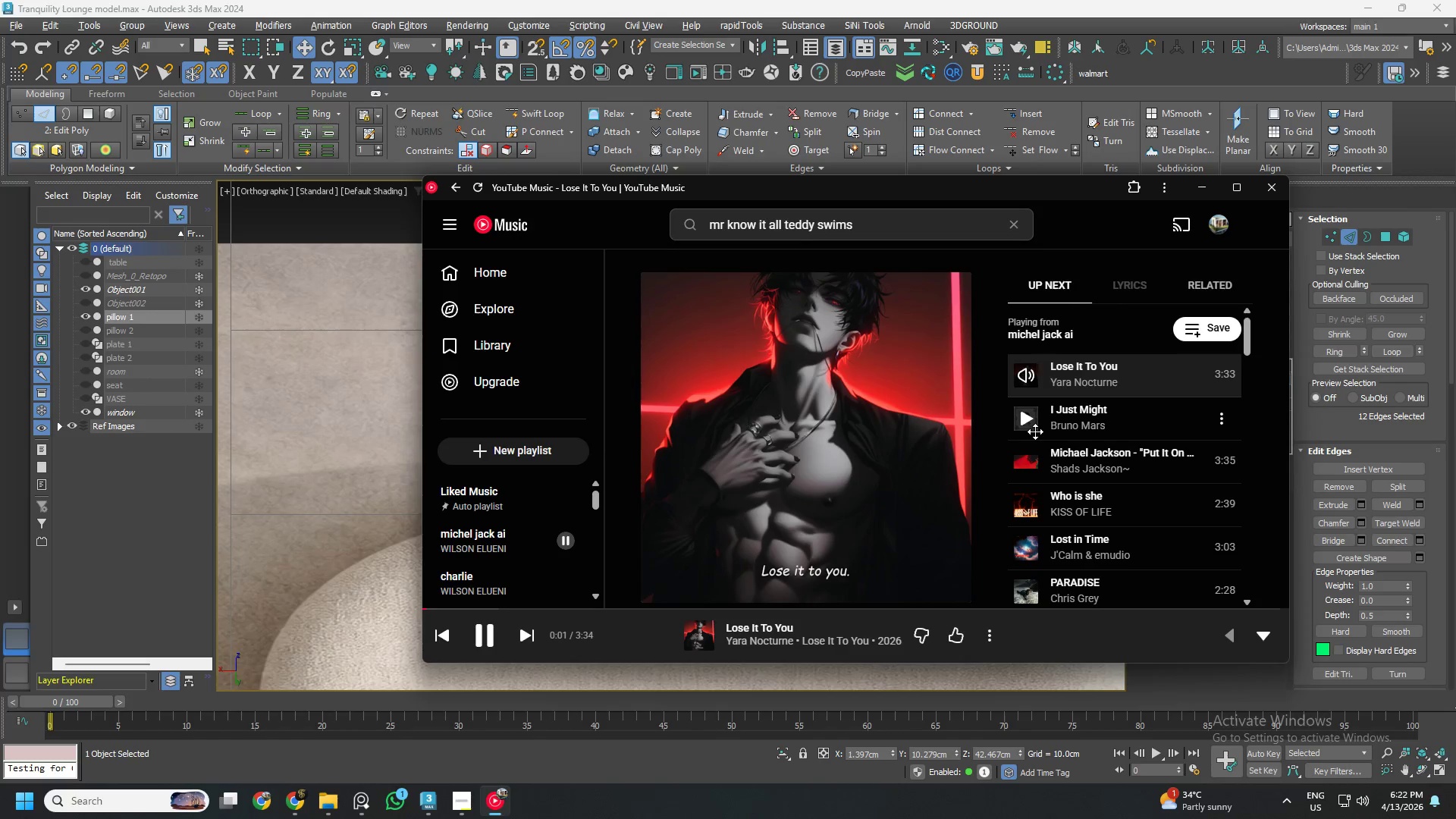 
left_click([1029, 423])
 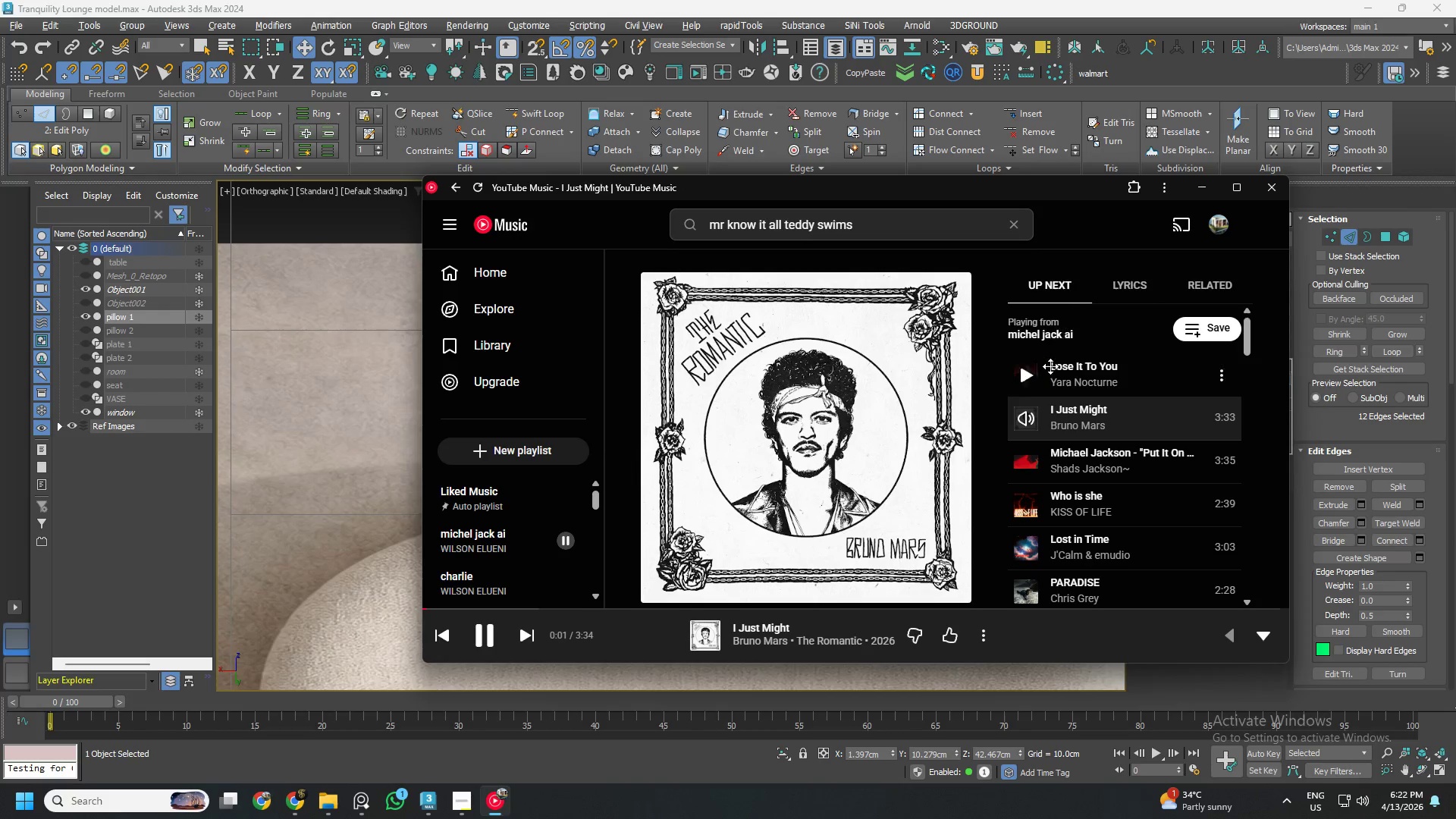 
left_click([1203, 189])
 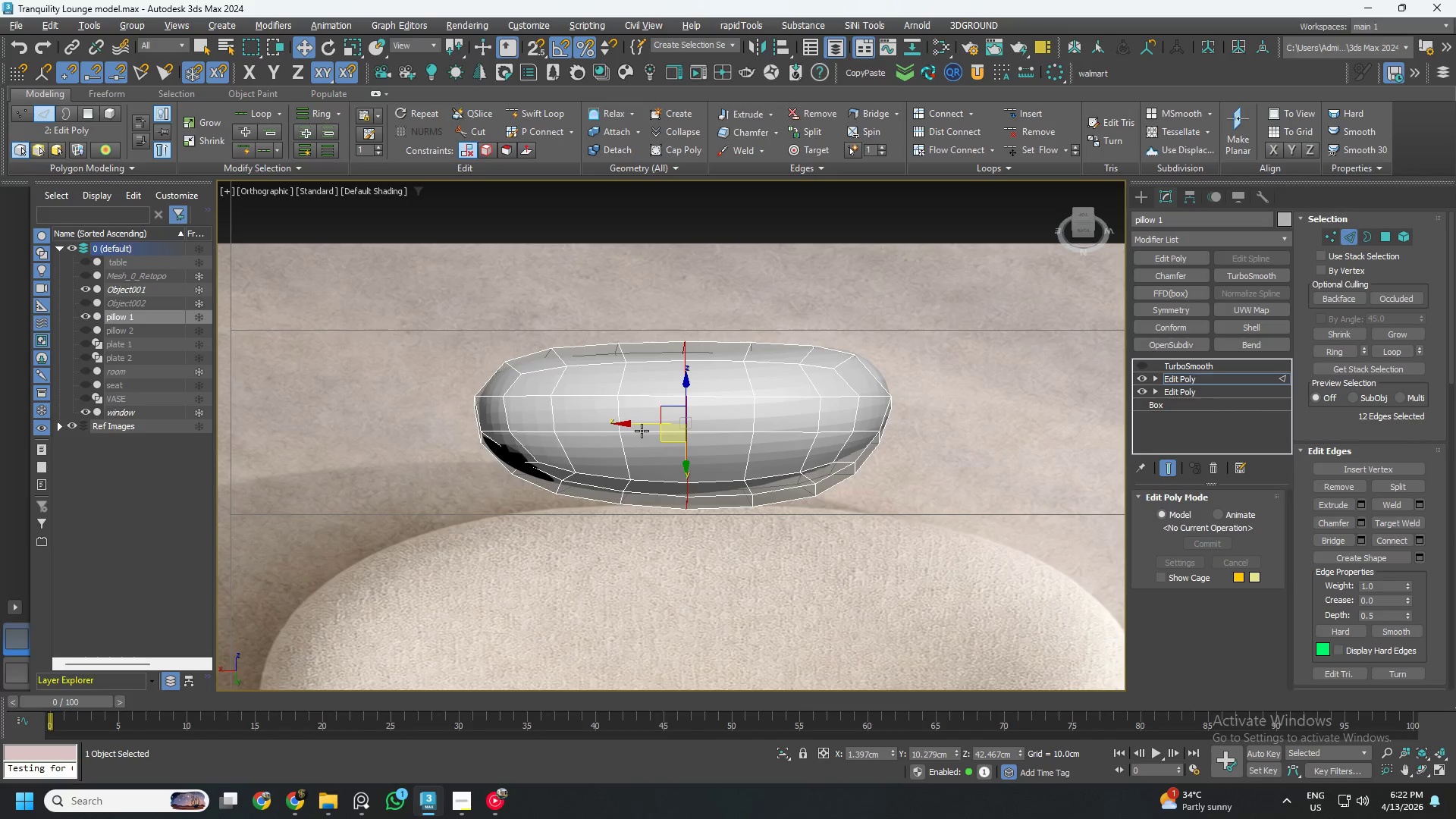 
hold_key(key=AltLeft, duration=1.5)
 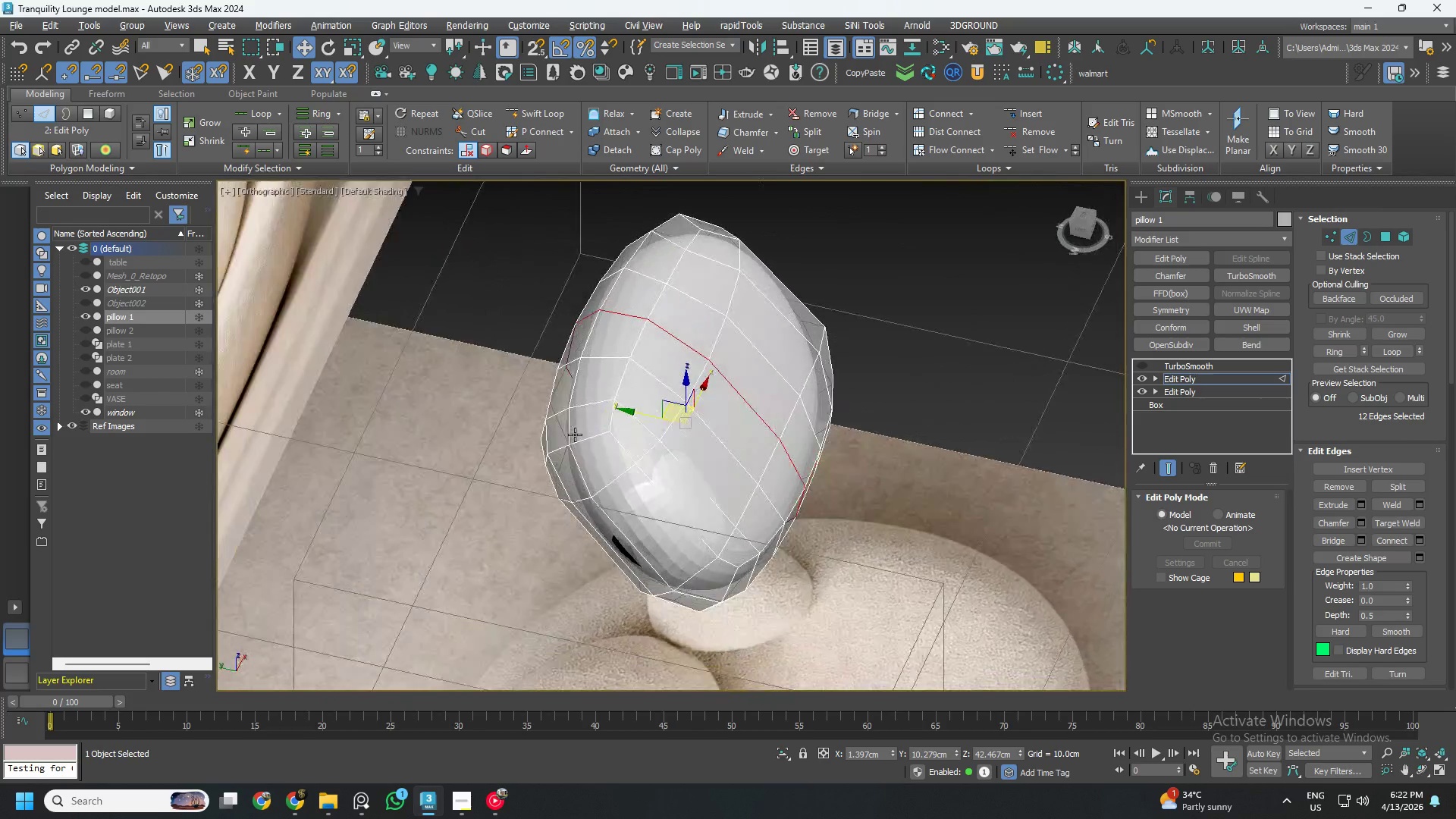 
hold_key(key=AltLeft, duration=0.75)
 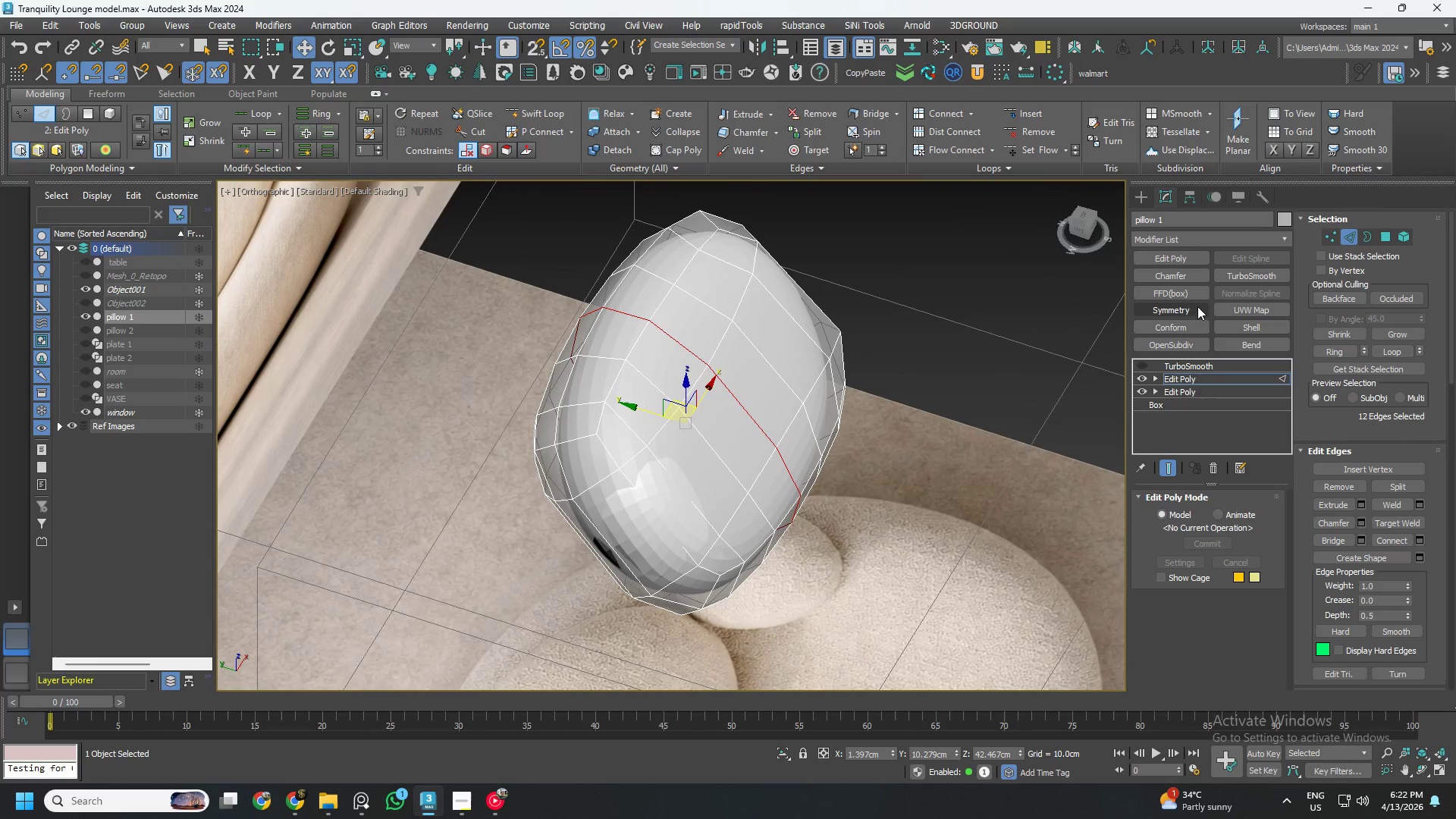 
hold_key(key=AltLeft, duration=1.5)
 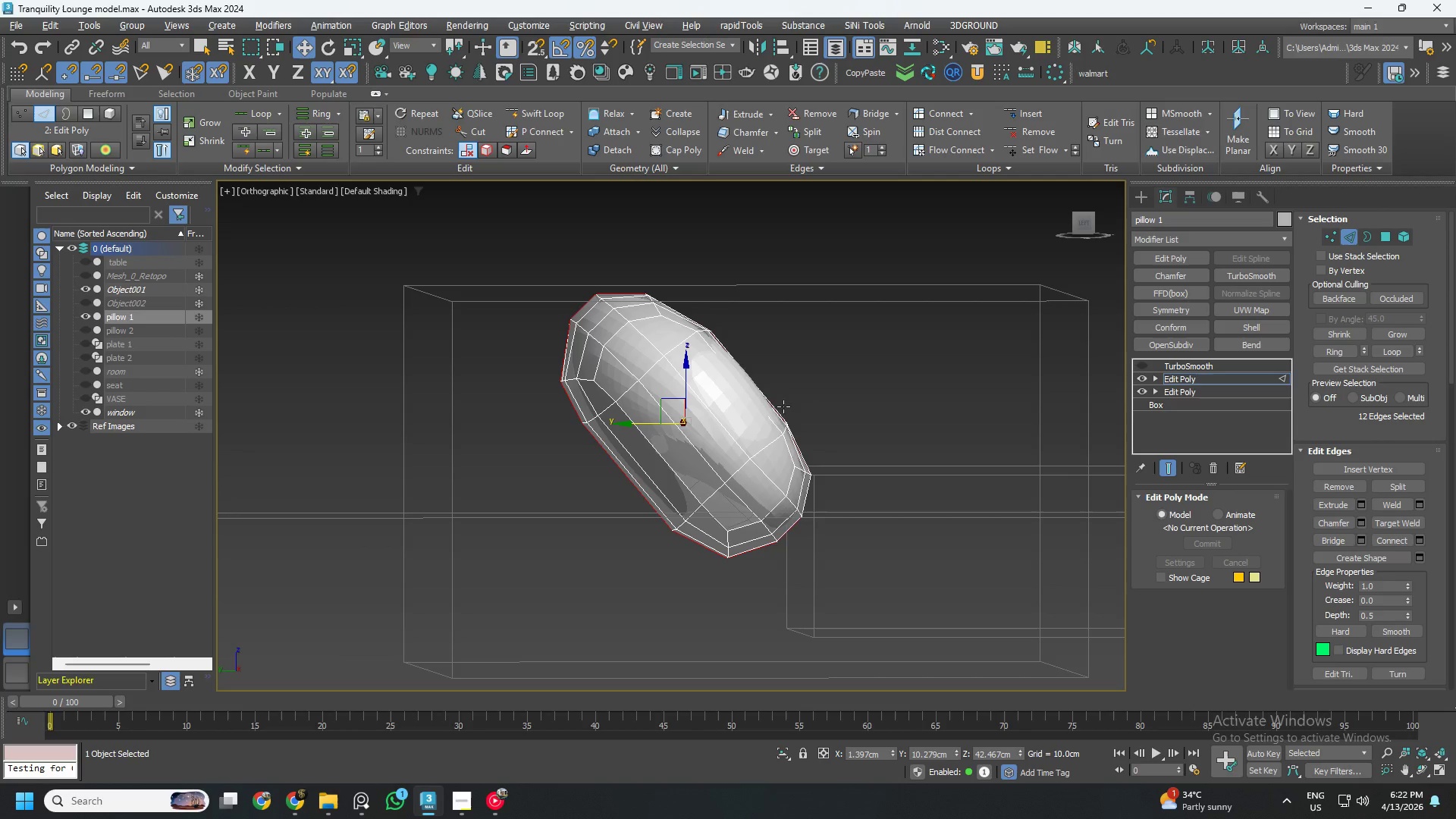 
key(Alt+AltLeft)
 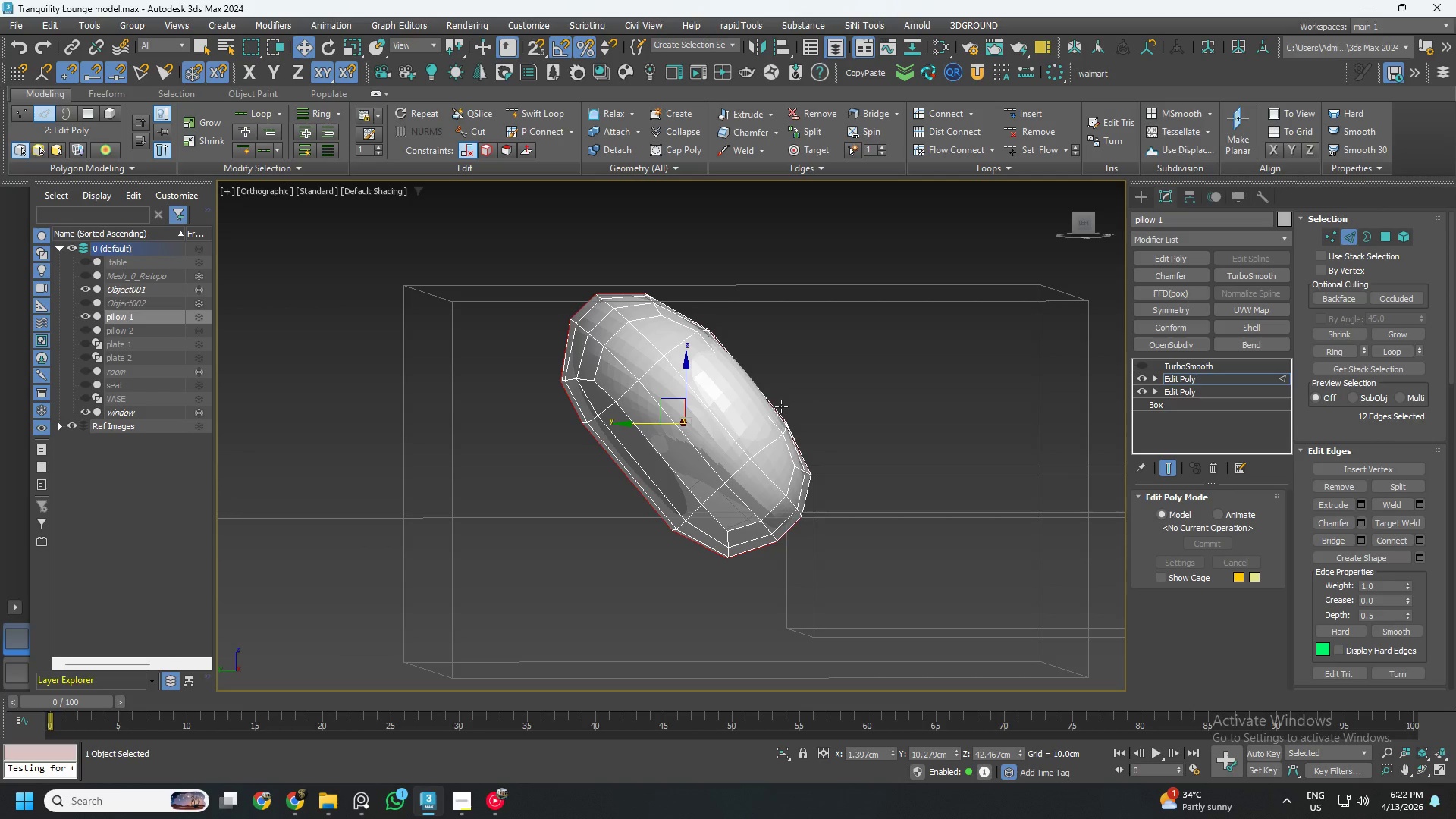 
key(Alt+AltLeft)
 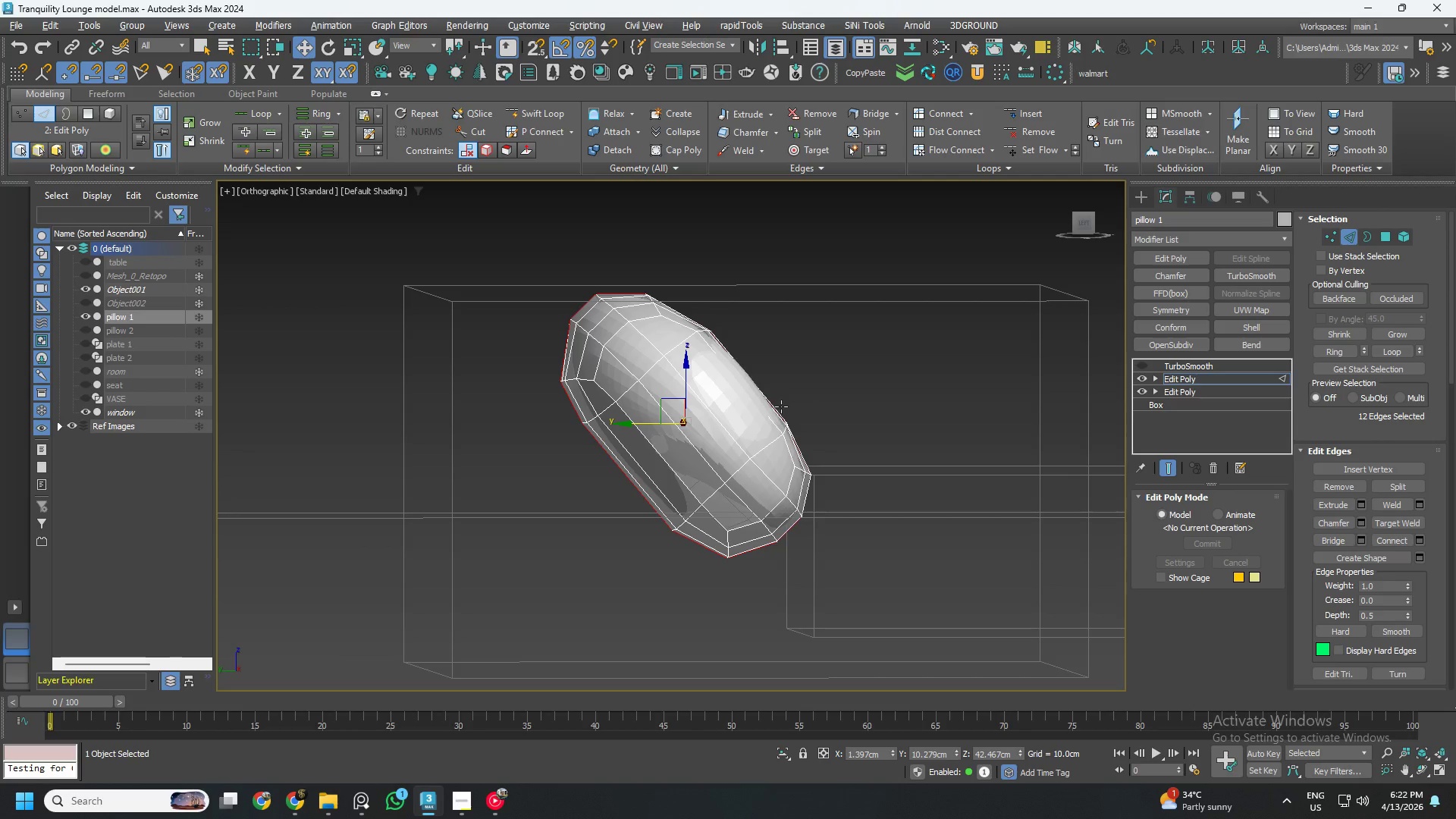 
key(Alt+AltLeft)
 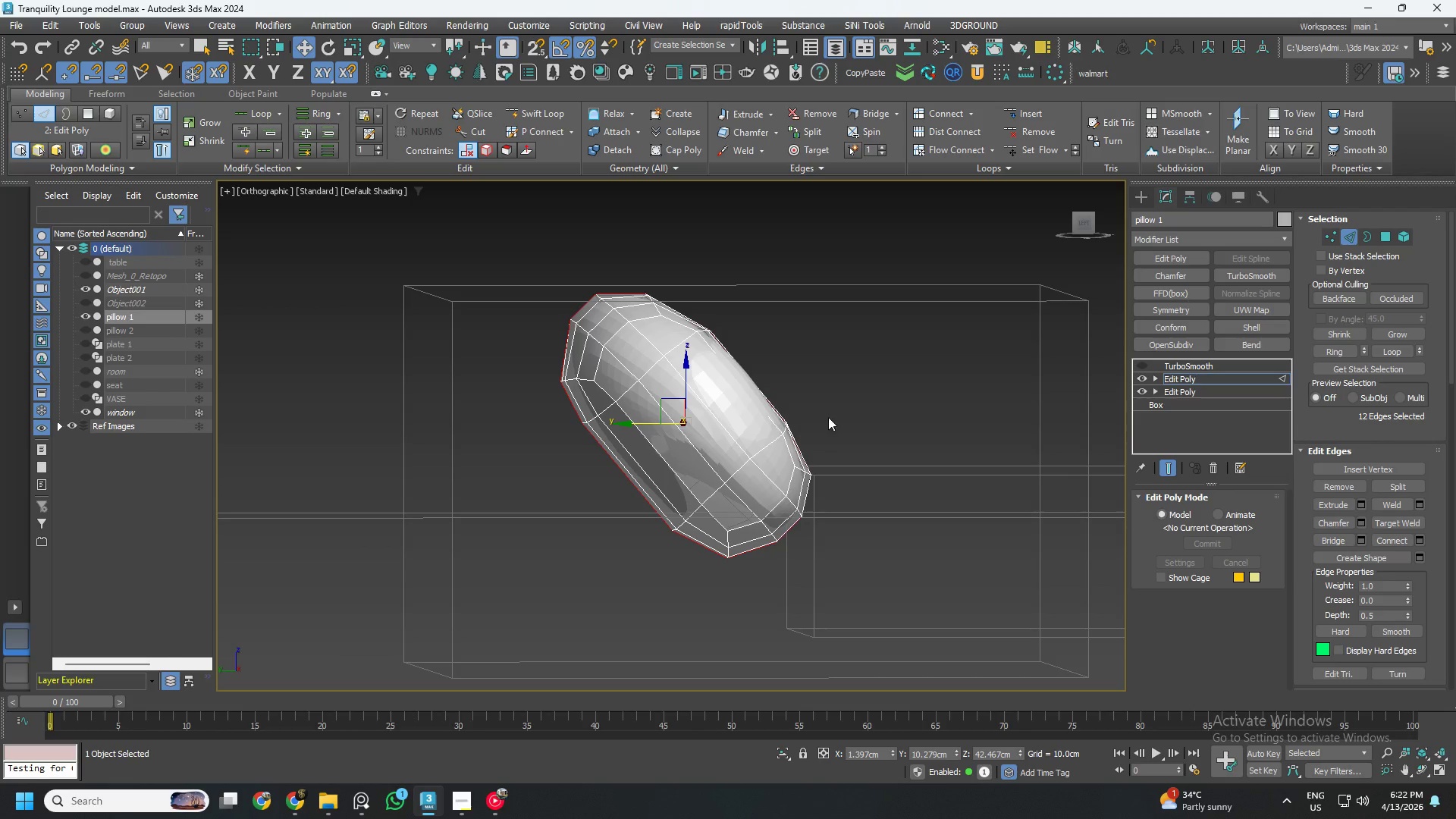 
key(Alt+AltLeft)
 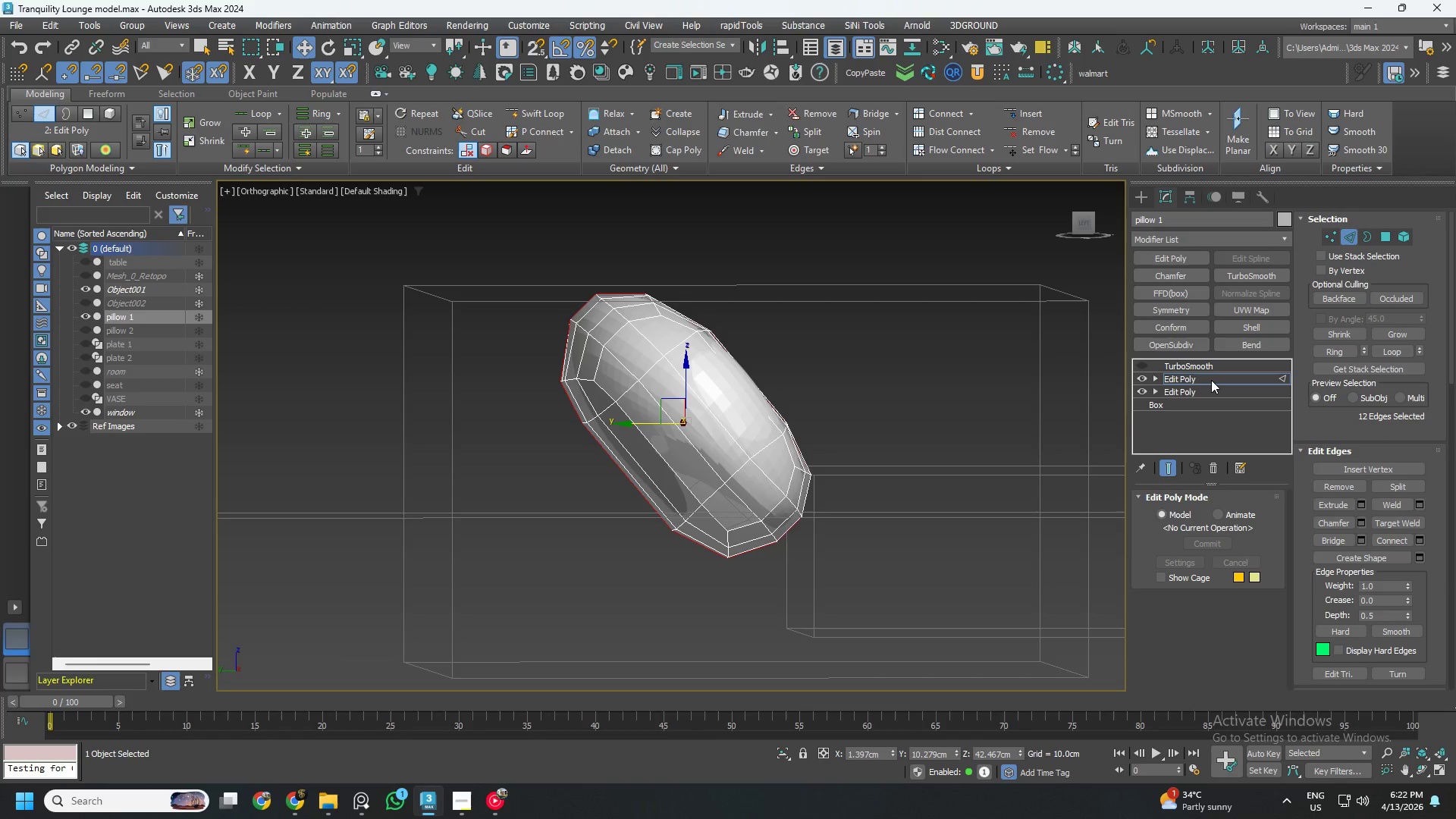 
left_click([1211, 380])
 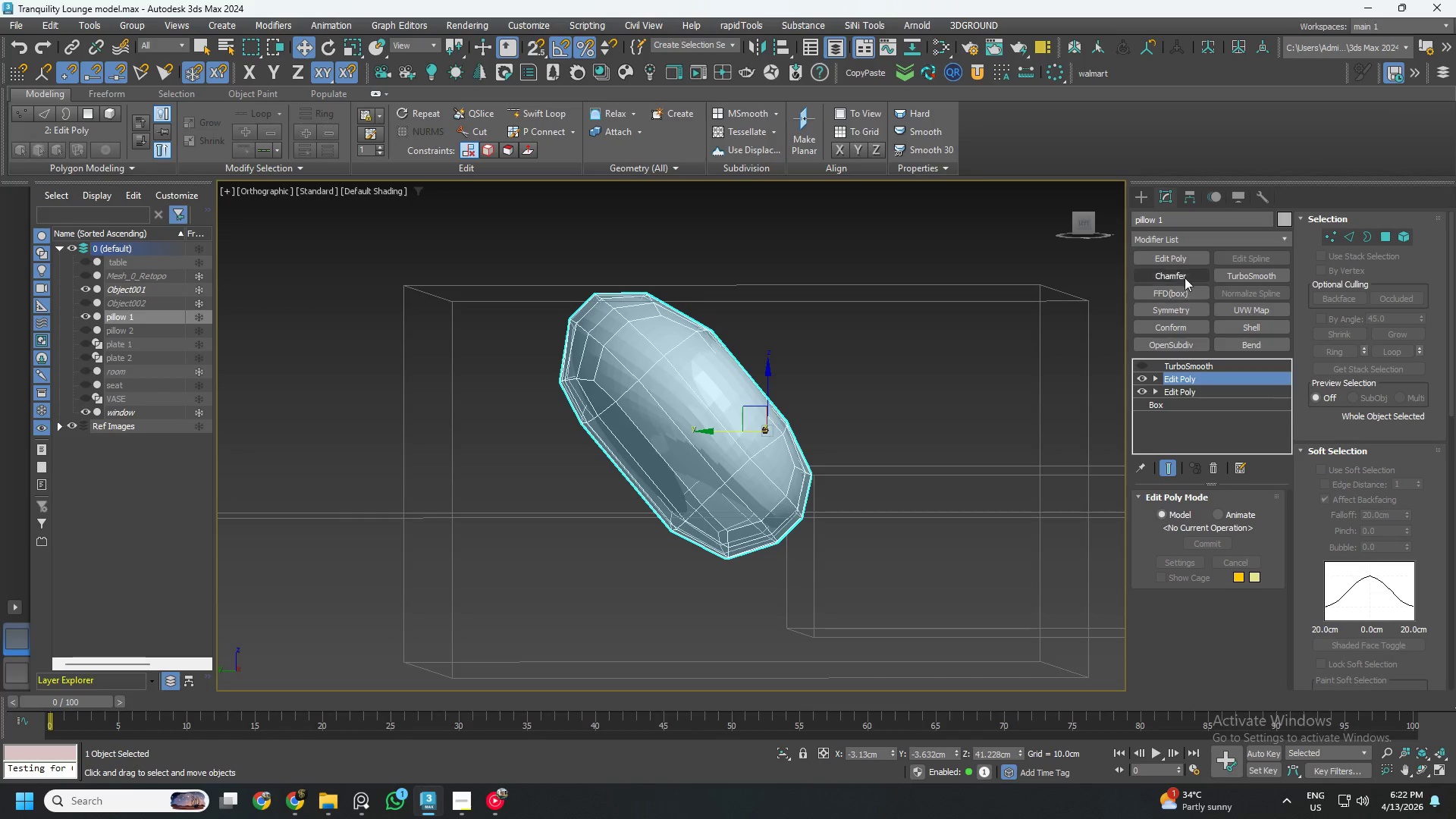 
left_click([1174, 258])
 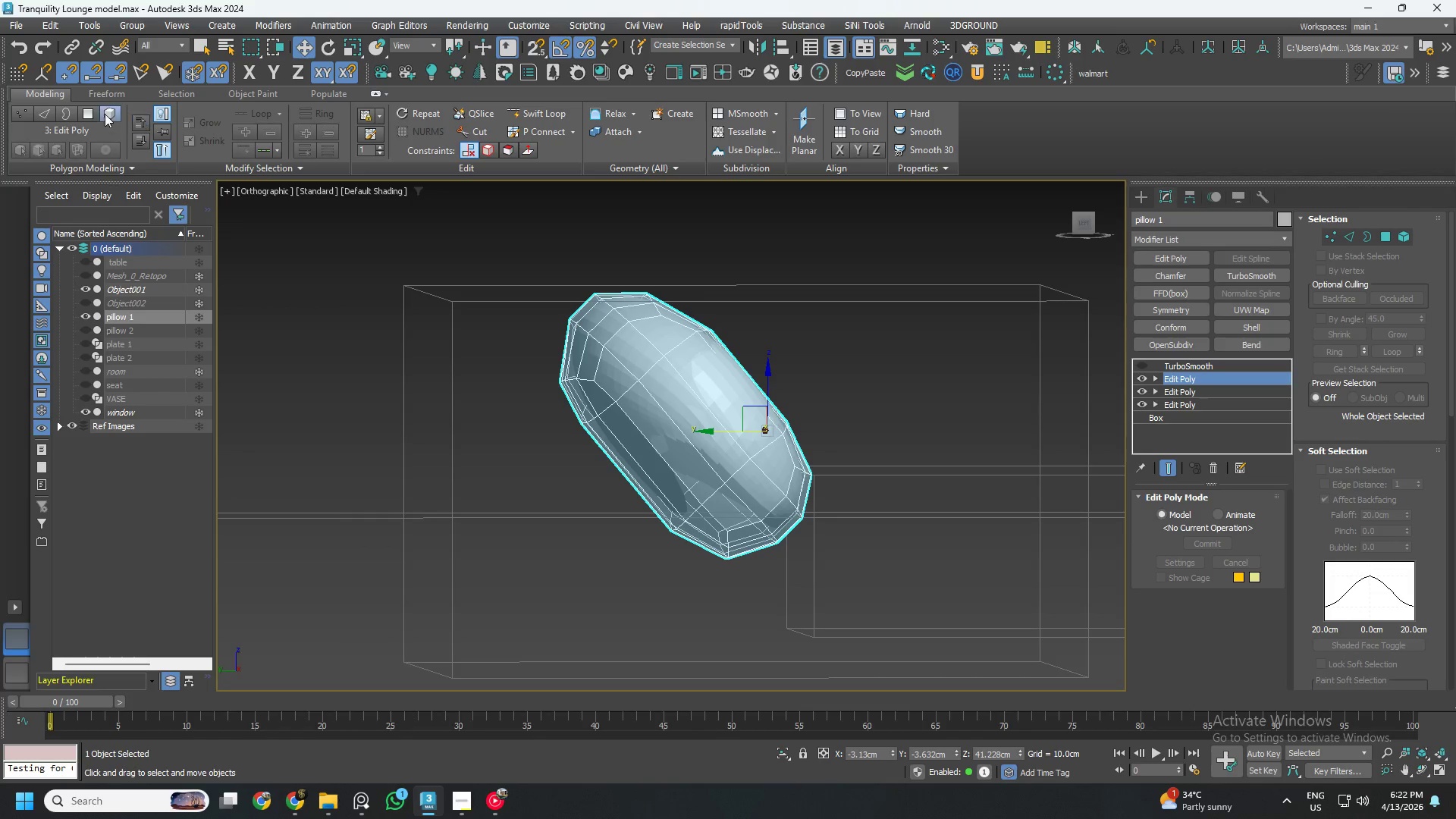 
left_click([100, 95])
 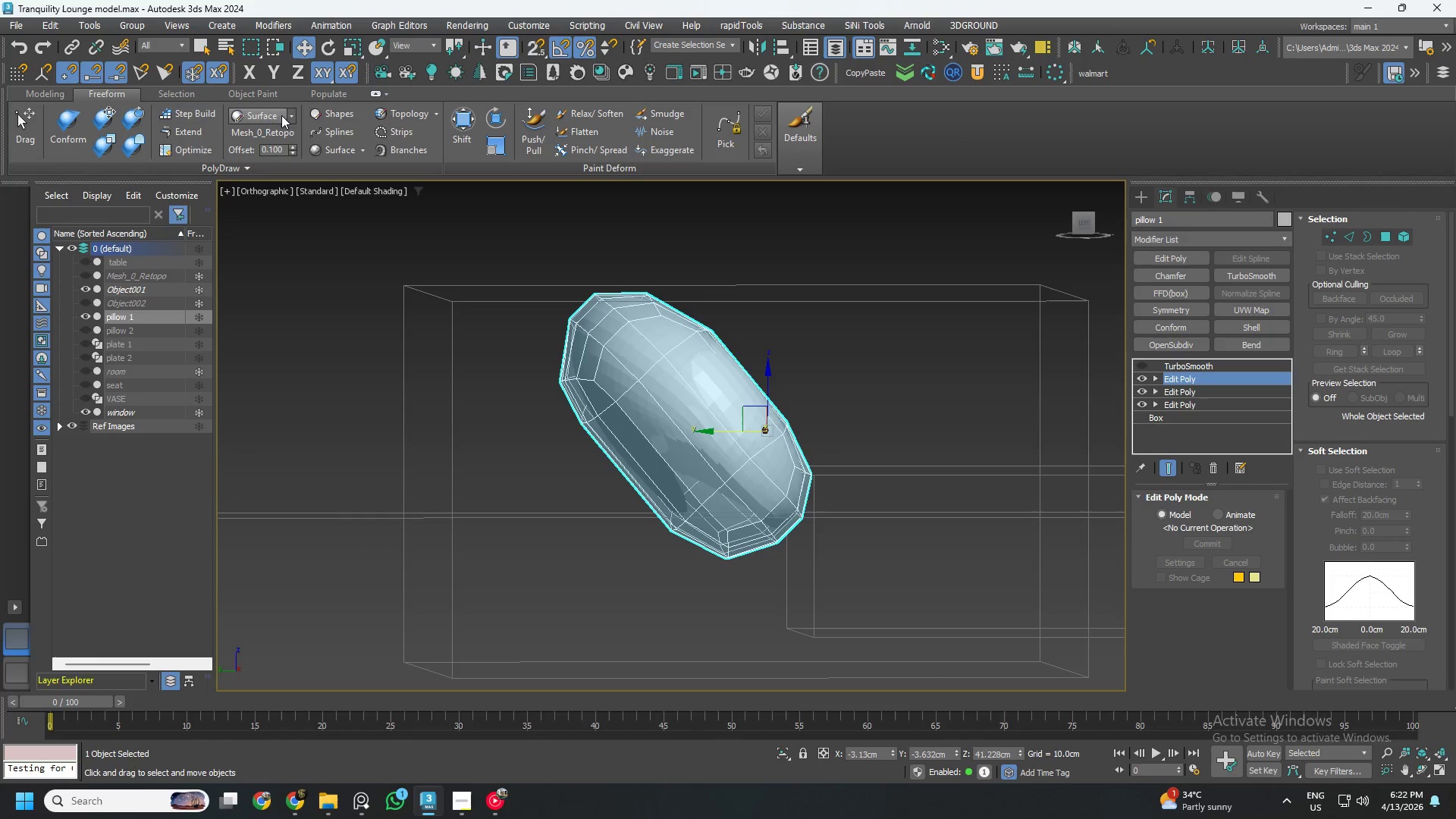 
left_click([289, 115])
 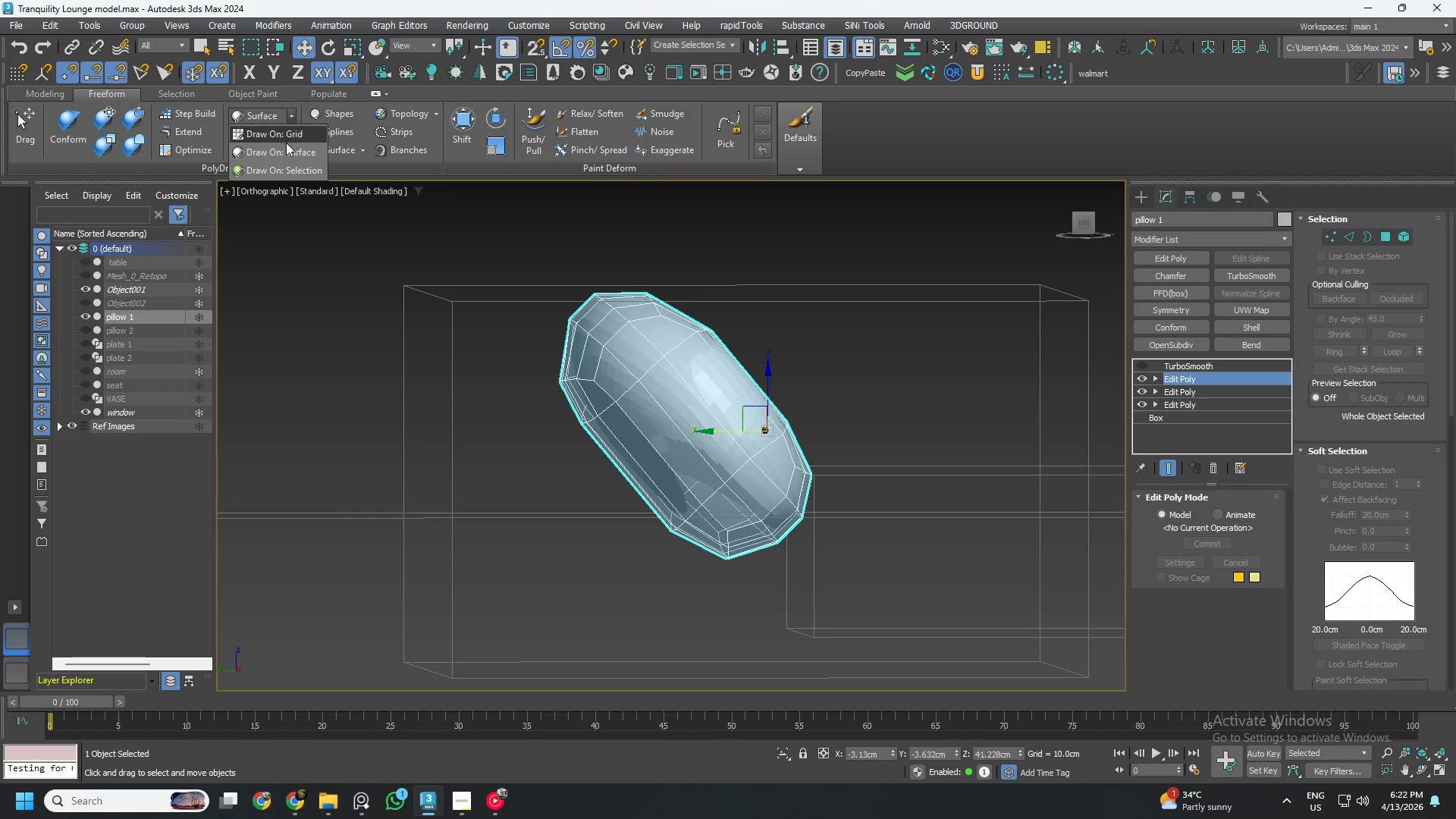 
left_click([286, 151])
 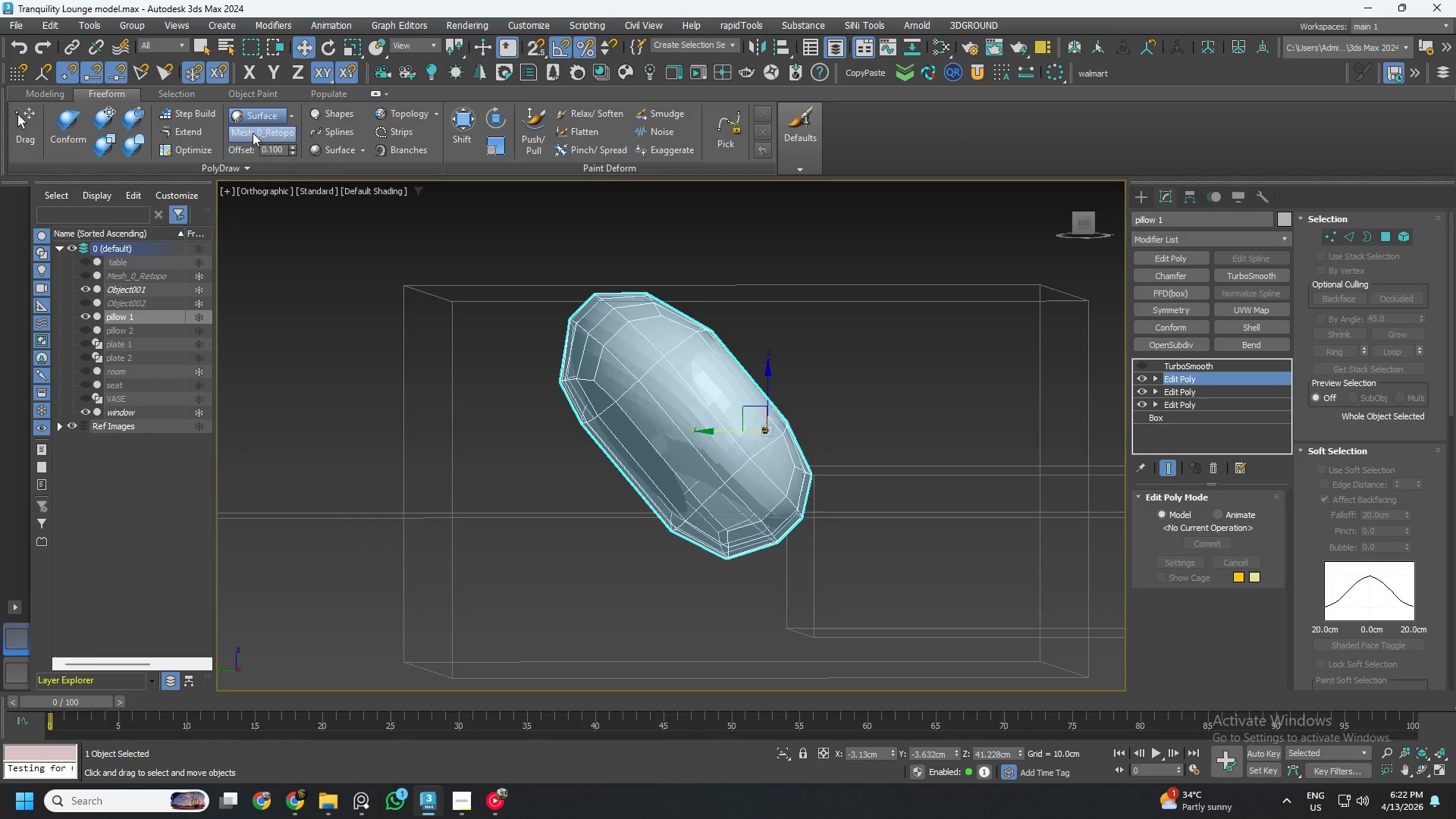 
left_click([251, 132])
 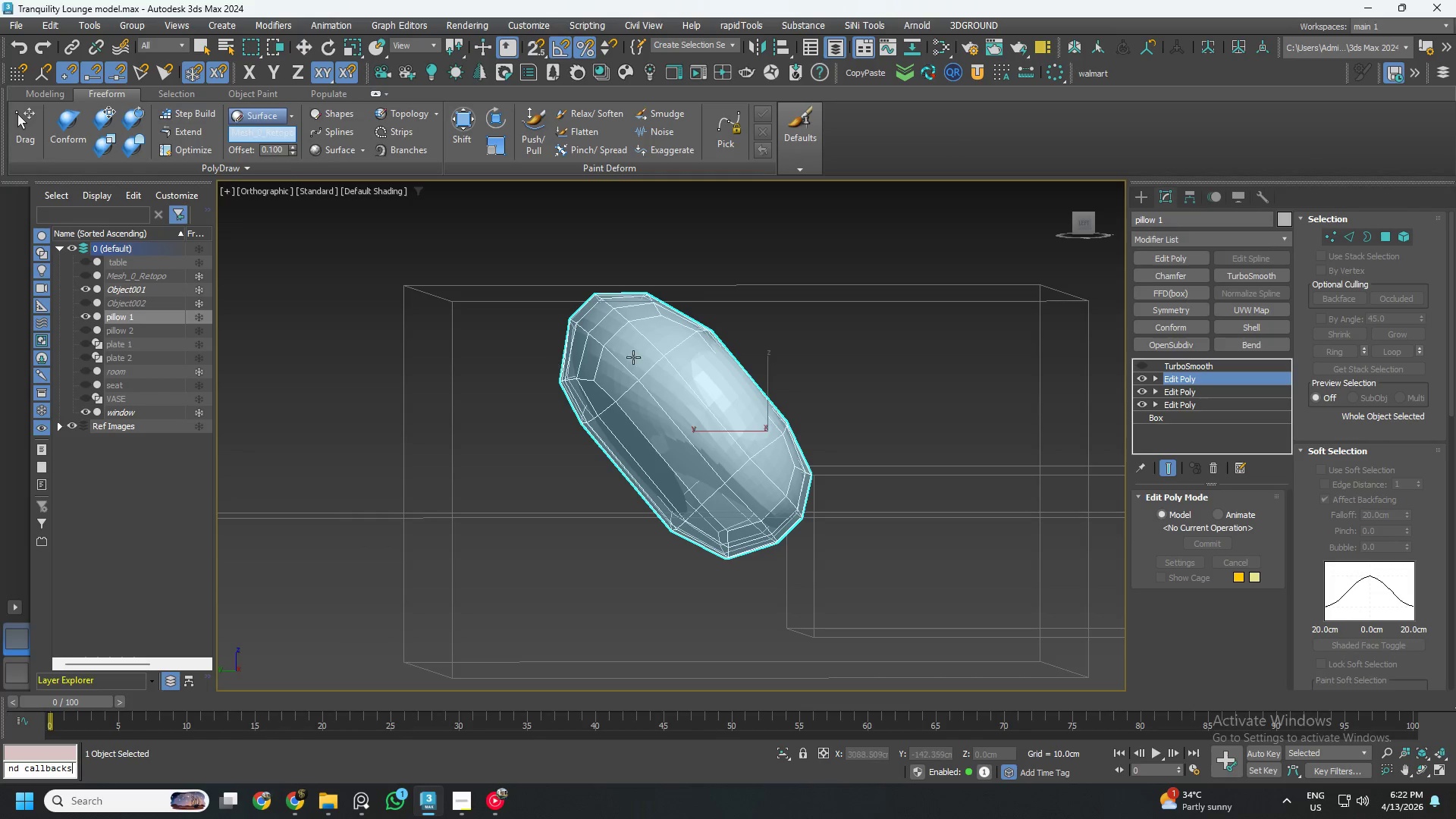 
left_click([160, 293])
 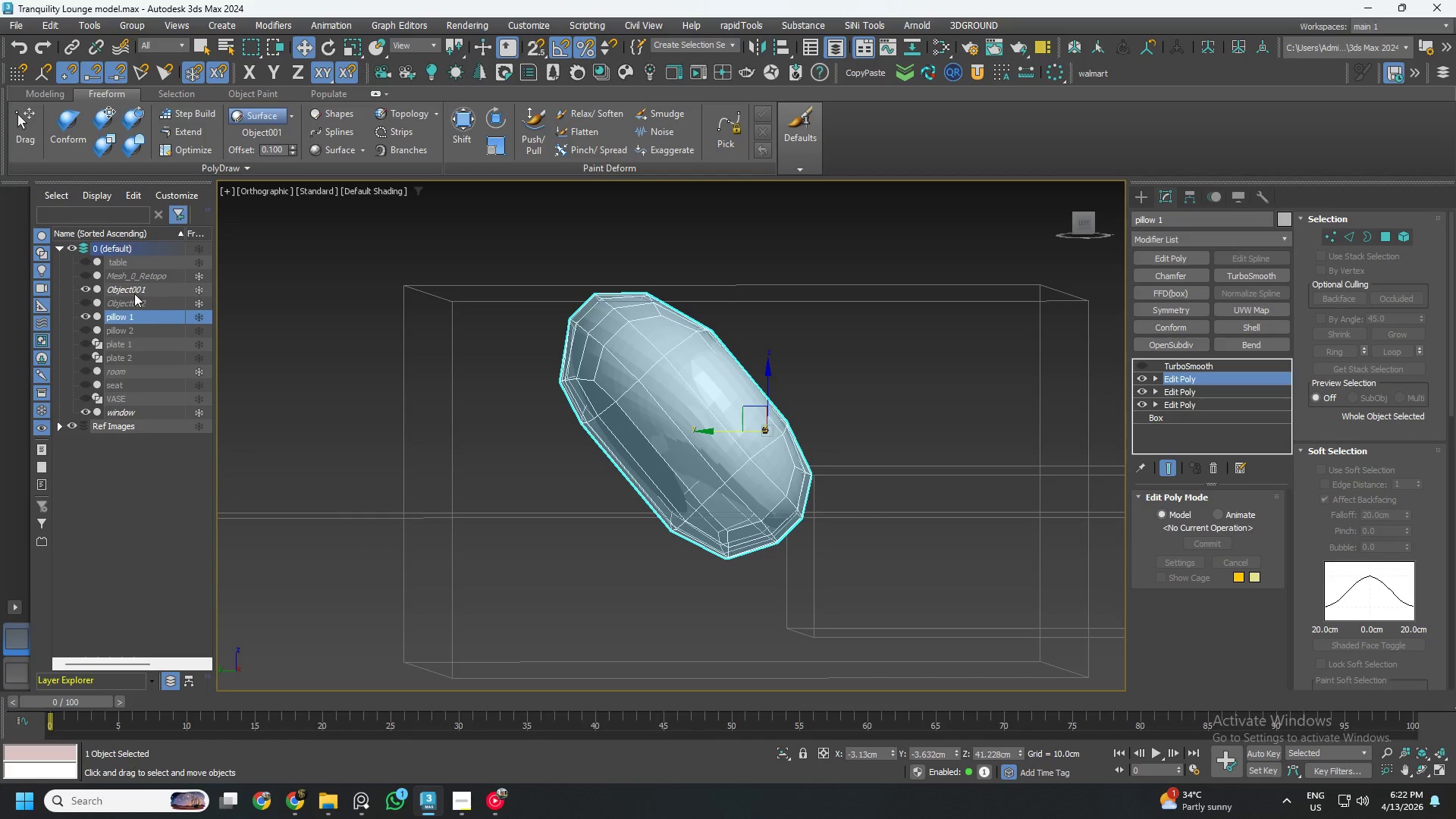 
left_click([136, 292])
 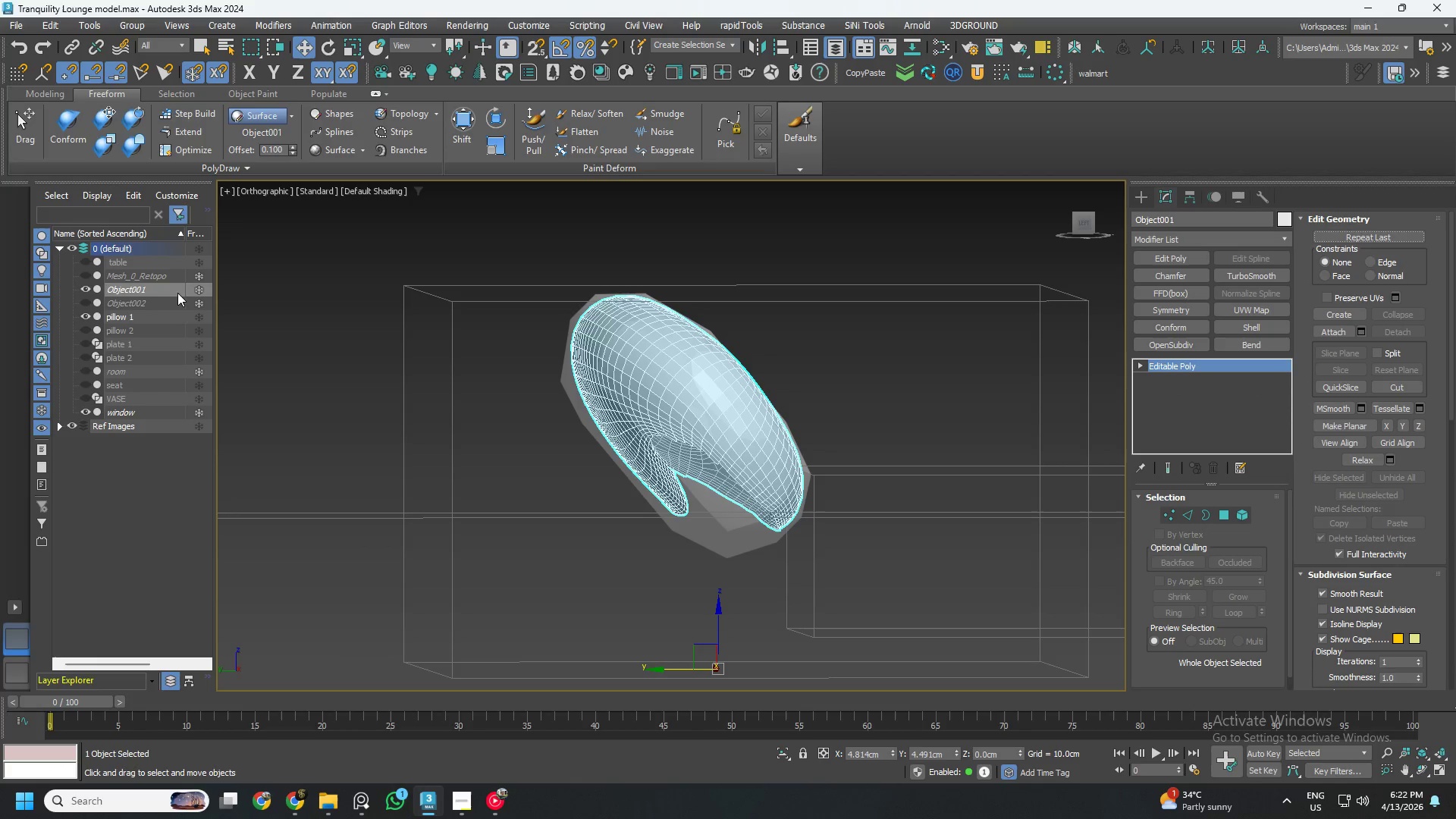 
left_click([201, 289])
 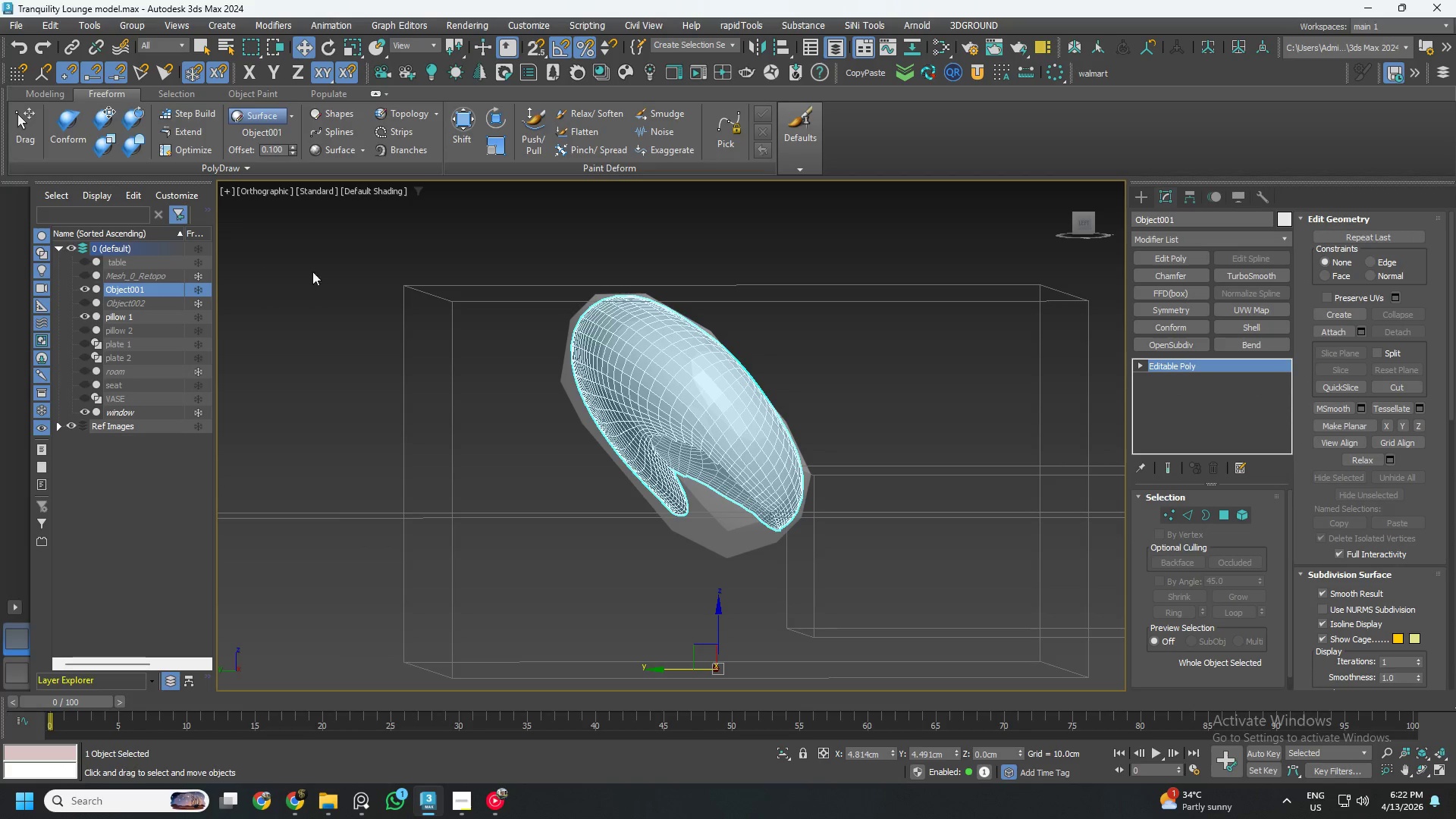 
hold_key(key=AltLeft, duration=0.48)
 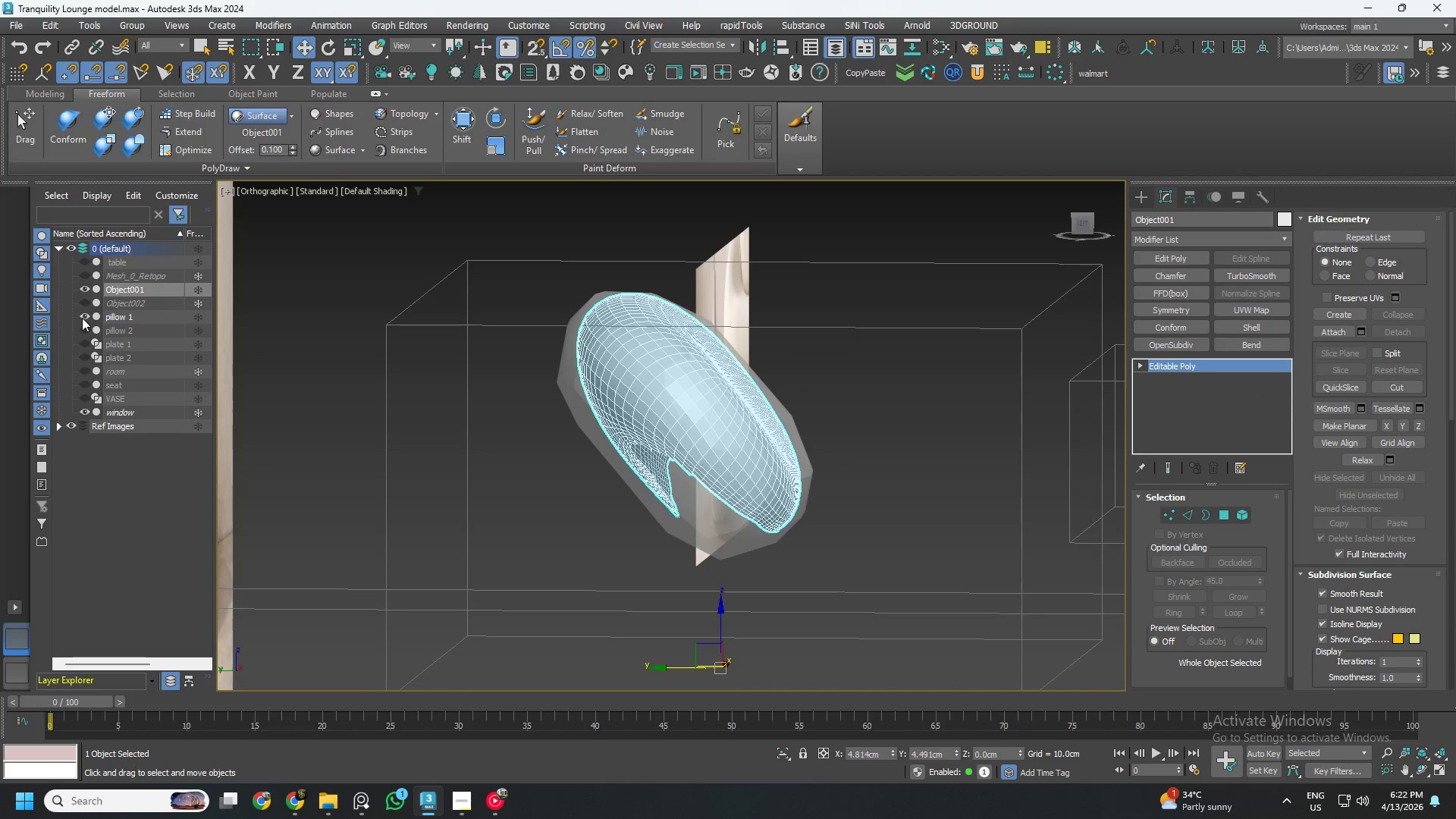 
left_click([84, 314])
 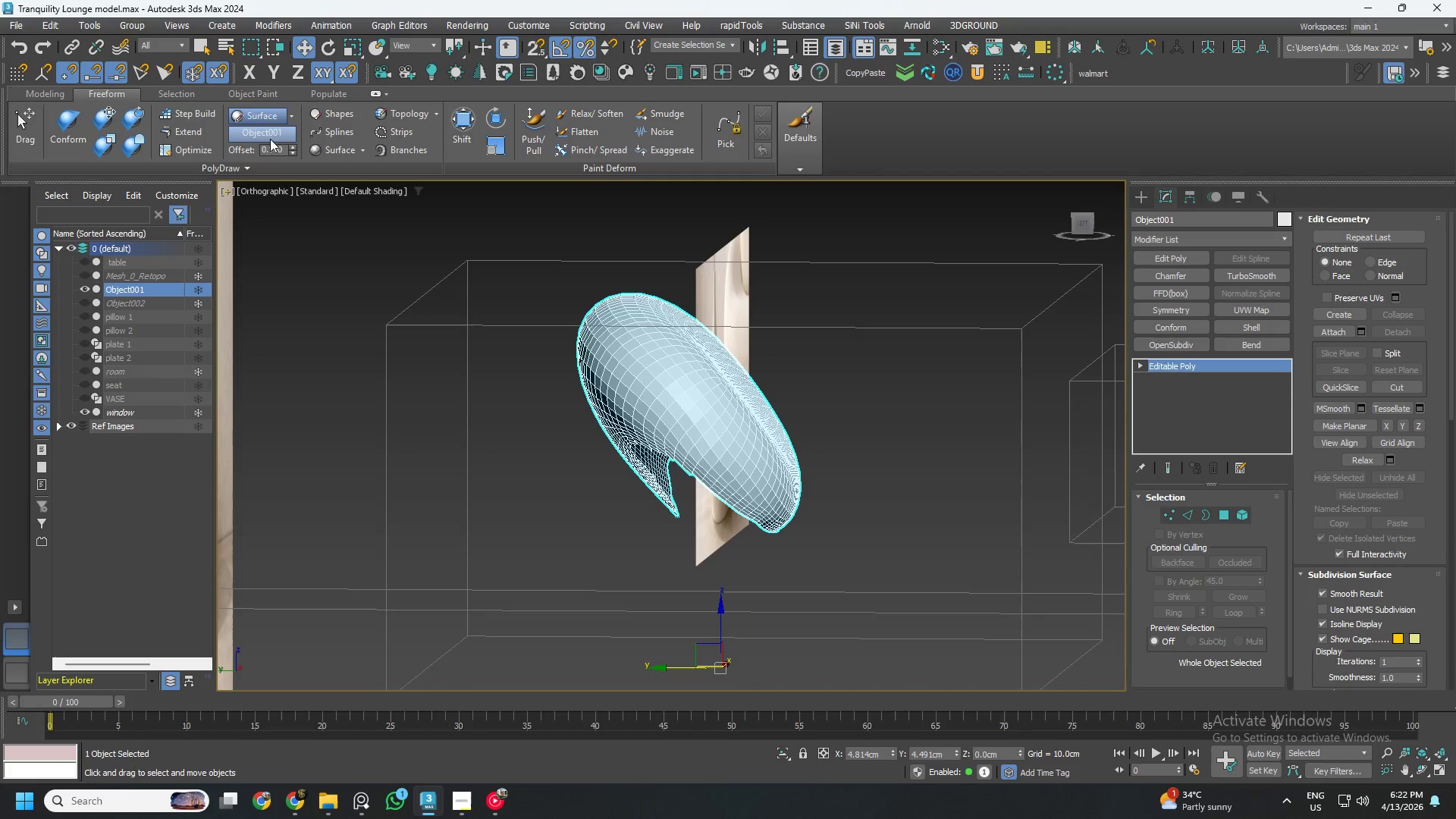 
left_click([270, 132])
 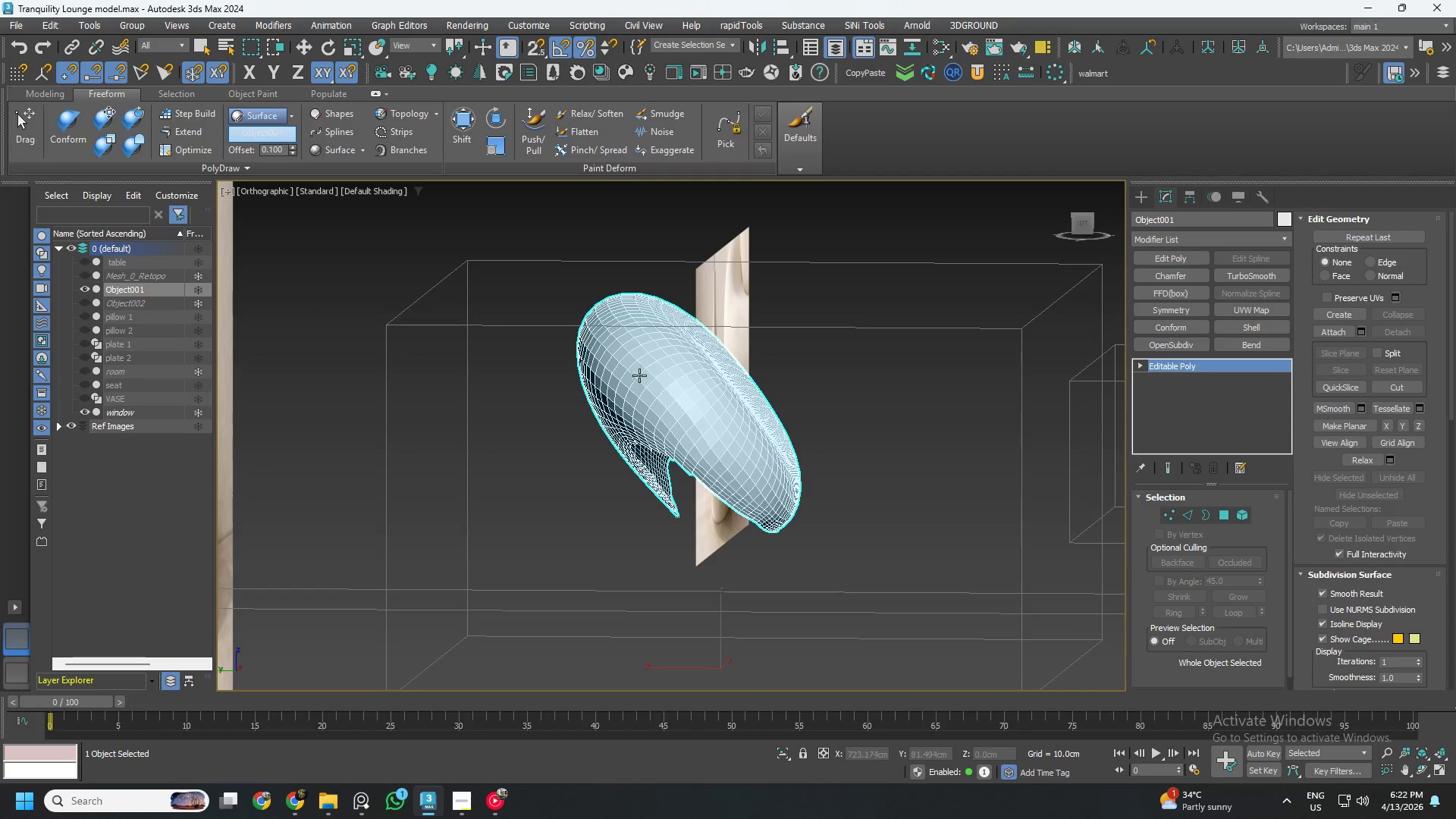 
left_click([264, 122])
 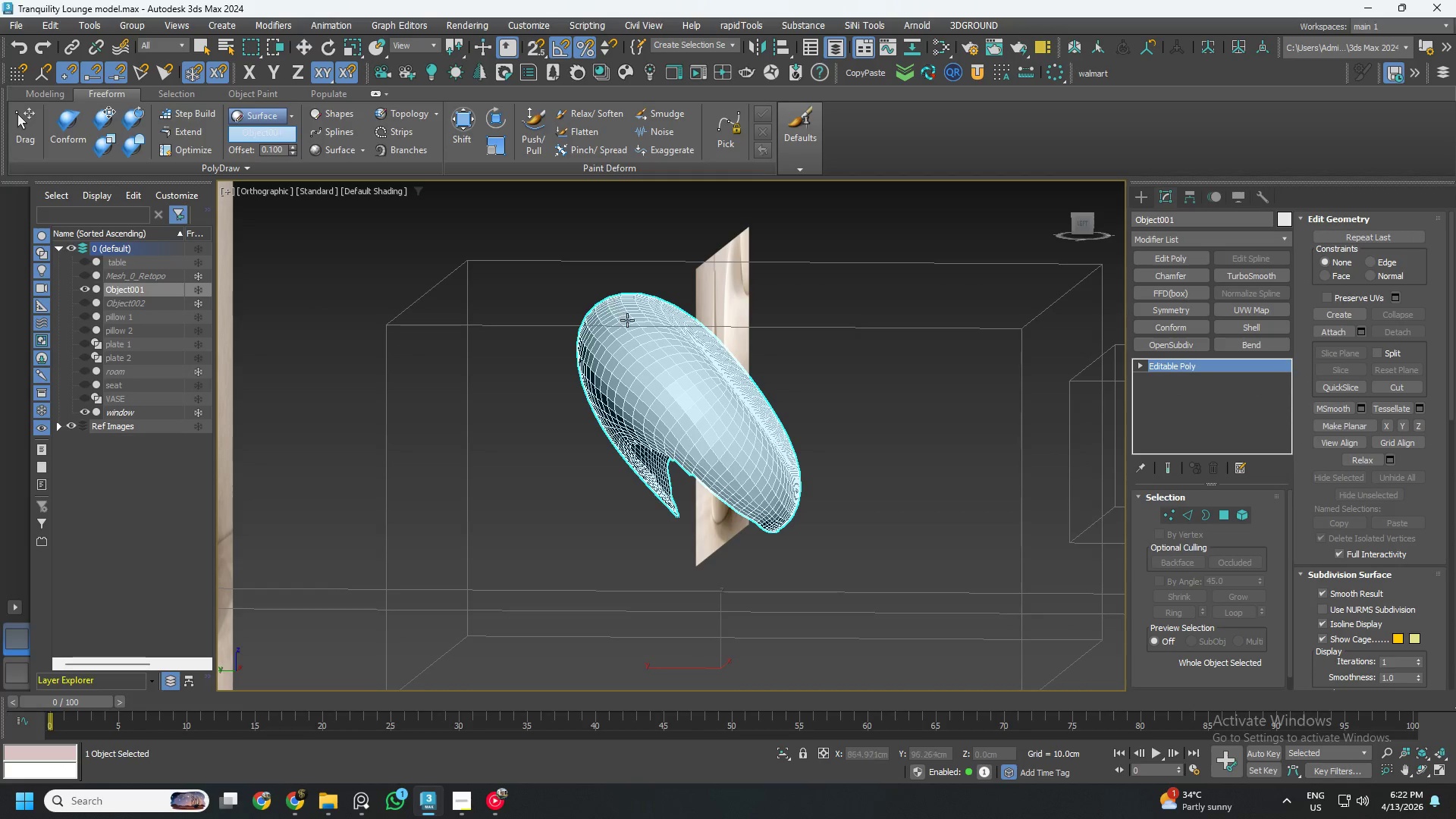 
left_click([649, 349])
 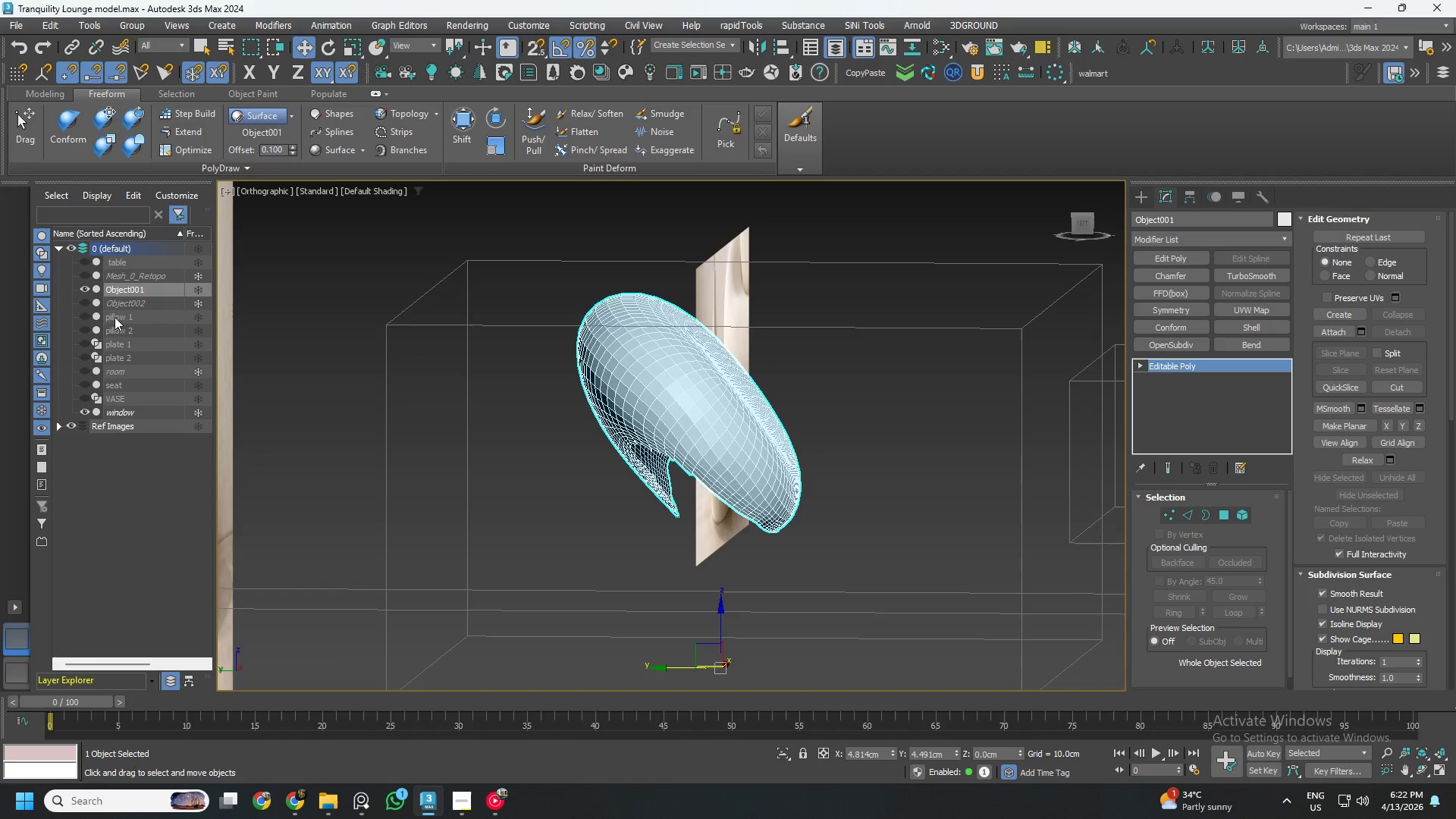 
left_click([305, 300])
 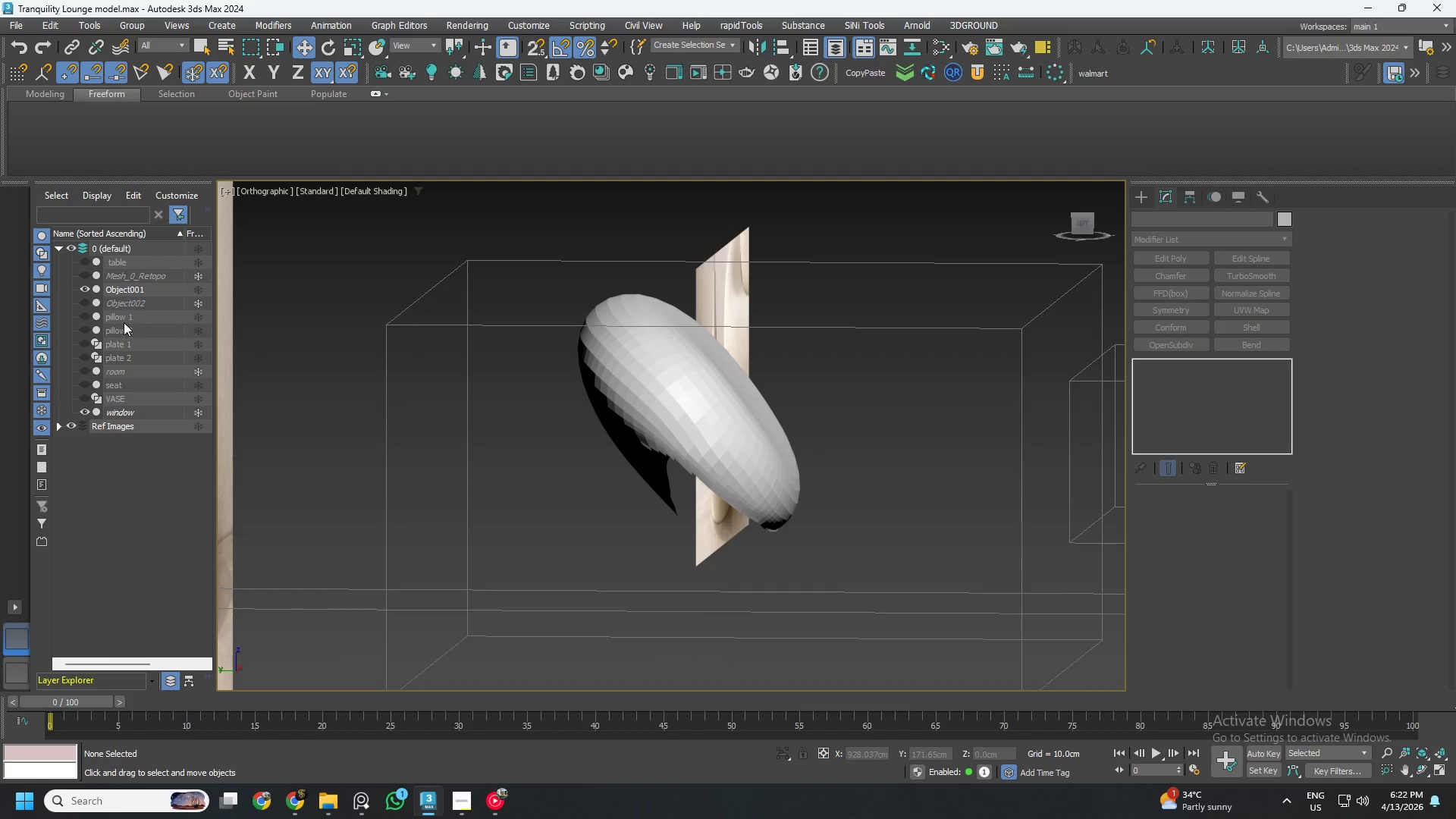 
left_click([127, 331])
 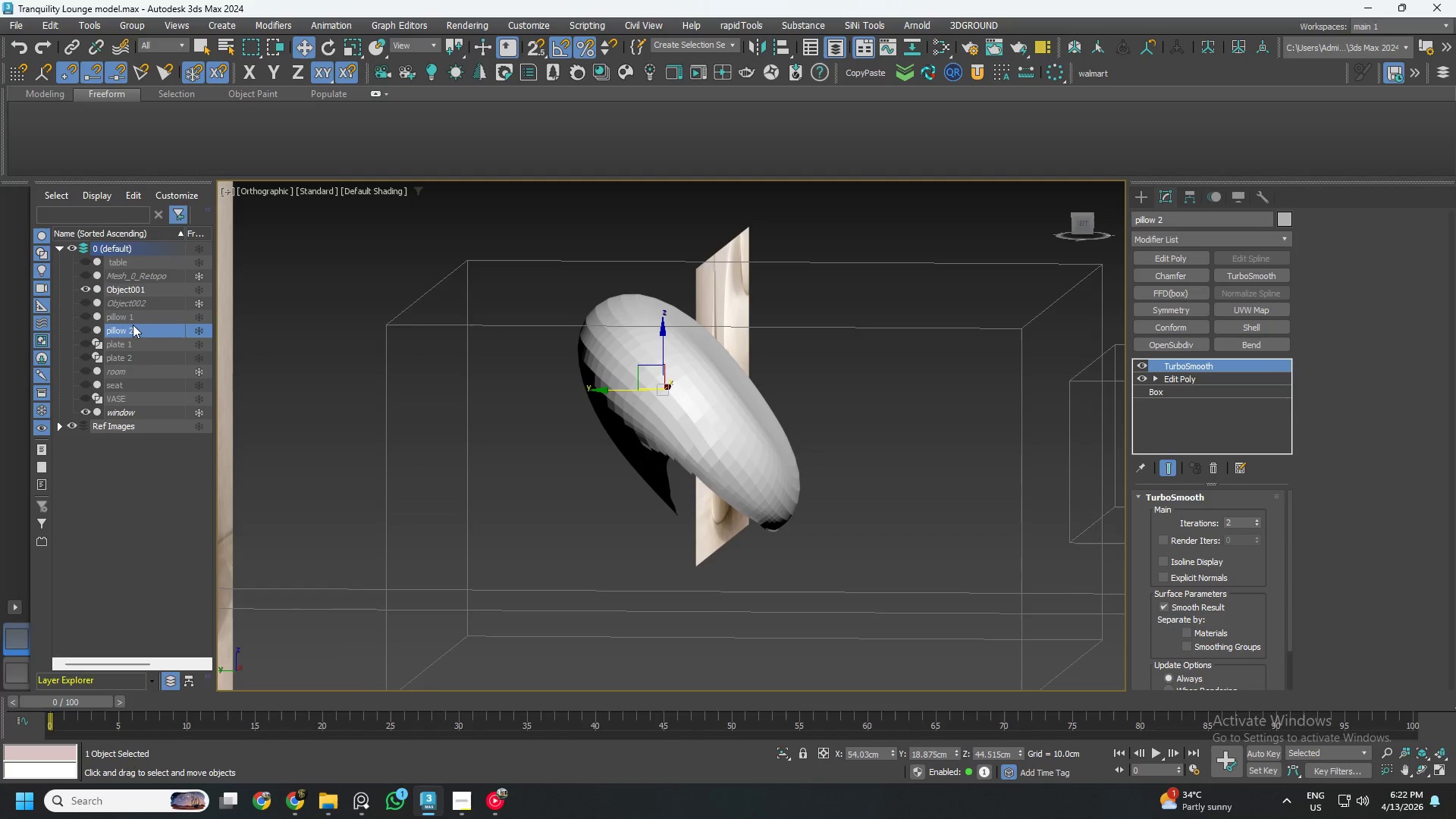 
left_click([79, 315])
 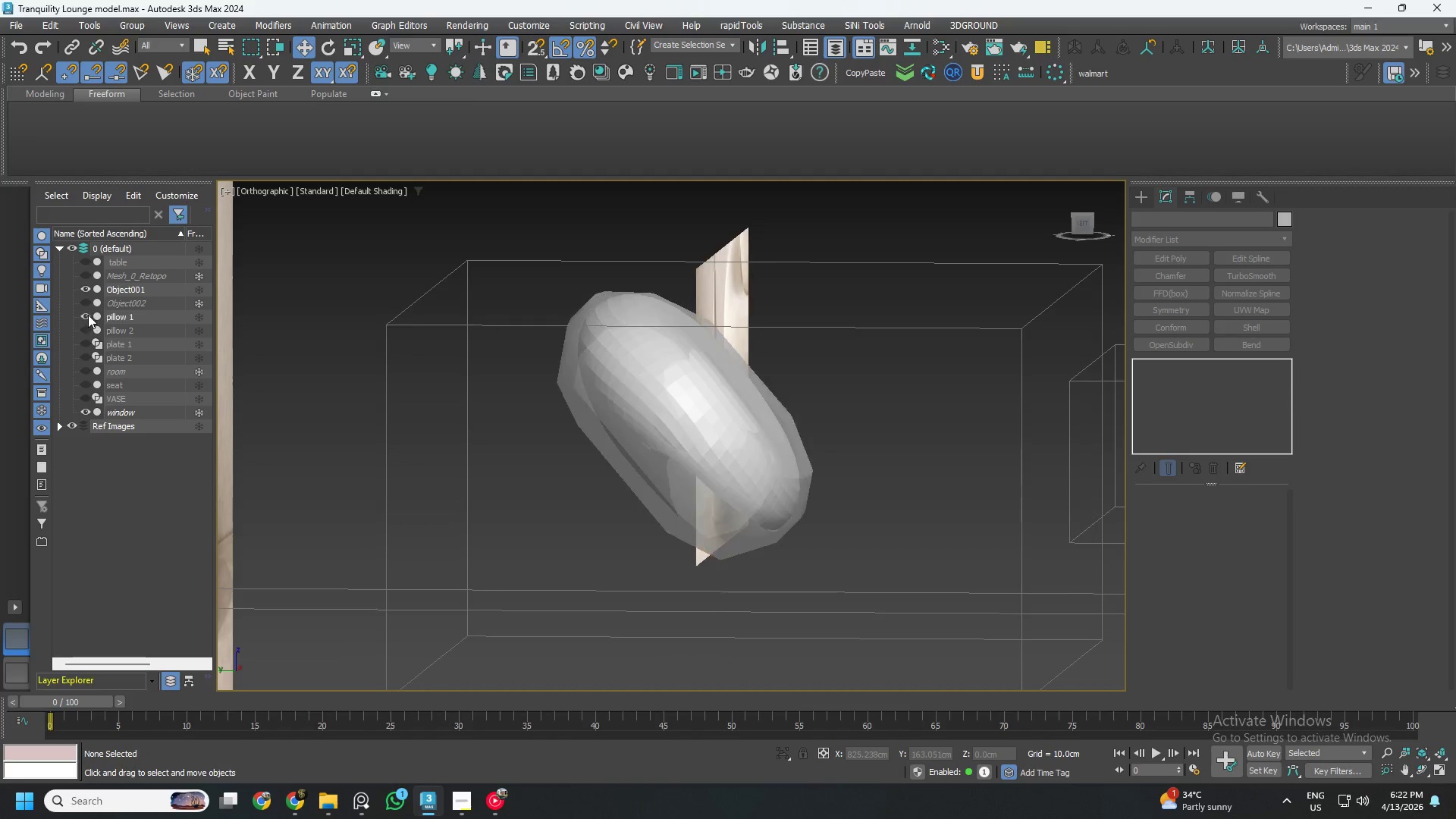 
double_click([131, 314])
 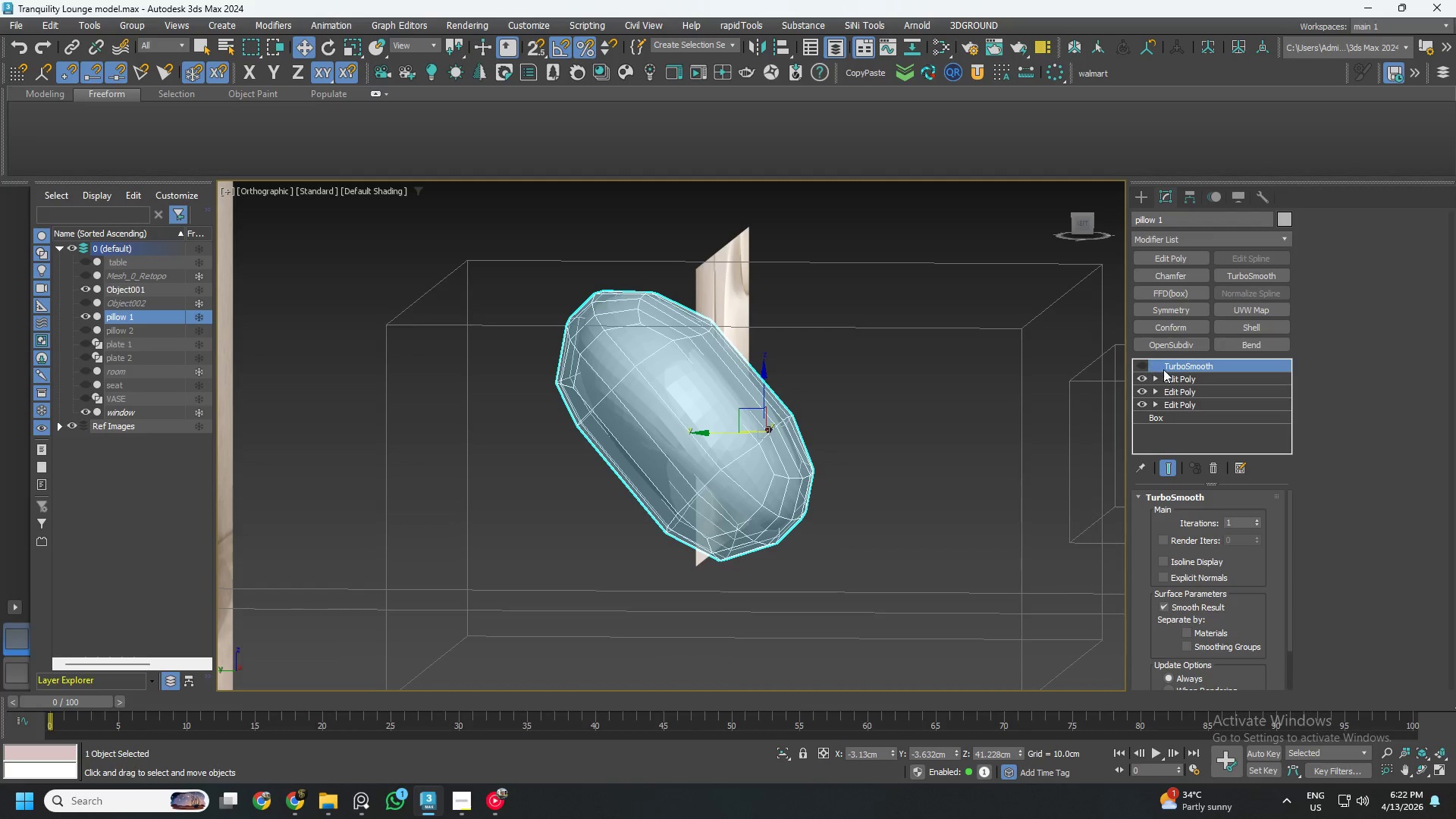 
left_click([1176, 377])
 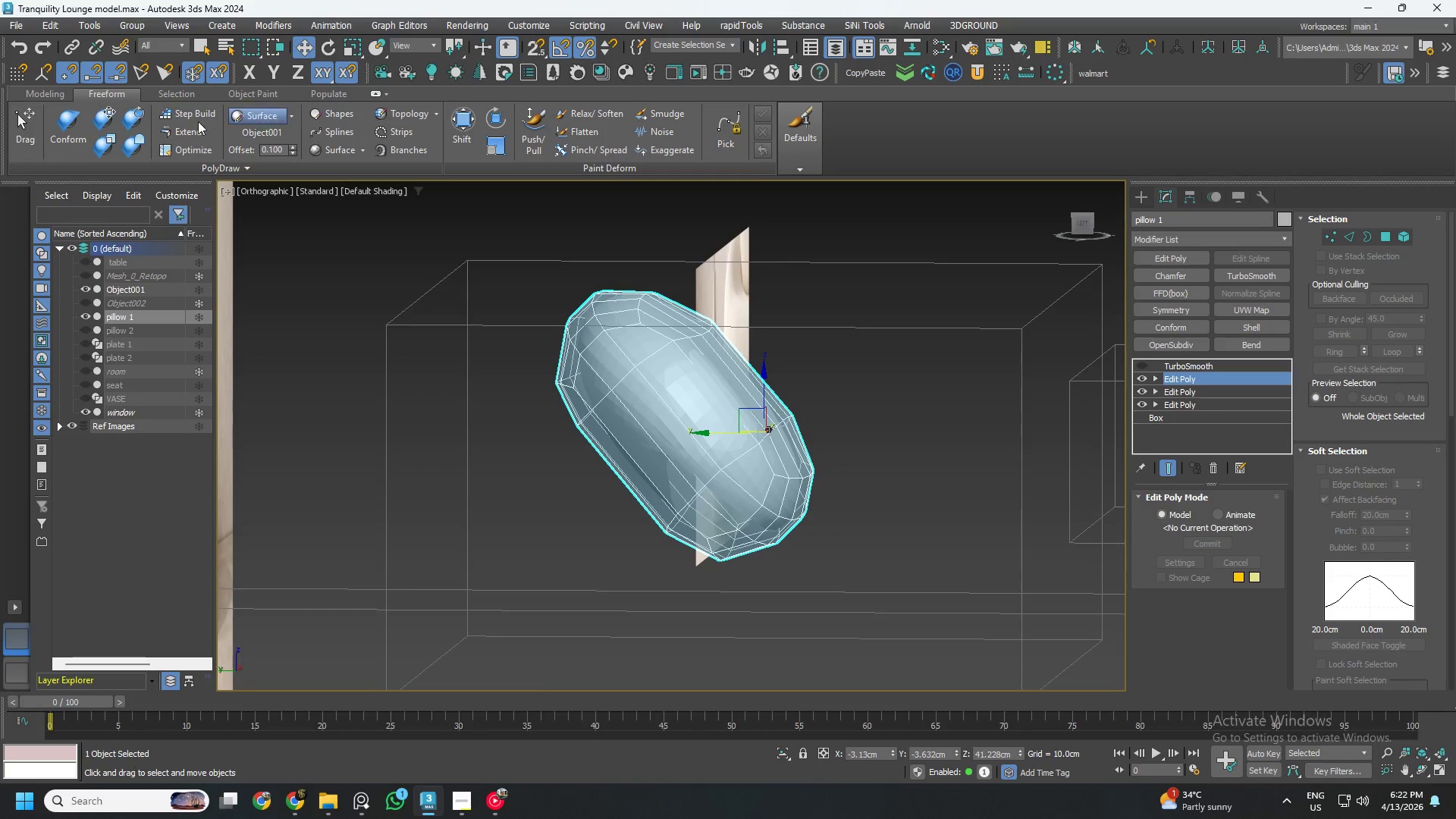 
left_click([78, 128])
 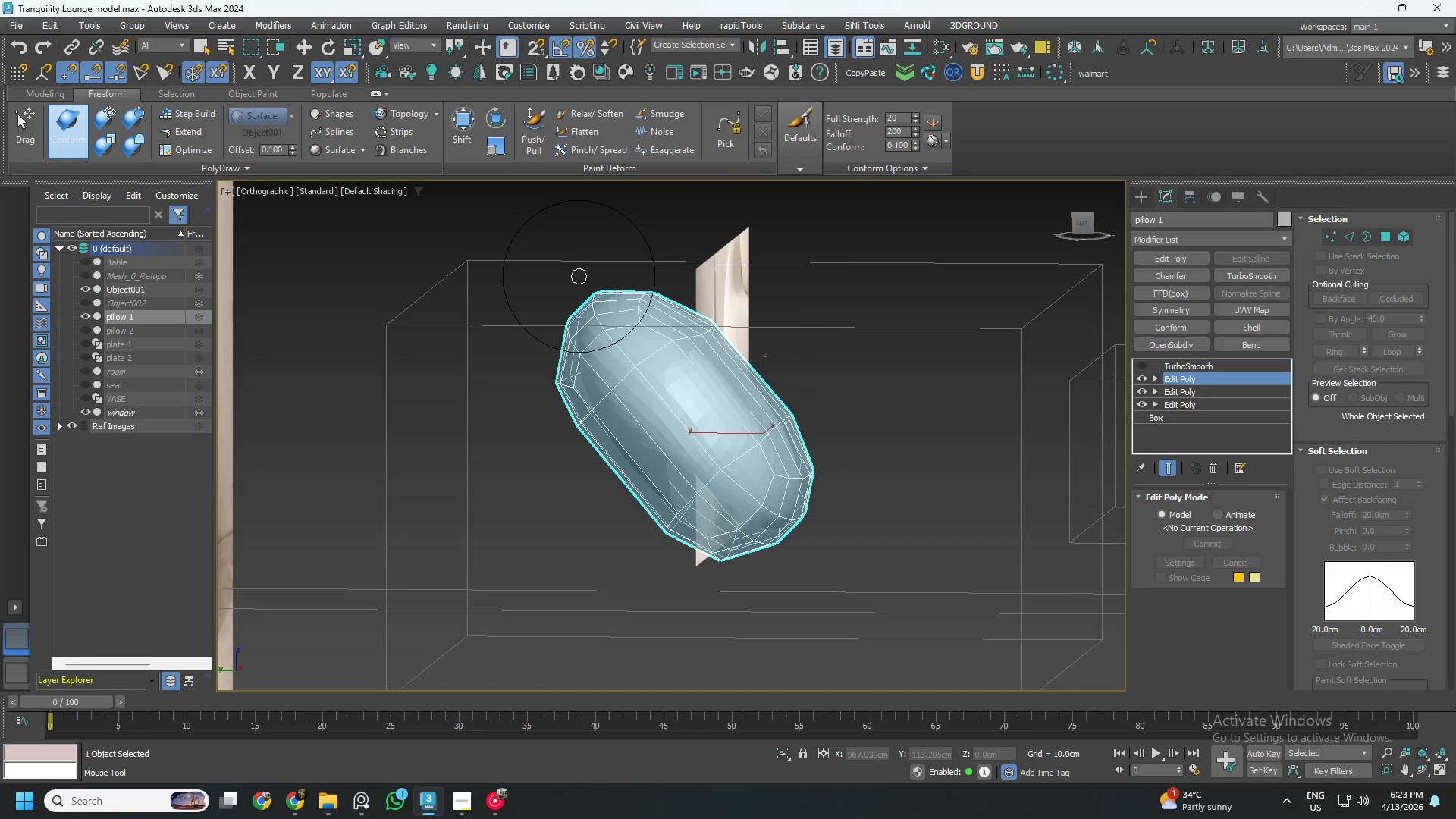 
hold_key(key=AltLeft, duration=0.42)
 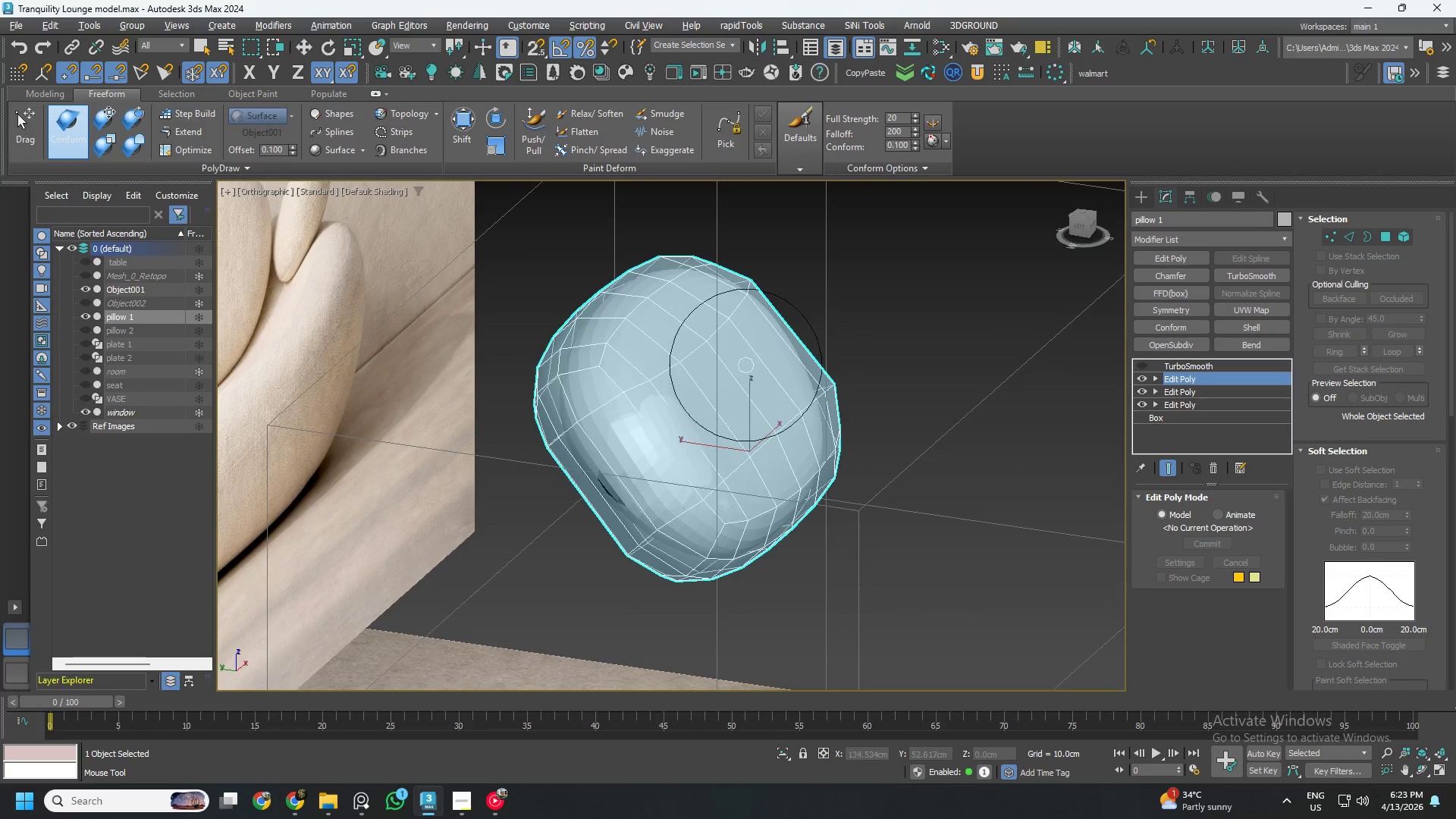 
left_click_drag(start_coordinate=[742, 356], to_coordinate=[754, 380])
 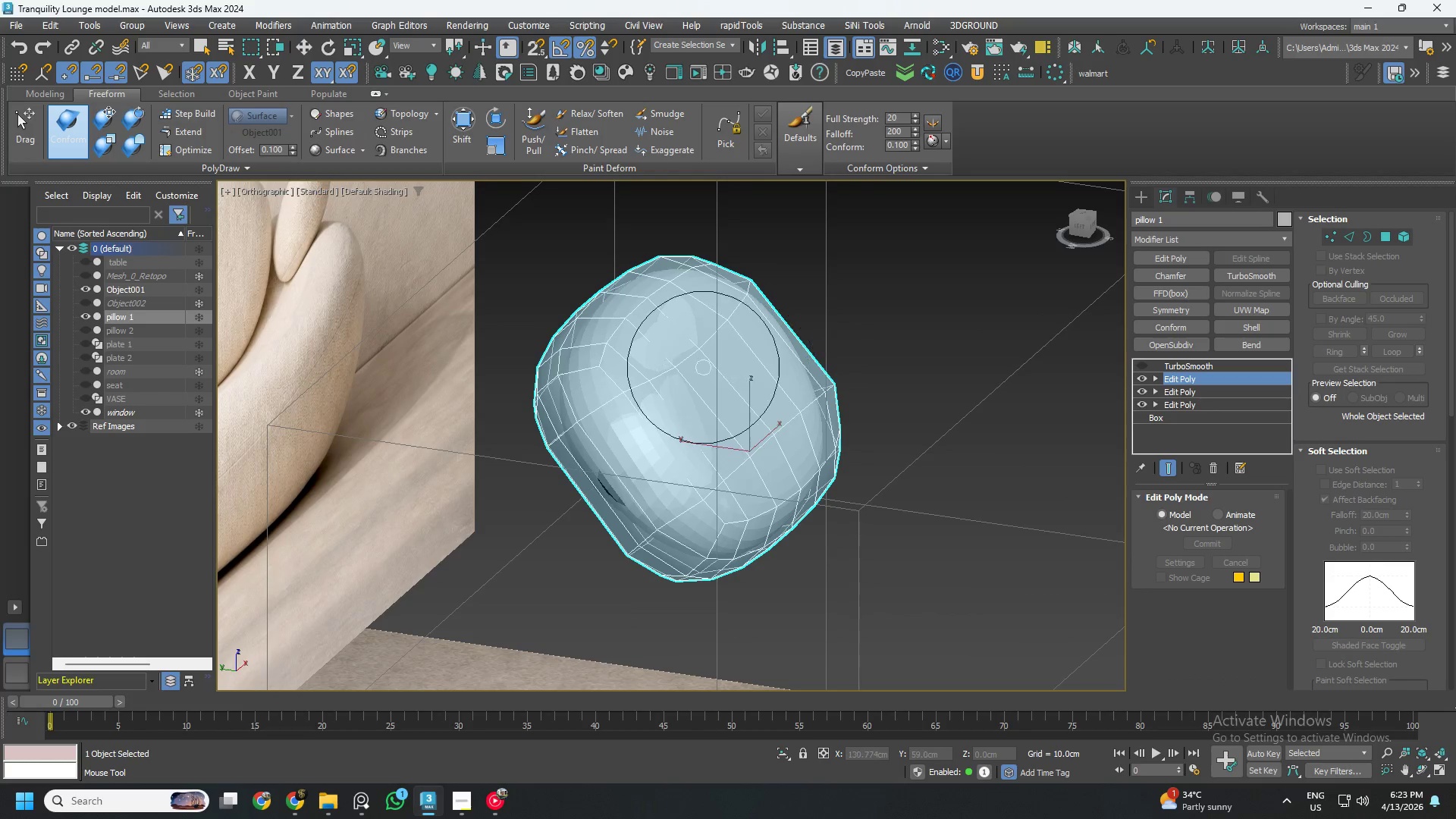 
key(Control+ControlLeft)
 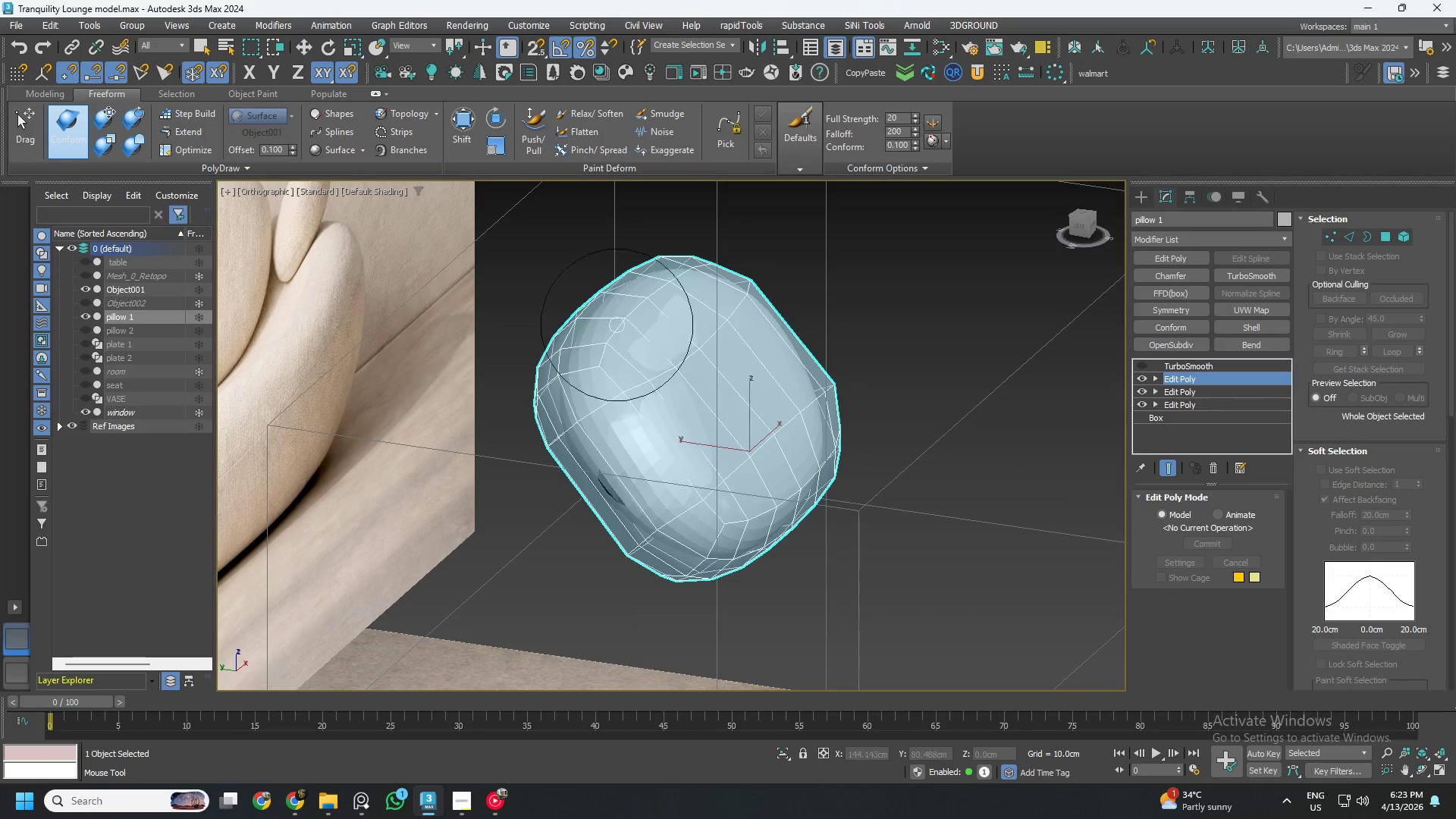 
key(Control+Z)
 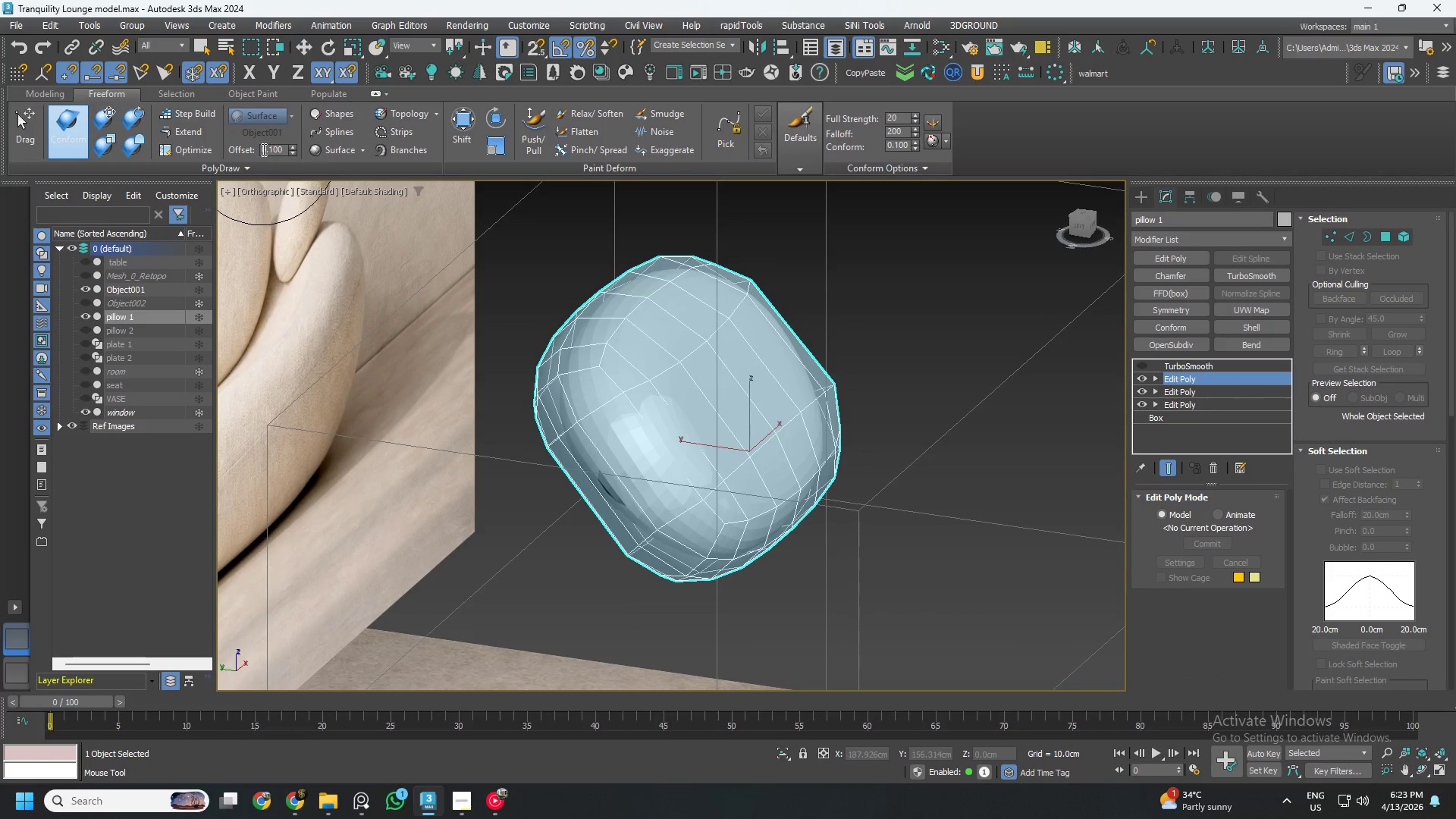 
double_click([268, 149])
 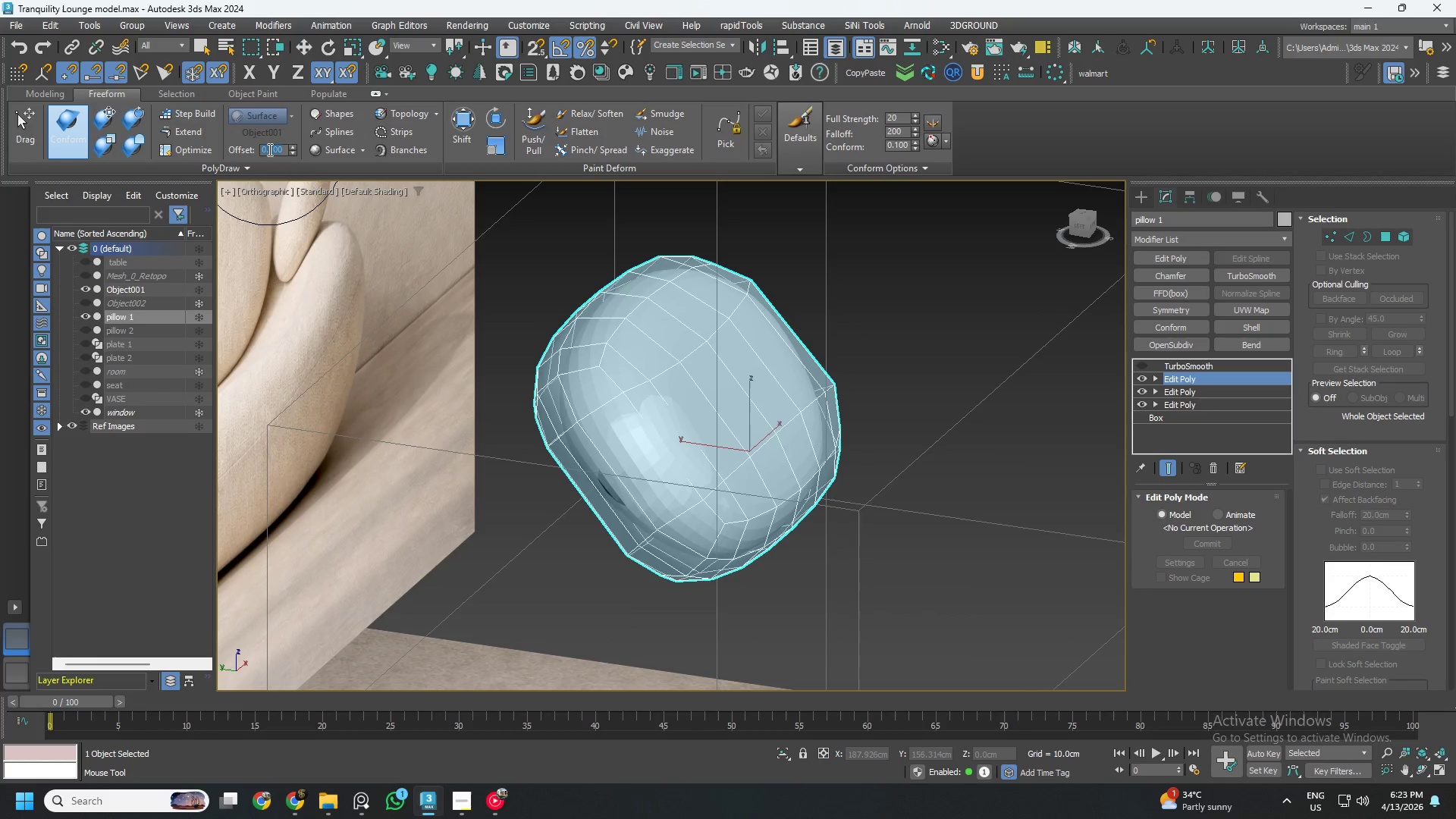 
key(NumpadDecimal)
 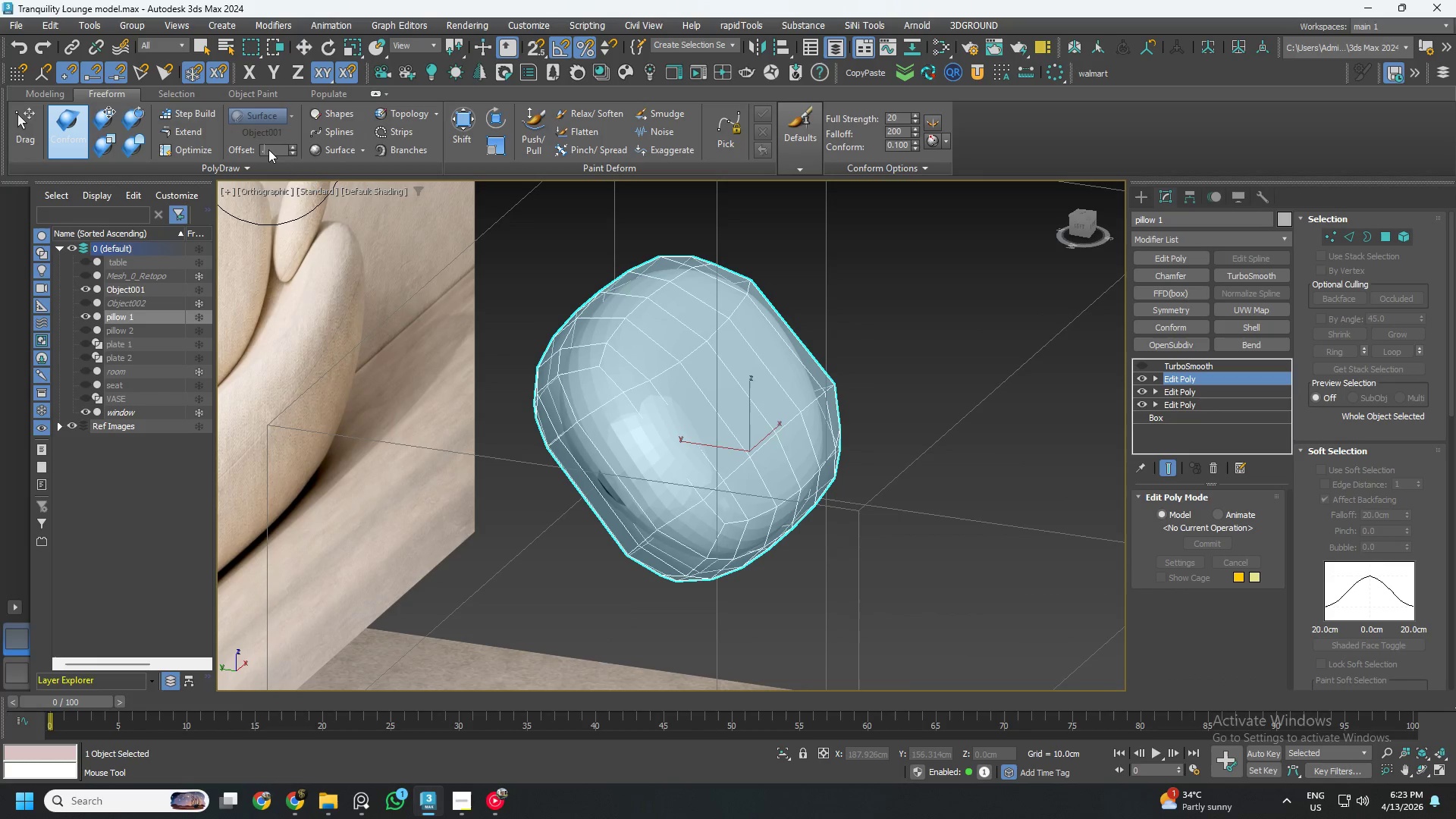 
key(Numpad2)
 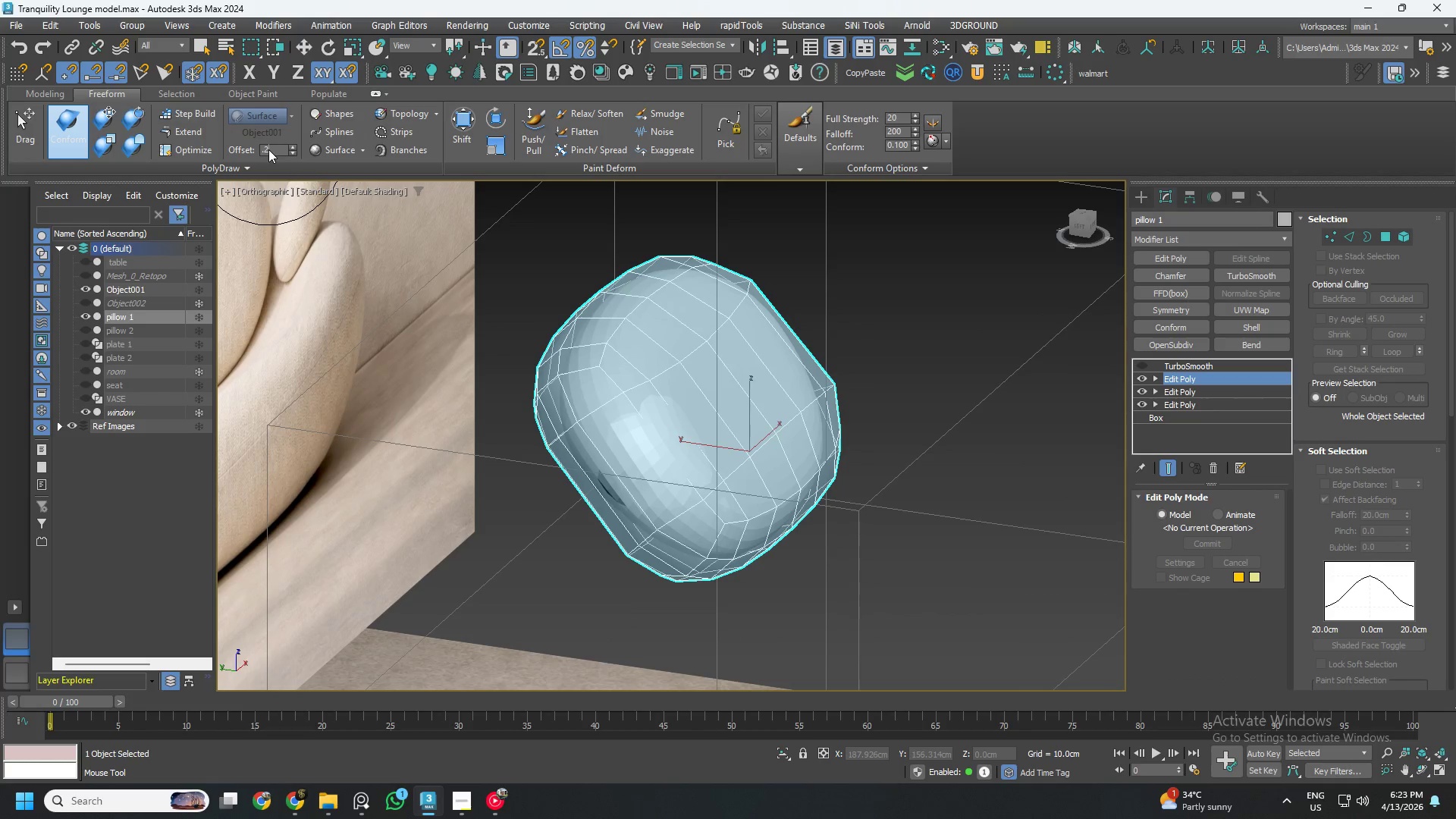 
key(Numpad5)
 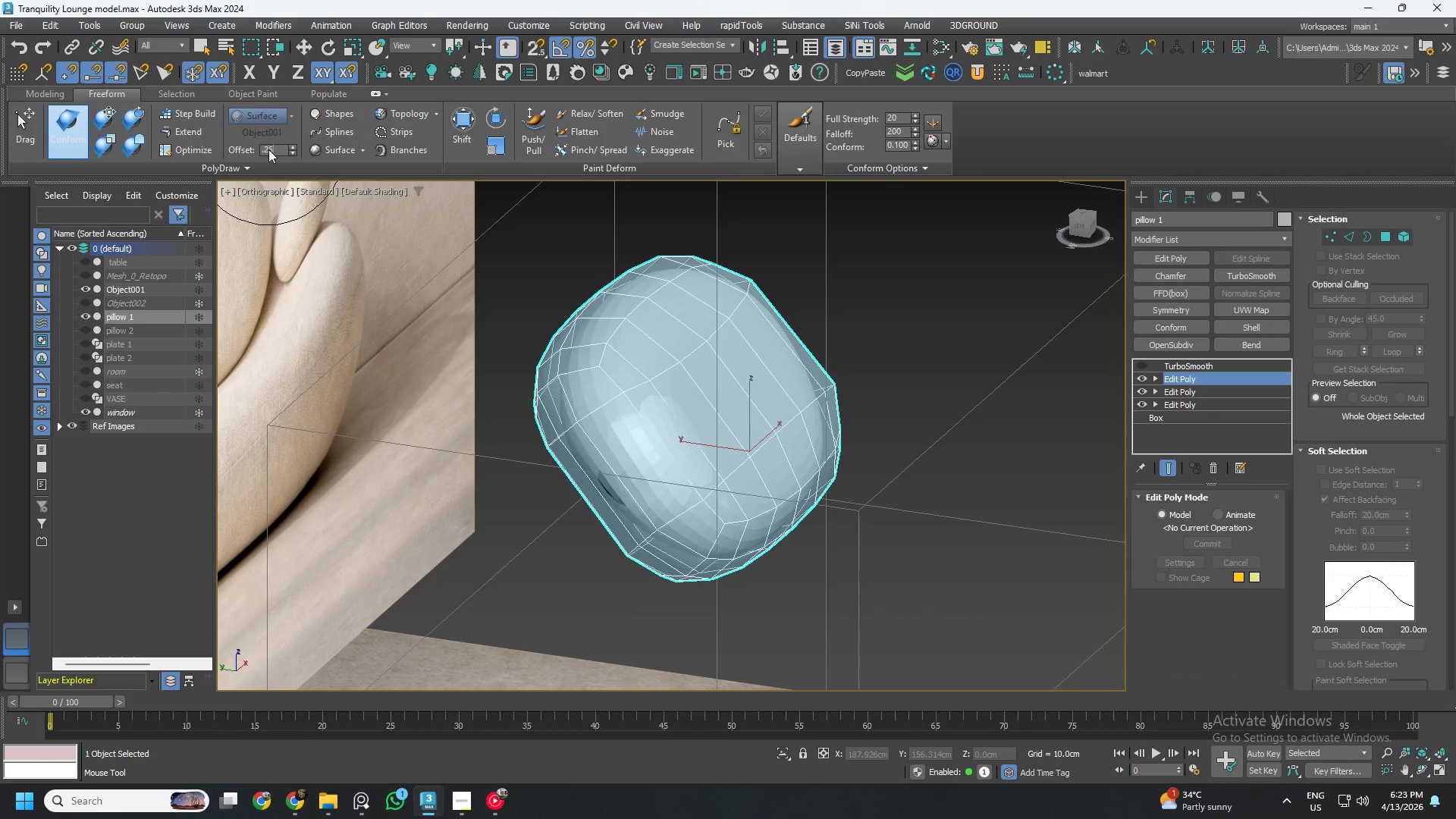 
key(NumpadEnter)
 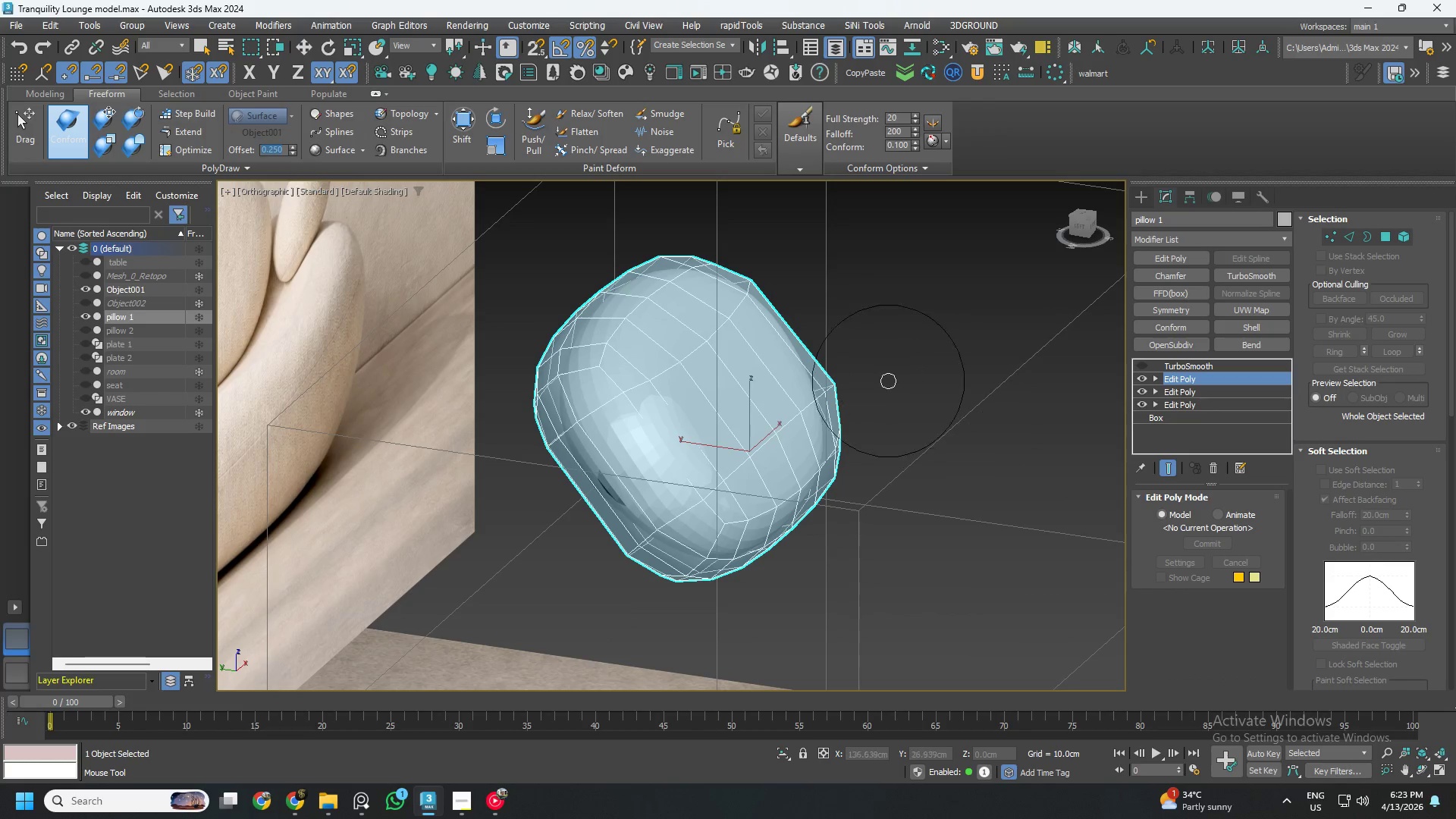 
left_click_drag(start_coordinate=[817, 404], to_coordinate=[624, 385])
 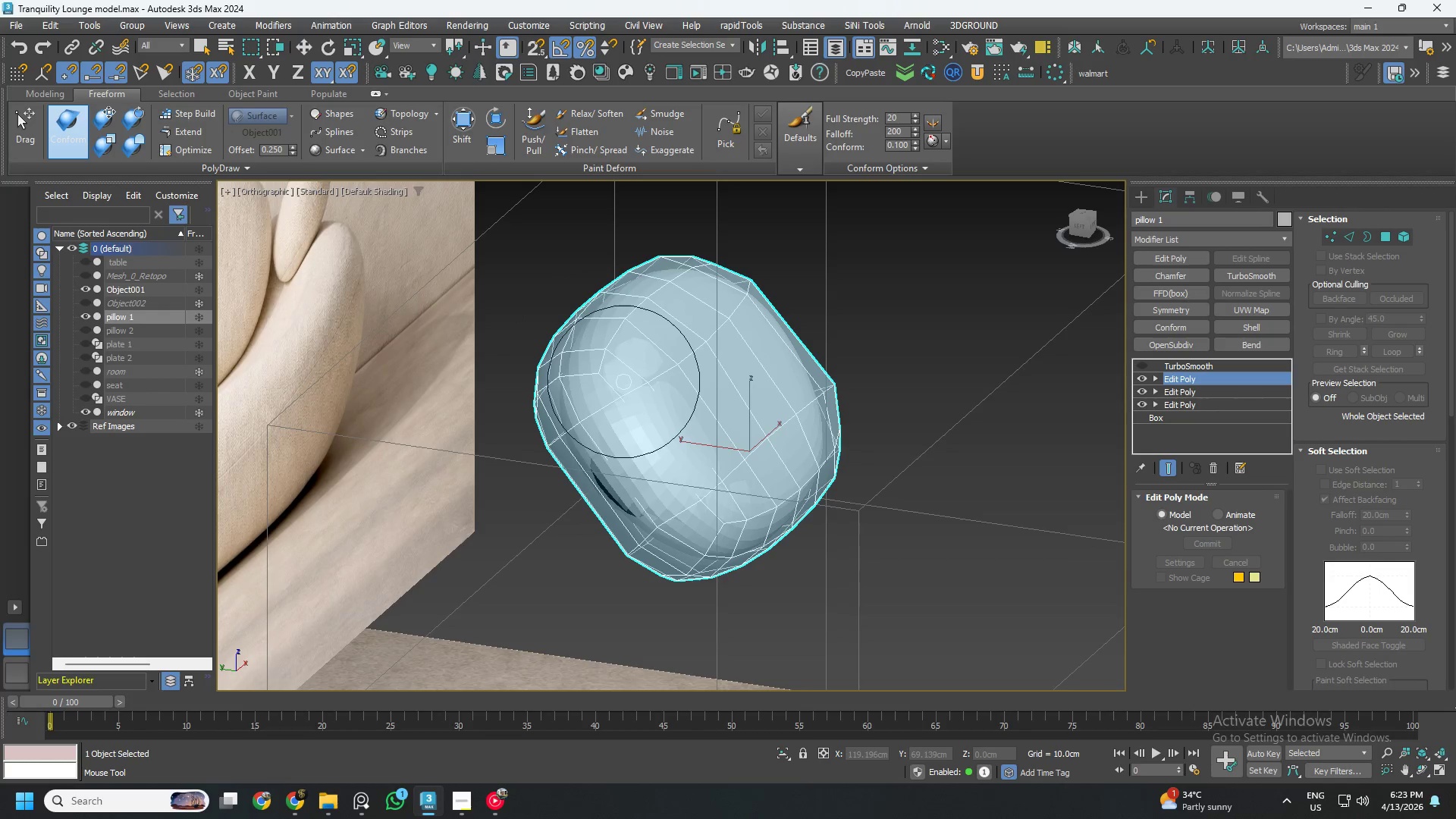 
key(Control+ControlLeft)
 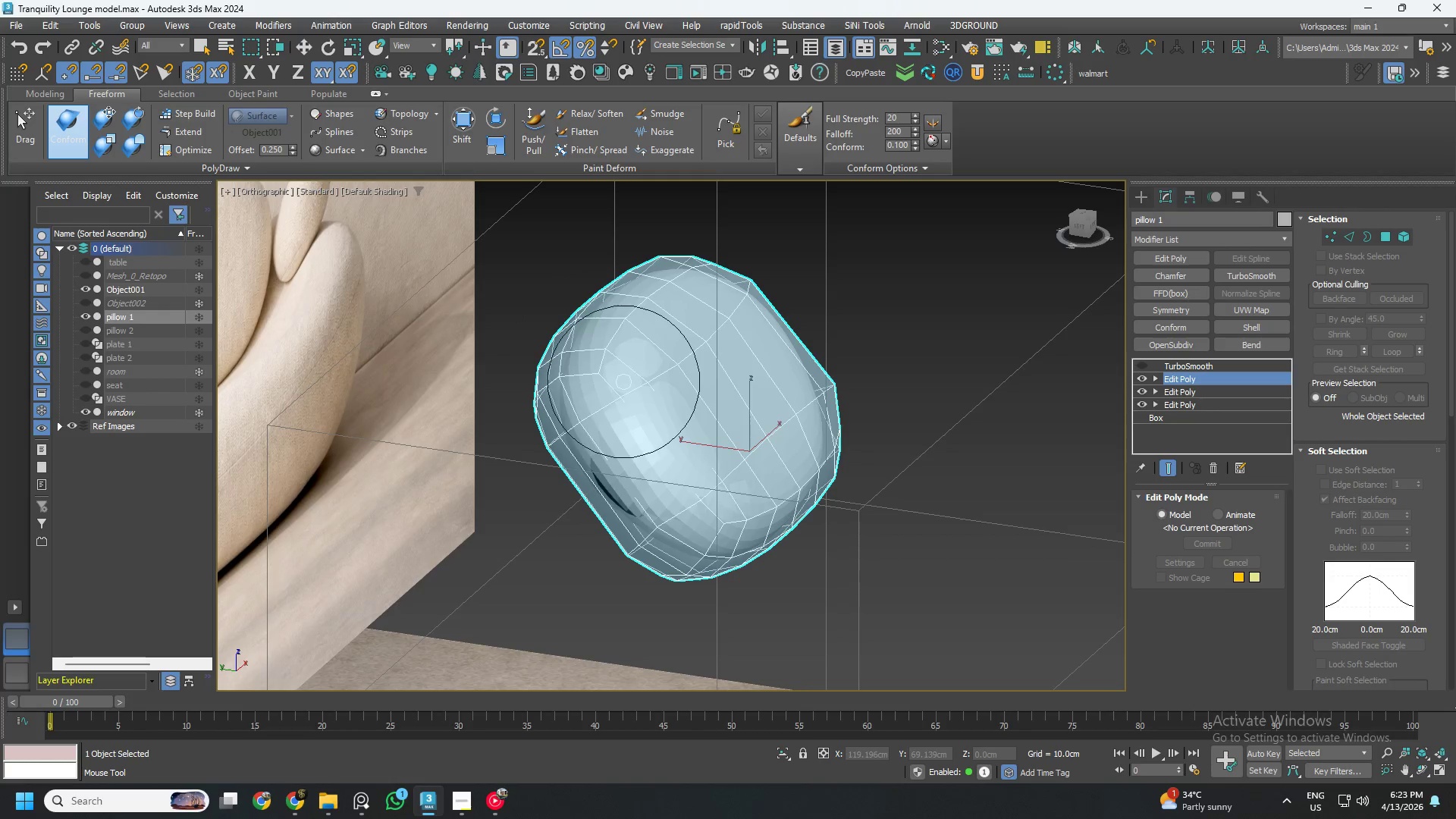 
key(Control+Z)
 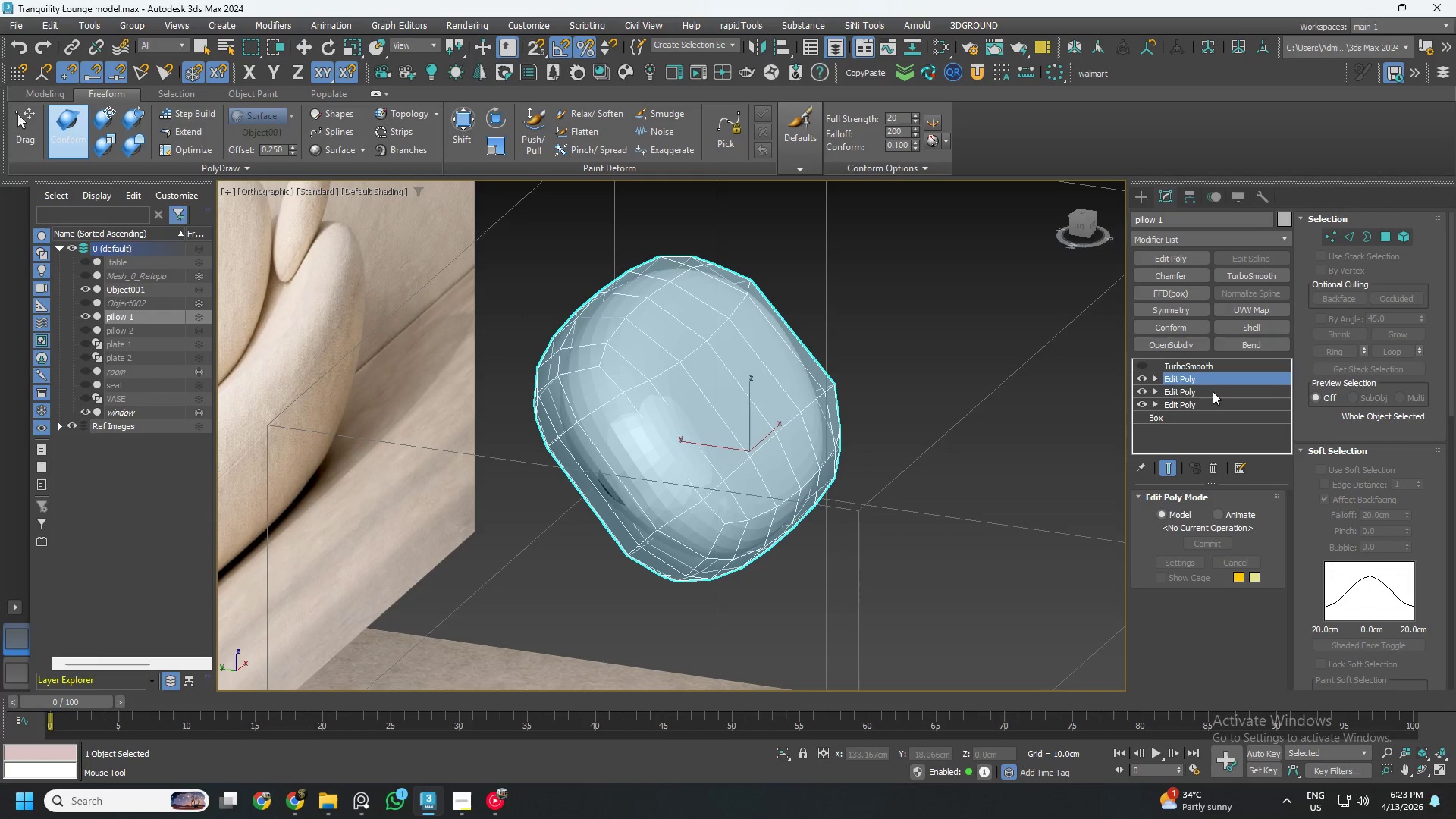 
left_click_drag(start_coordinate=[1212, 378], to_coordinate=[1210, 358])
 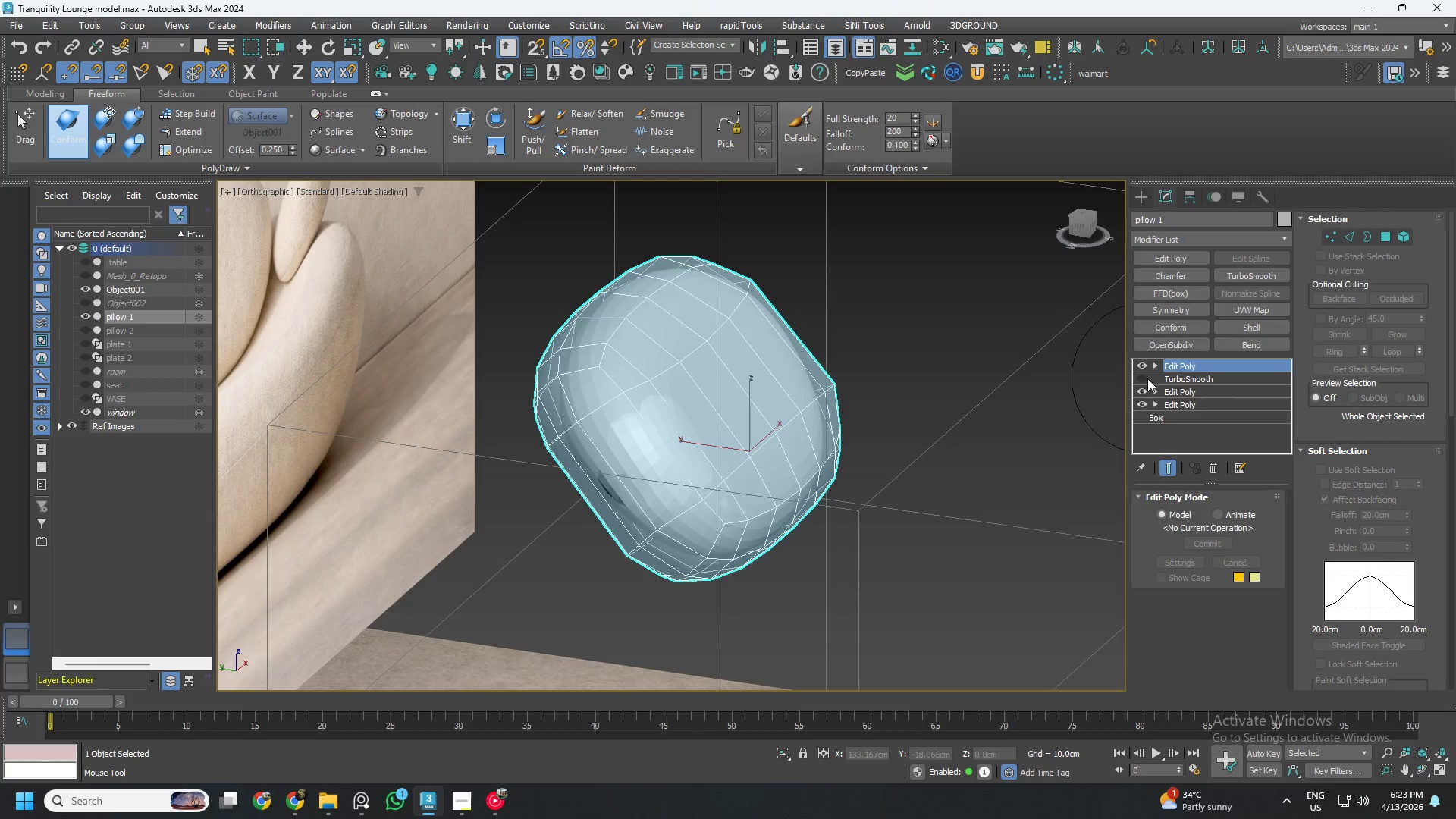 
left_click([1142, 381])
 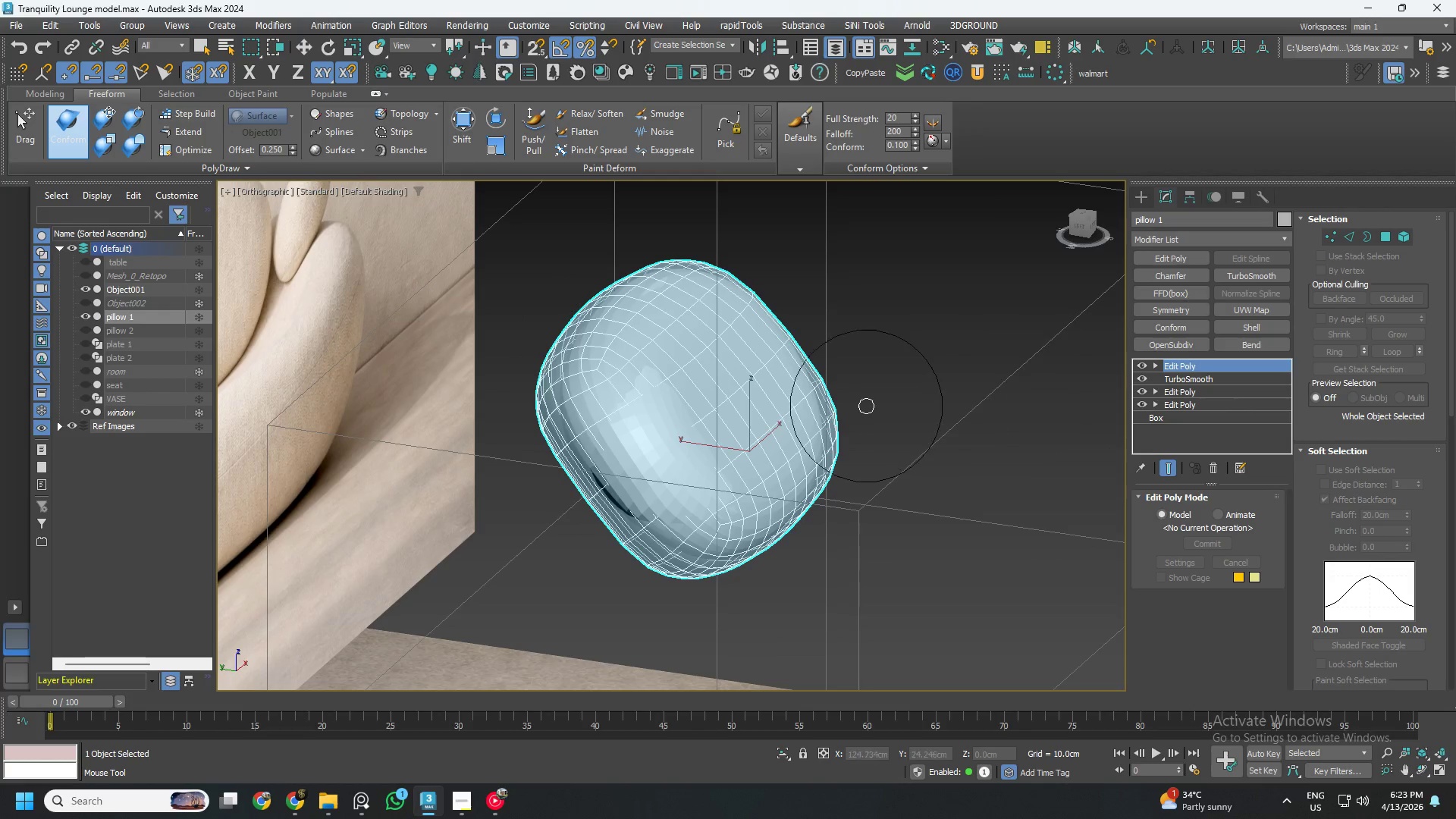 
hold_key(key=AltLeft, duration=0.72)
 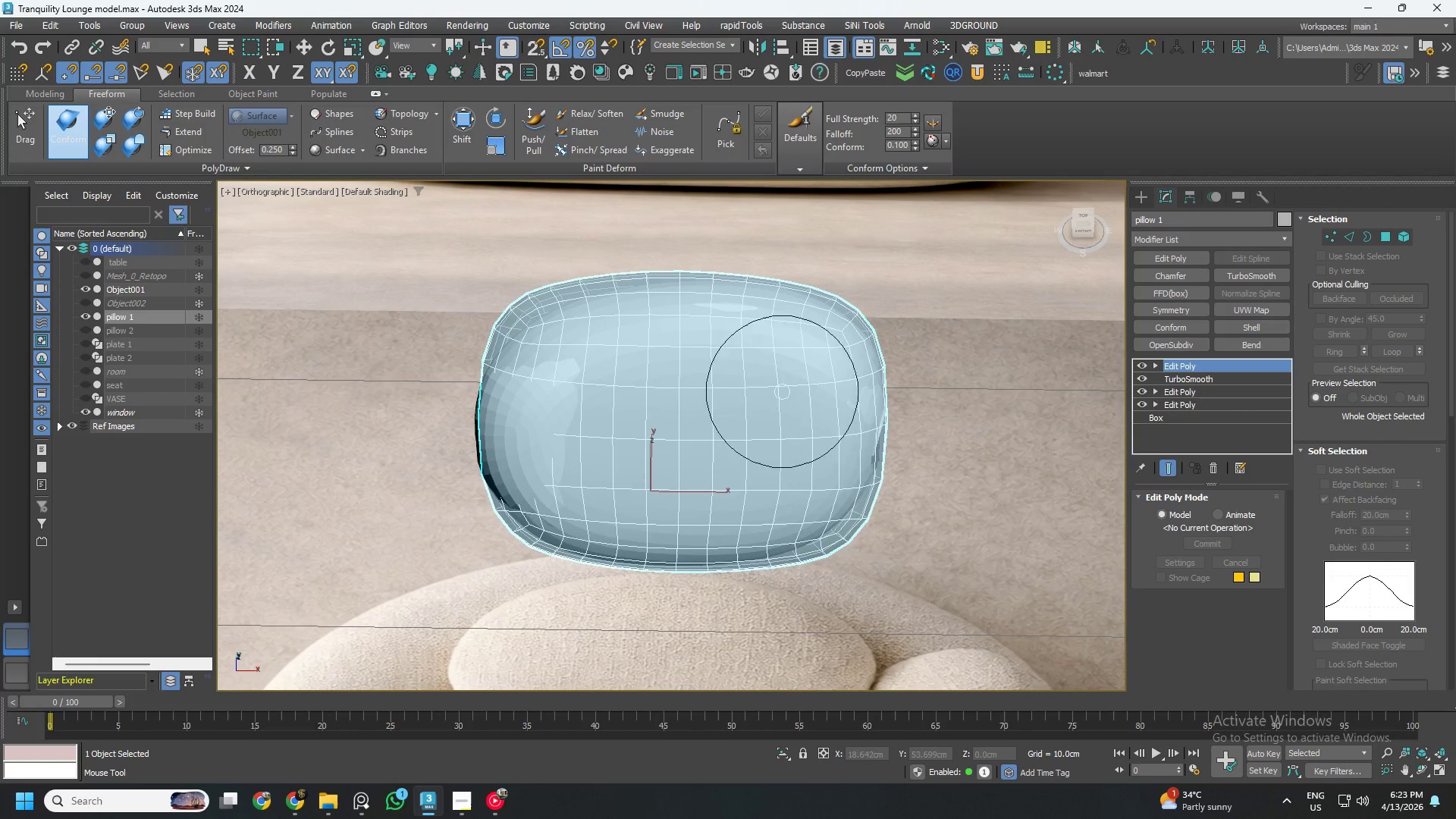 
hold_key(key=AltLeft, duration=11.47)
left_click_drag(start_coordinate=[788, 376], to_coordinate=[746, 437])
 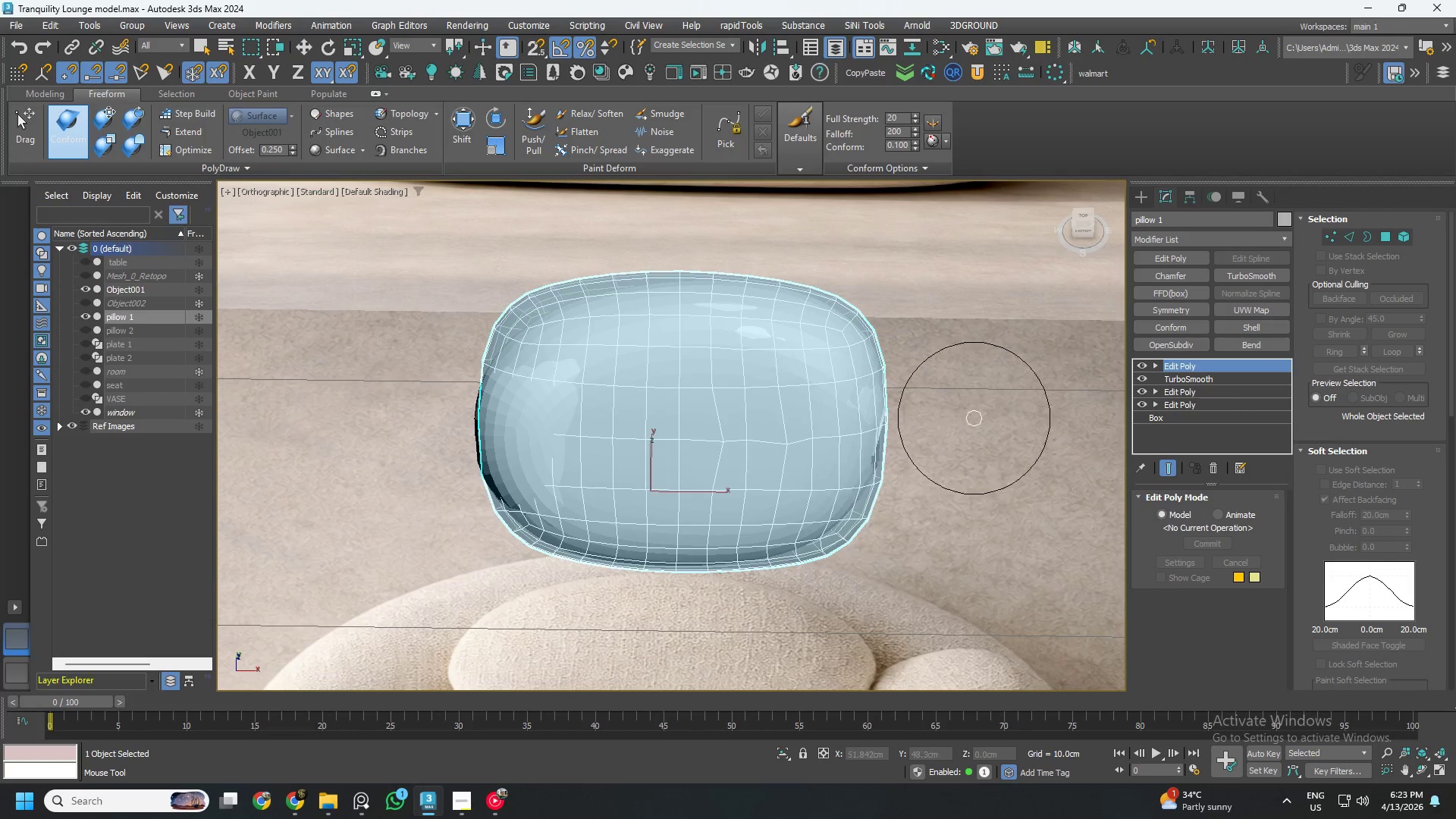 
key(Control+ControlLeft)
 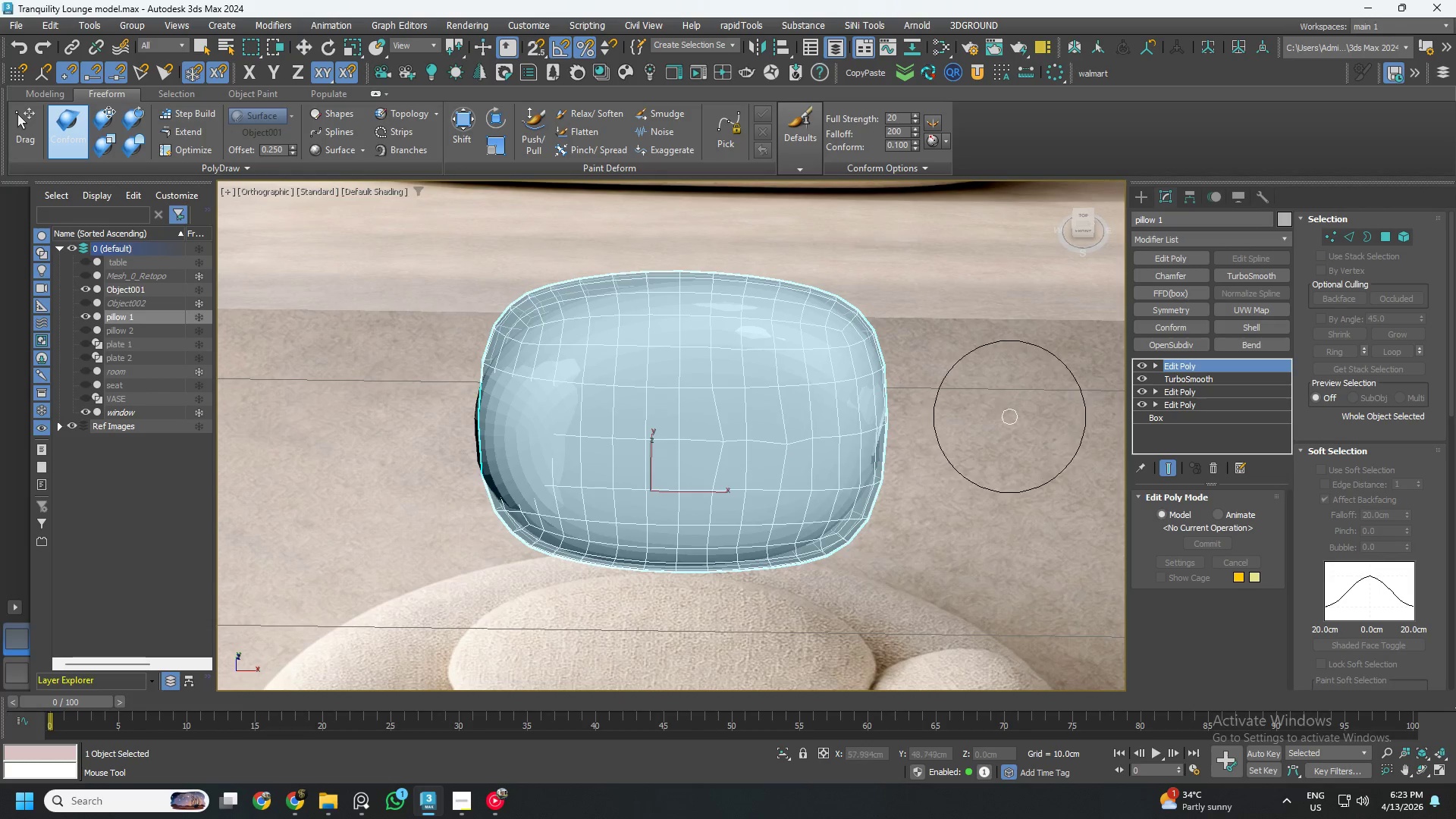 
key(Control+Z)
 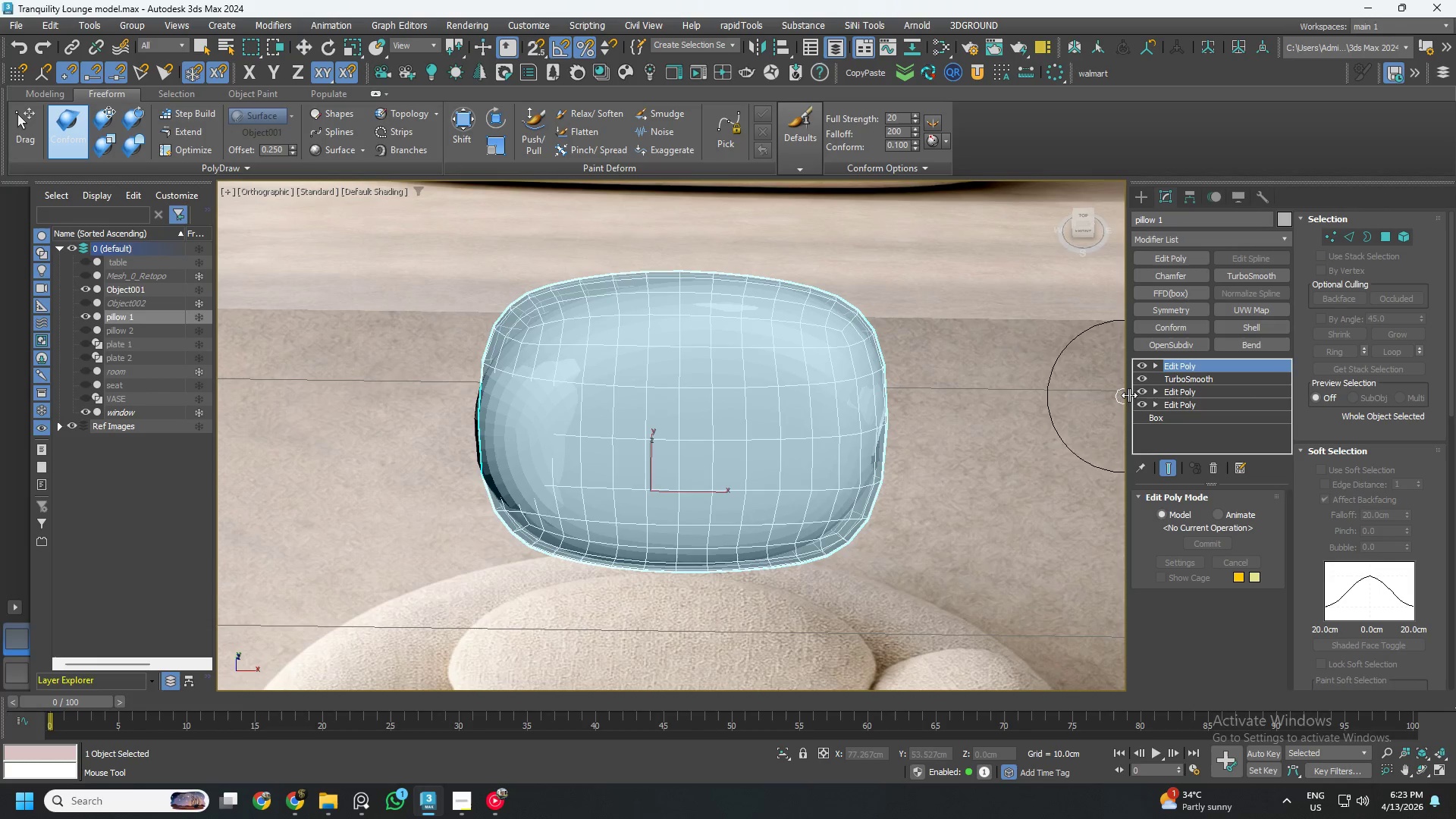 
right_click([1073, 413])
 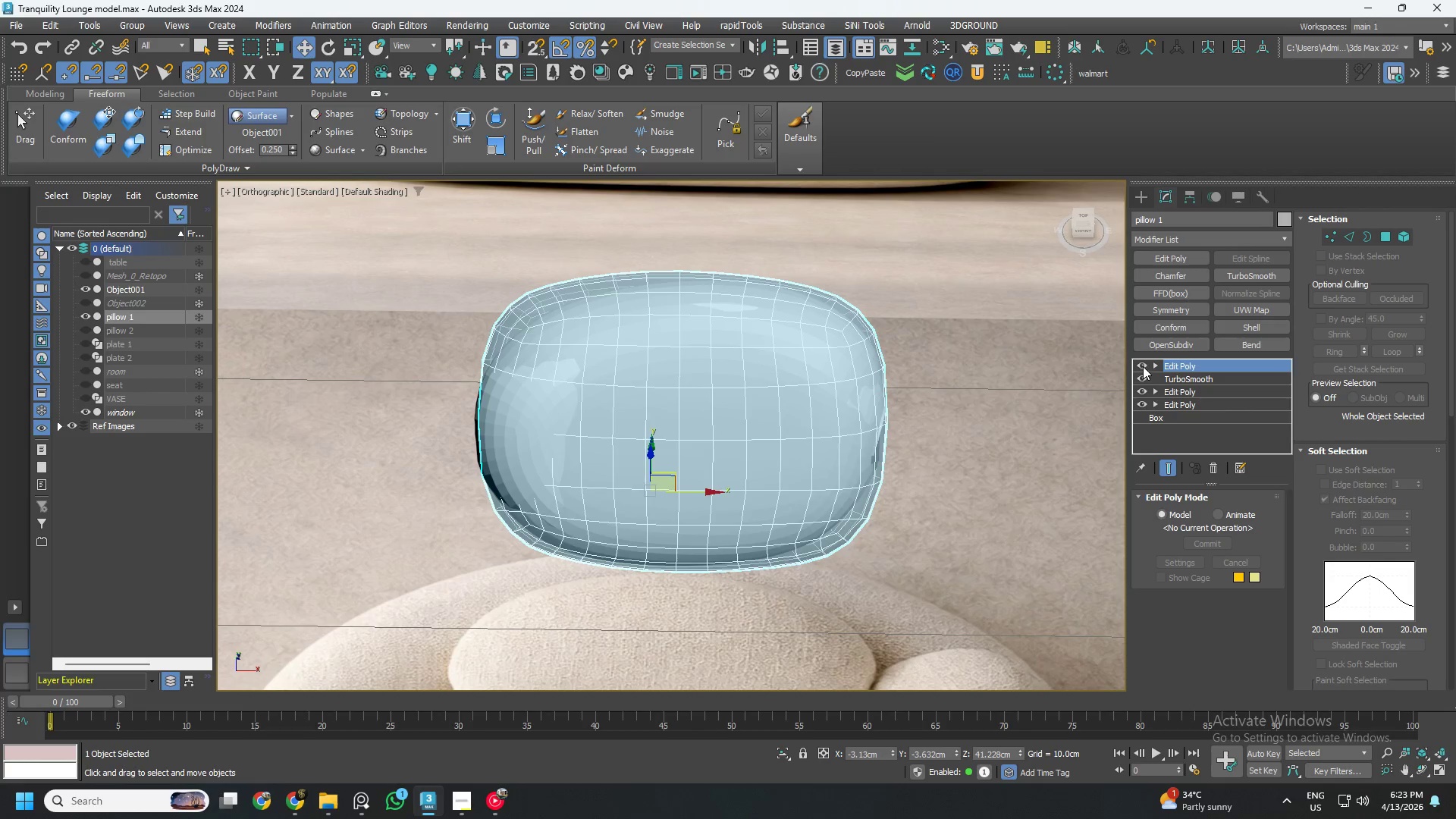 
left_click([1142, 378])
 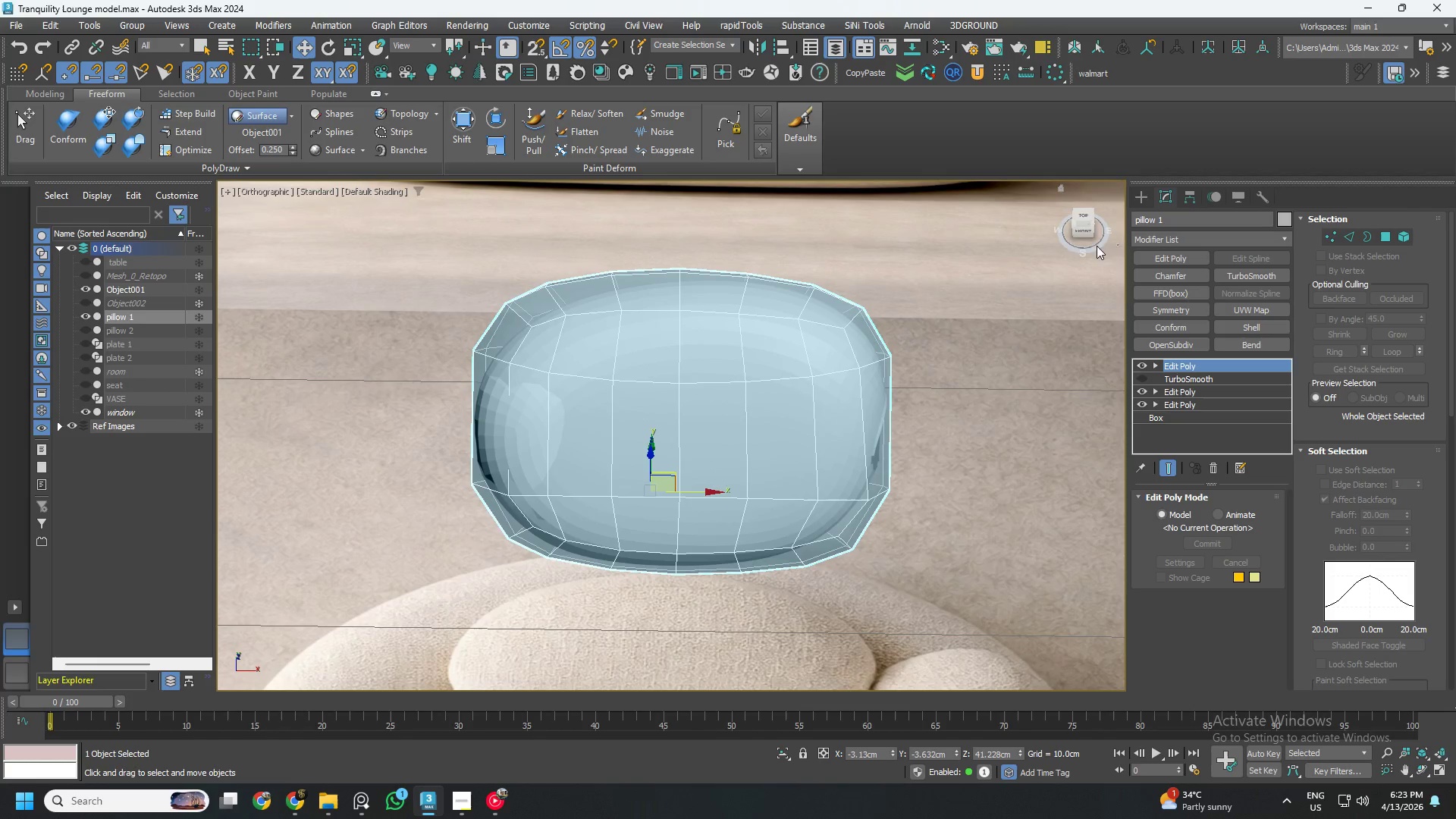 
left_click([1084, 225])
 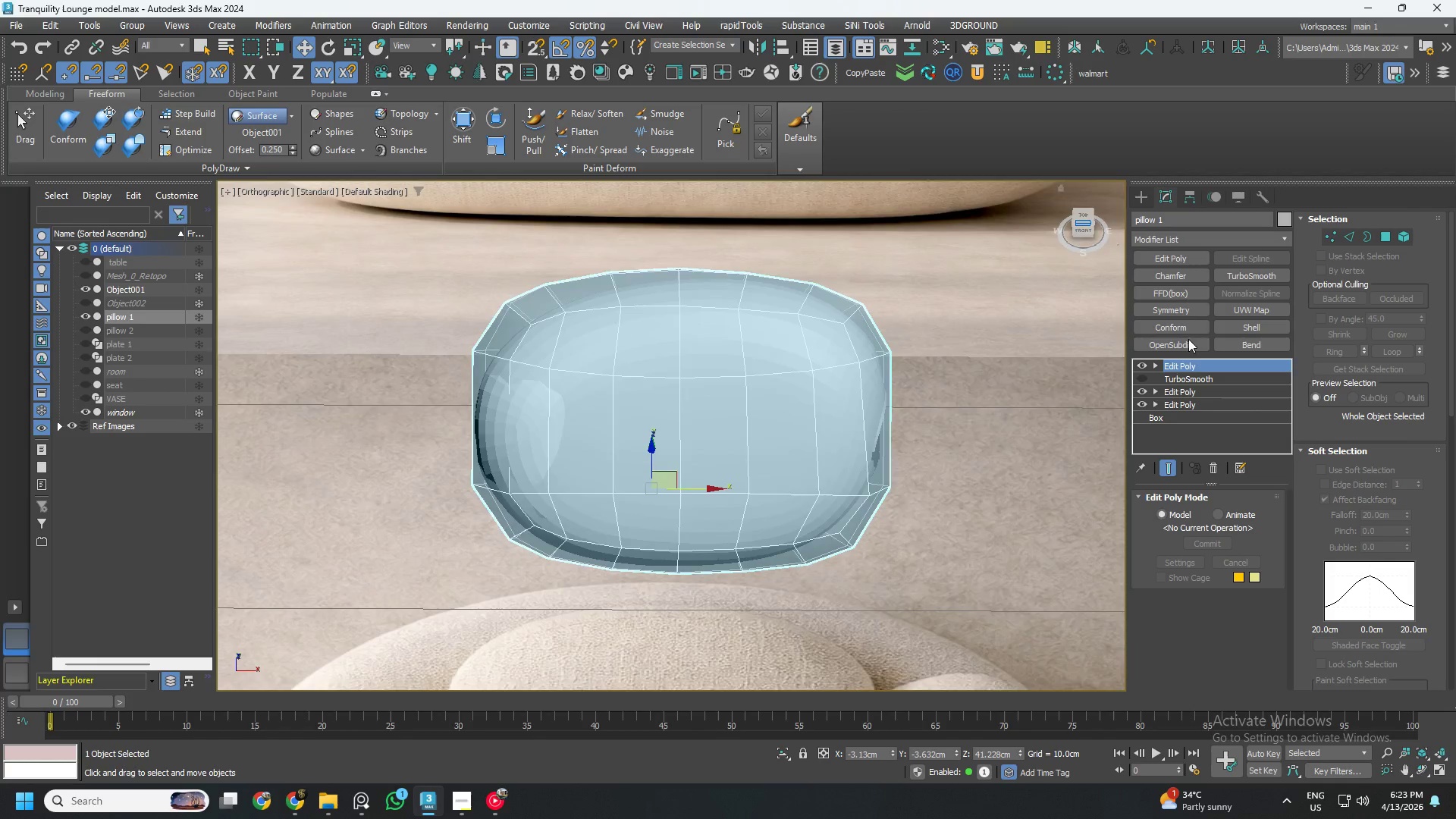 
key(1)
 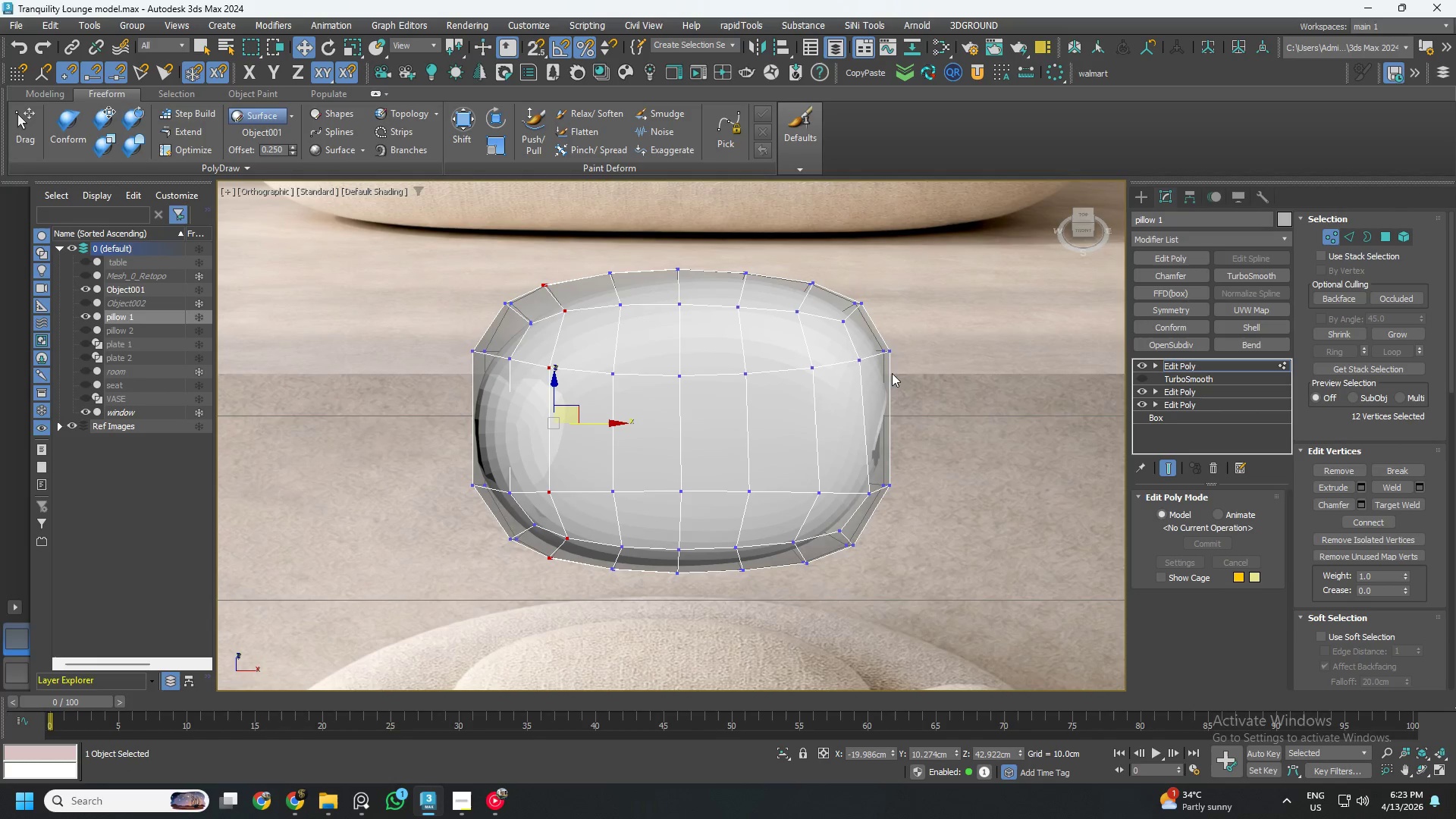 
left_click_drag(start_coordinate=[896, 229], to_coordinate=[785, 340])
 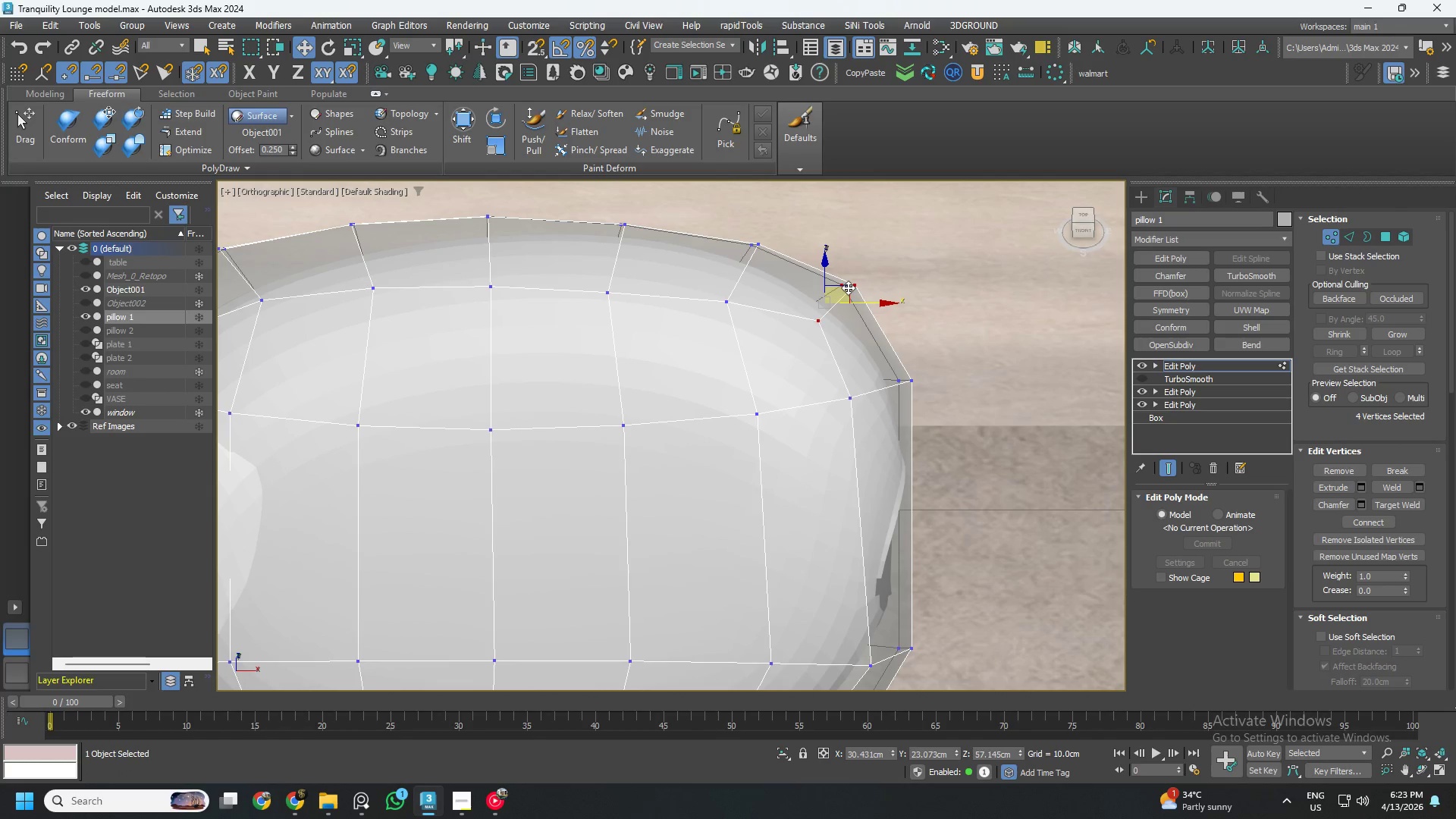 
scroll: coordinate [864, 309], scroll_direction: up, amount: 2.0
 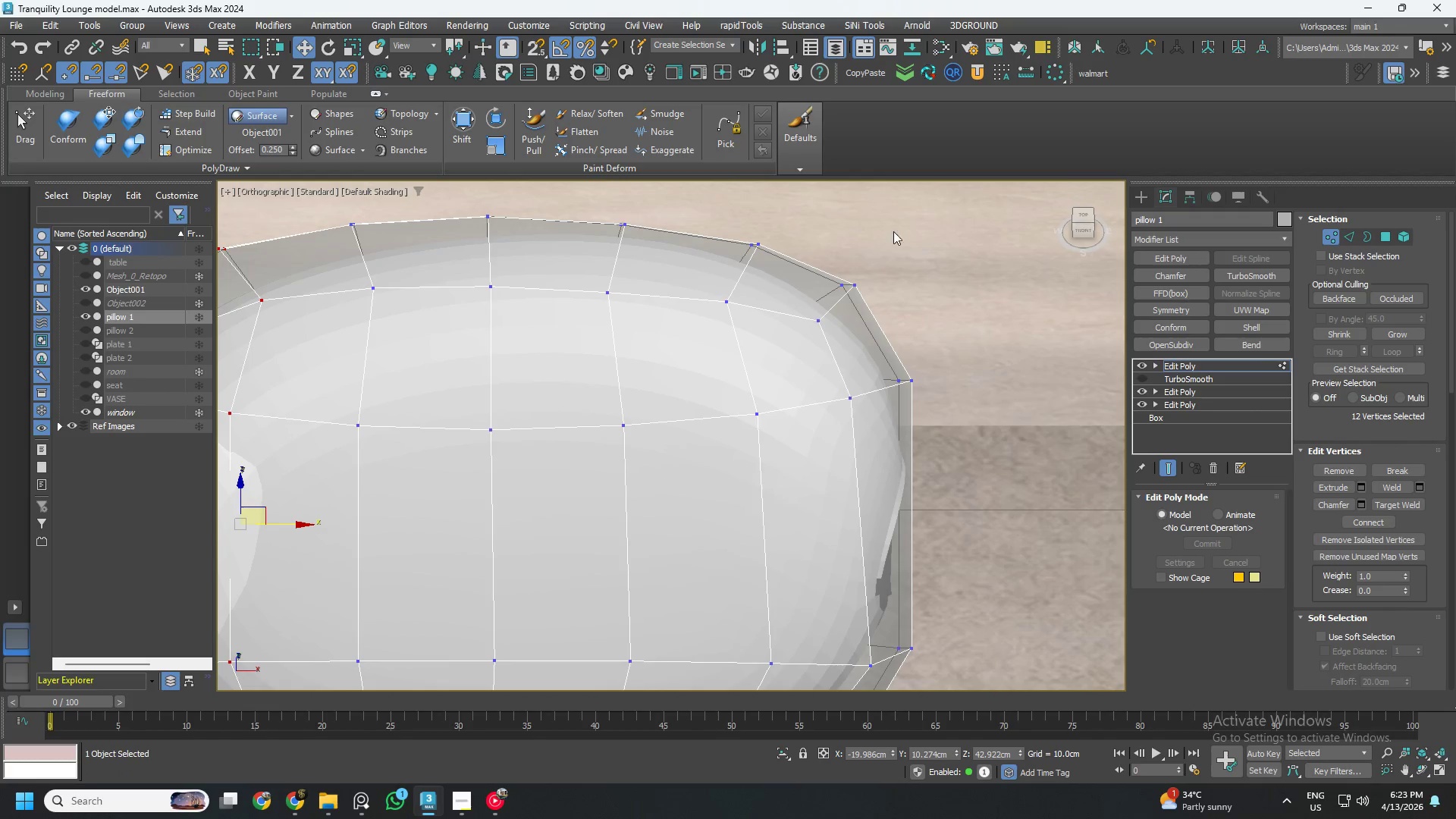 
left_click_drag(start_coordinate=[848, 287], to_coordinate=[833, 300])
 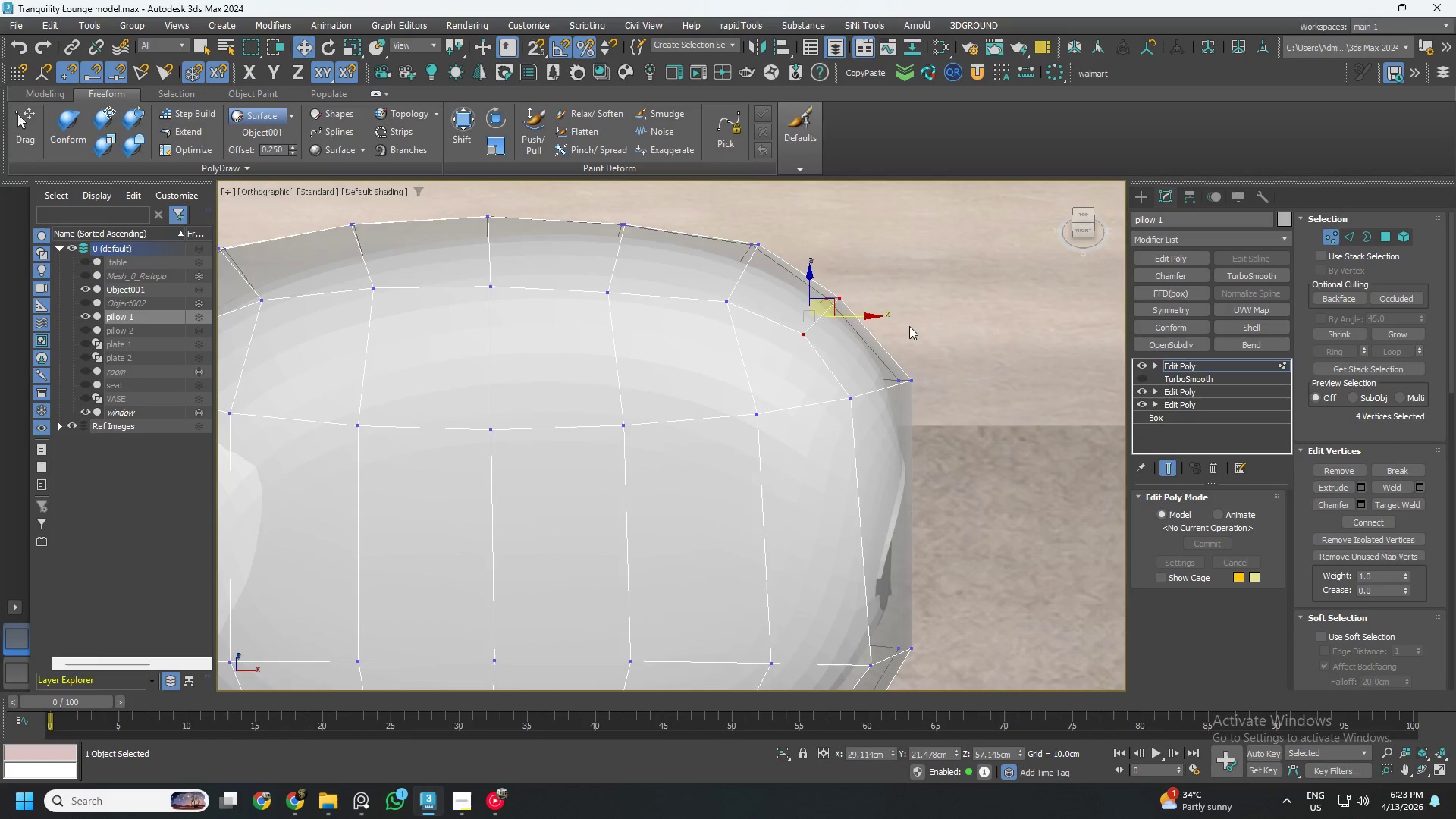 
key(Alt+1)
 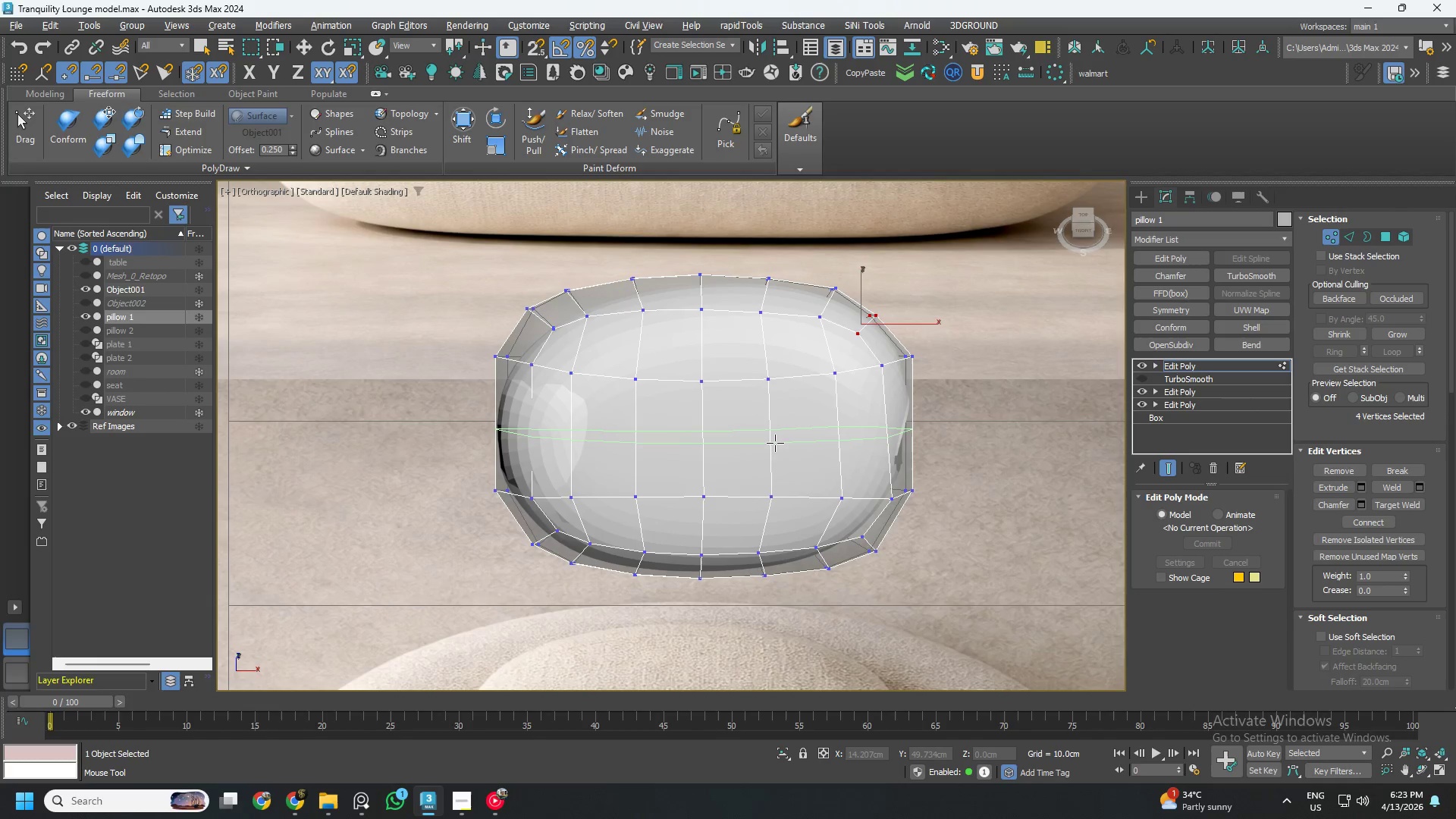 
scroll: coordinate [914, 333], scroll_direction: down, amount: 2.0
 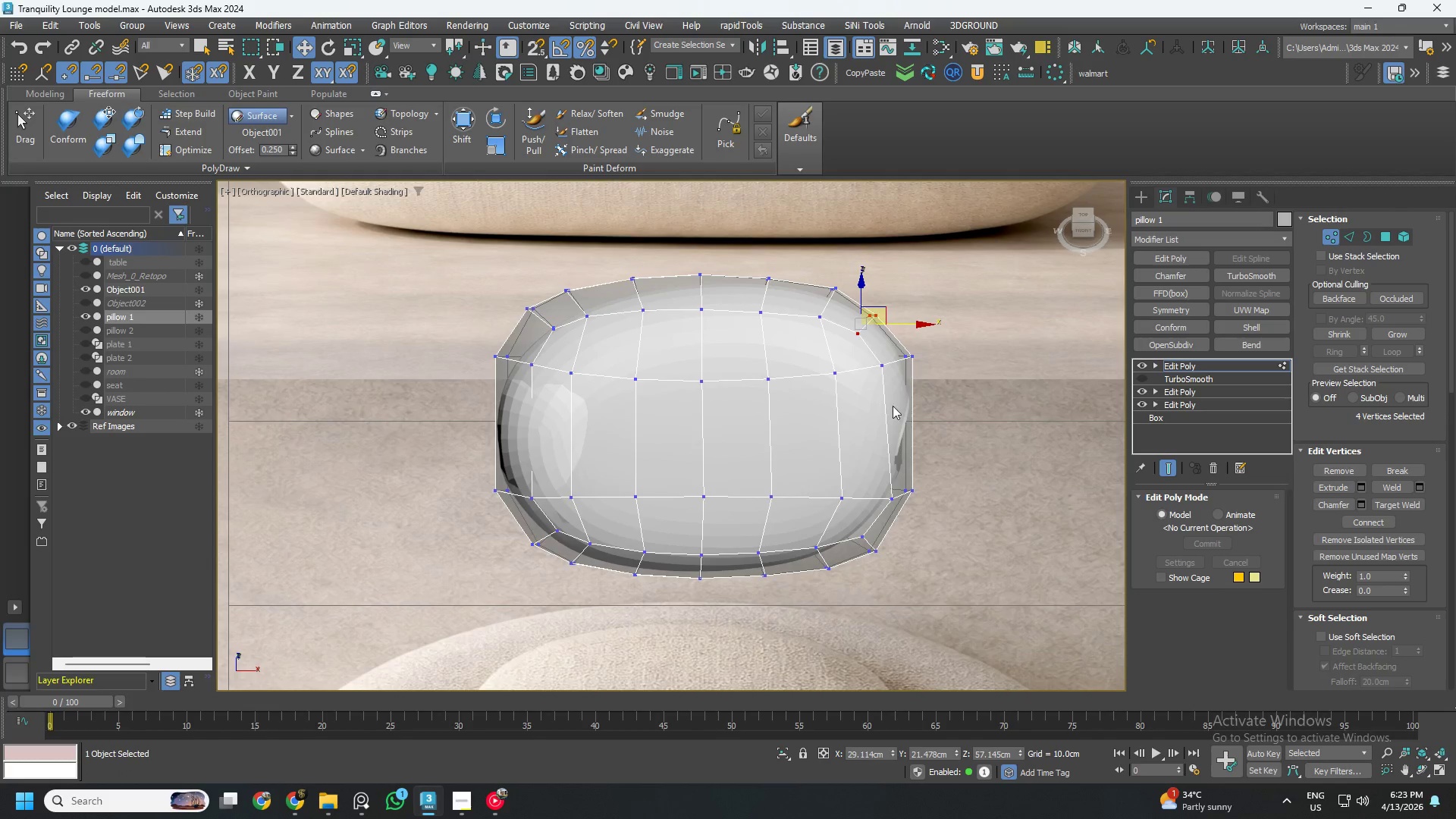 
left_click([774, 443])
 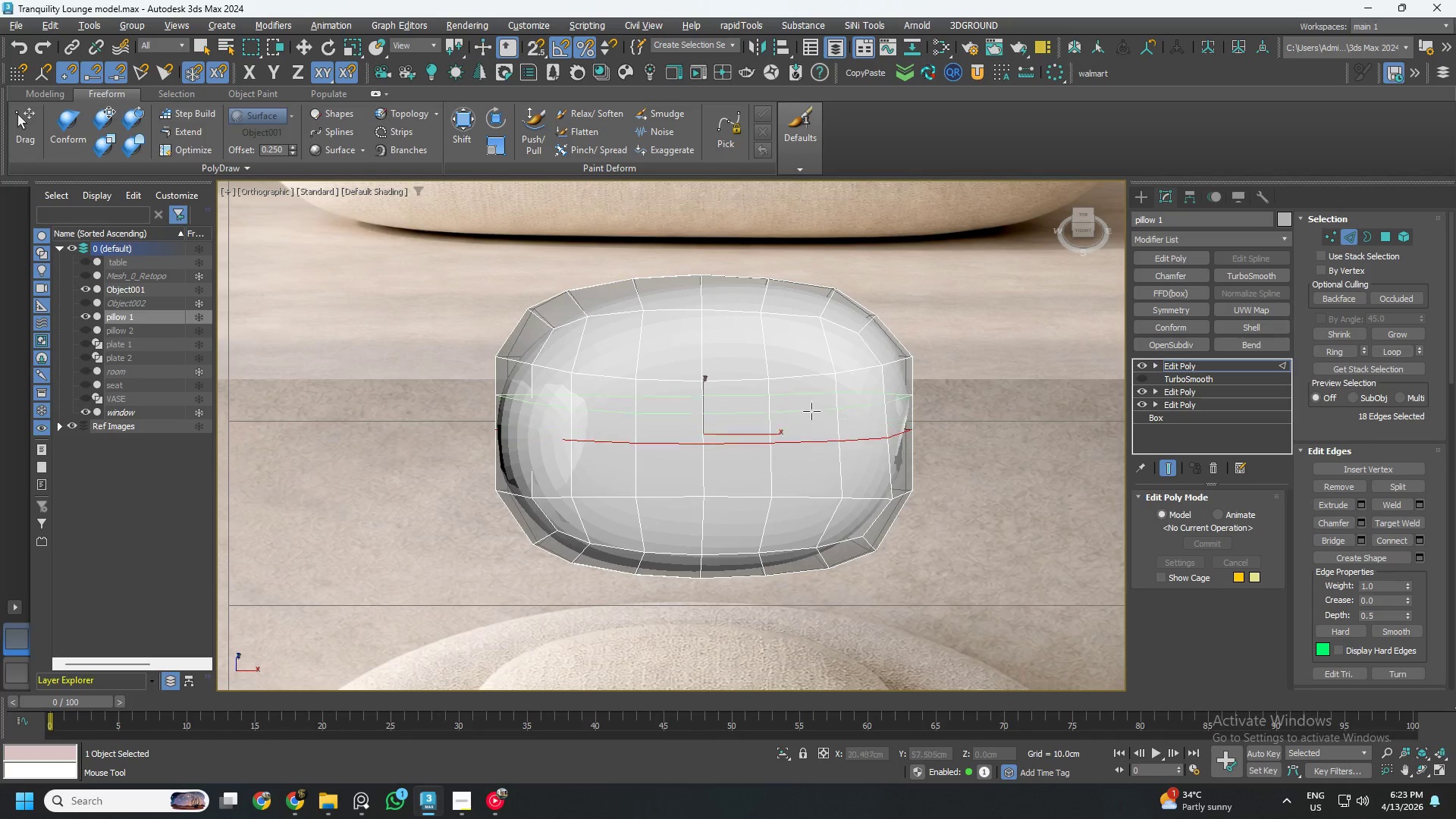 
key(Alt+AltLeft)
 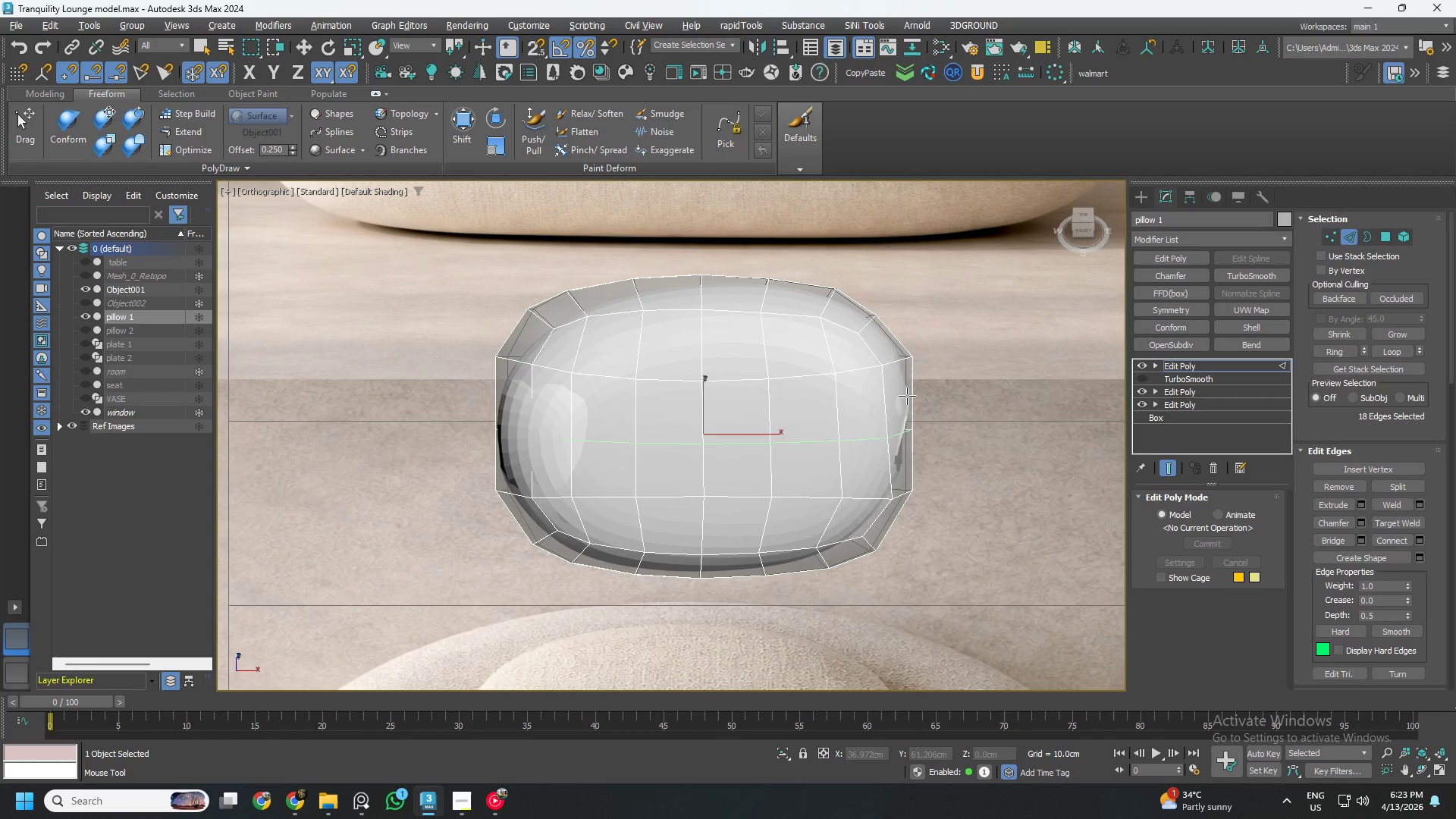 
key(Alt+1)
 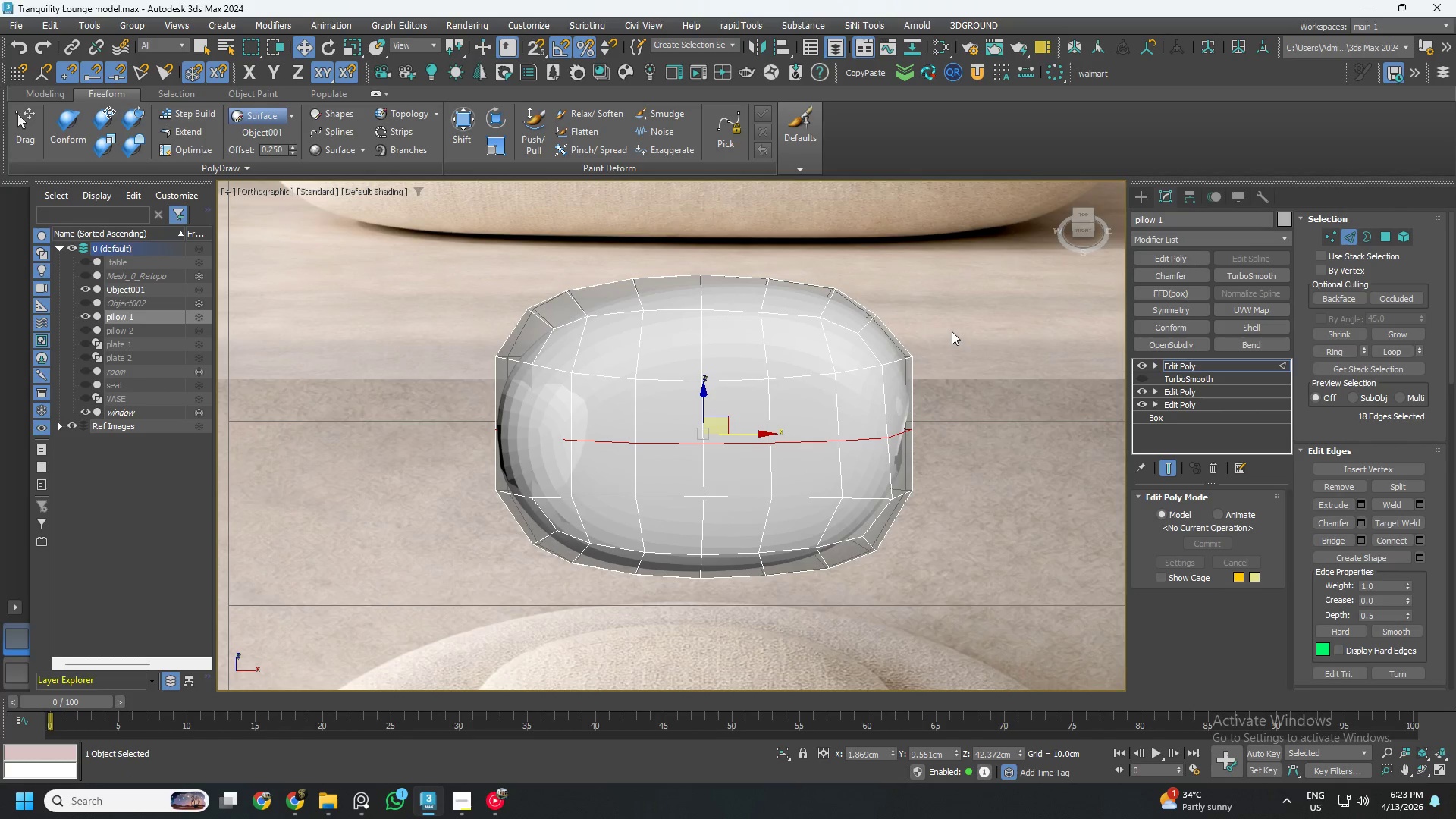 
scroll: coordinate [959, 328], scroll_direction: up, amount: 2.0
 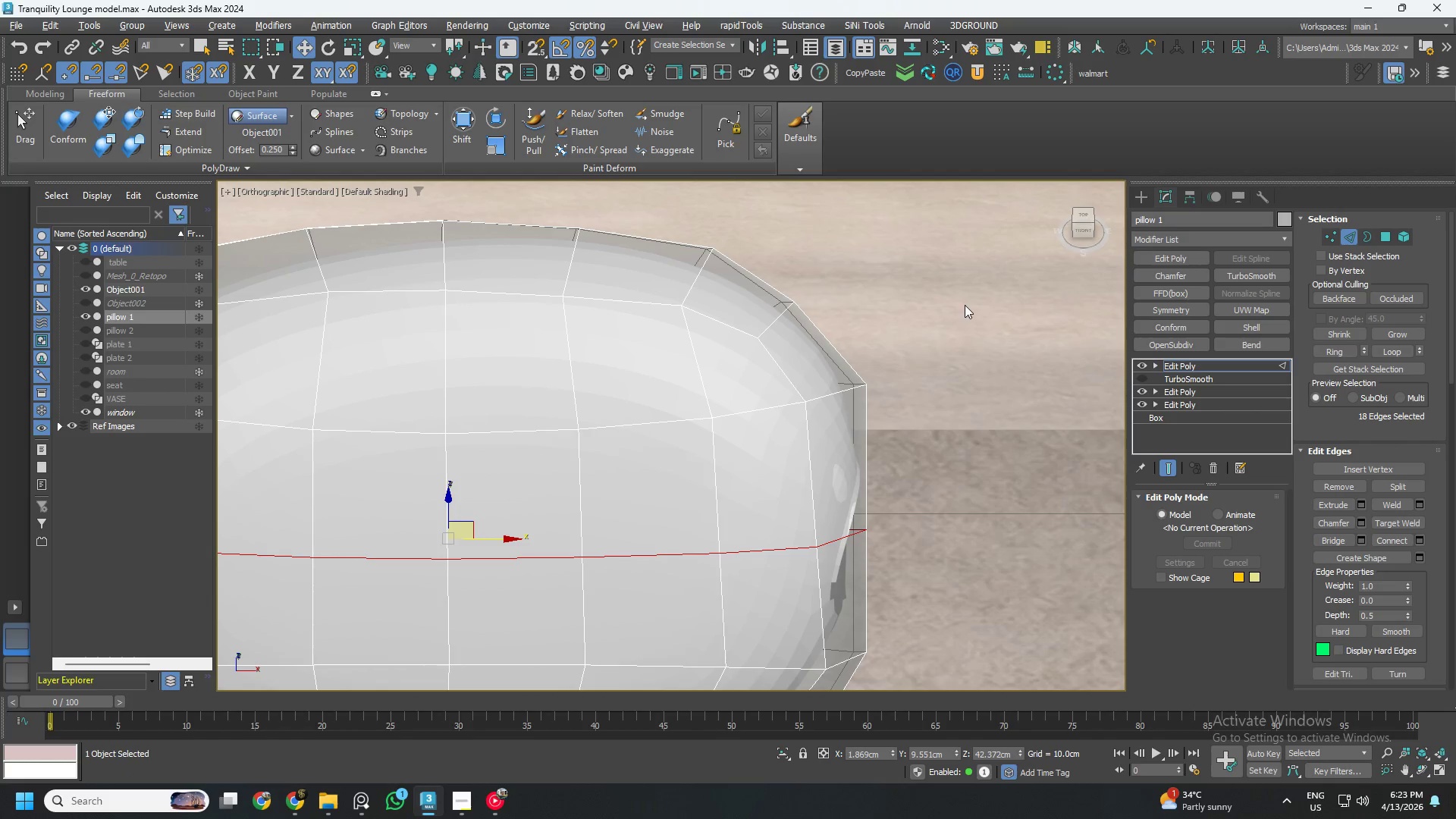 
left_click_drag(start_coordinate=[962, 308], to_coordinate=[784, 438])
 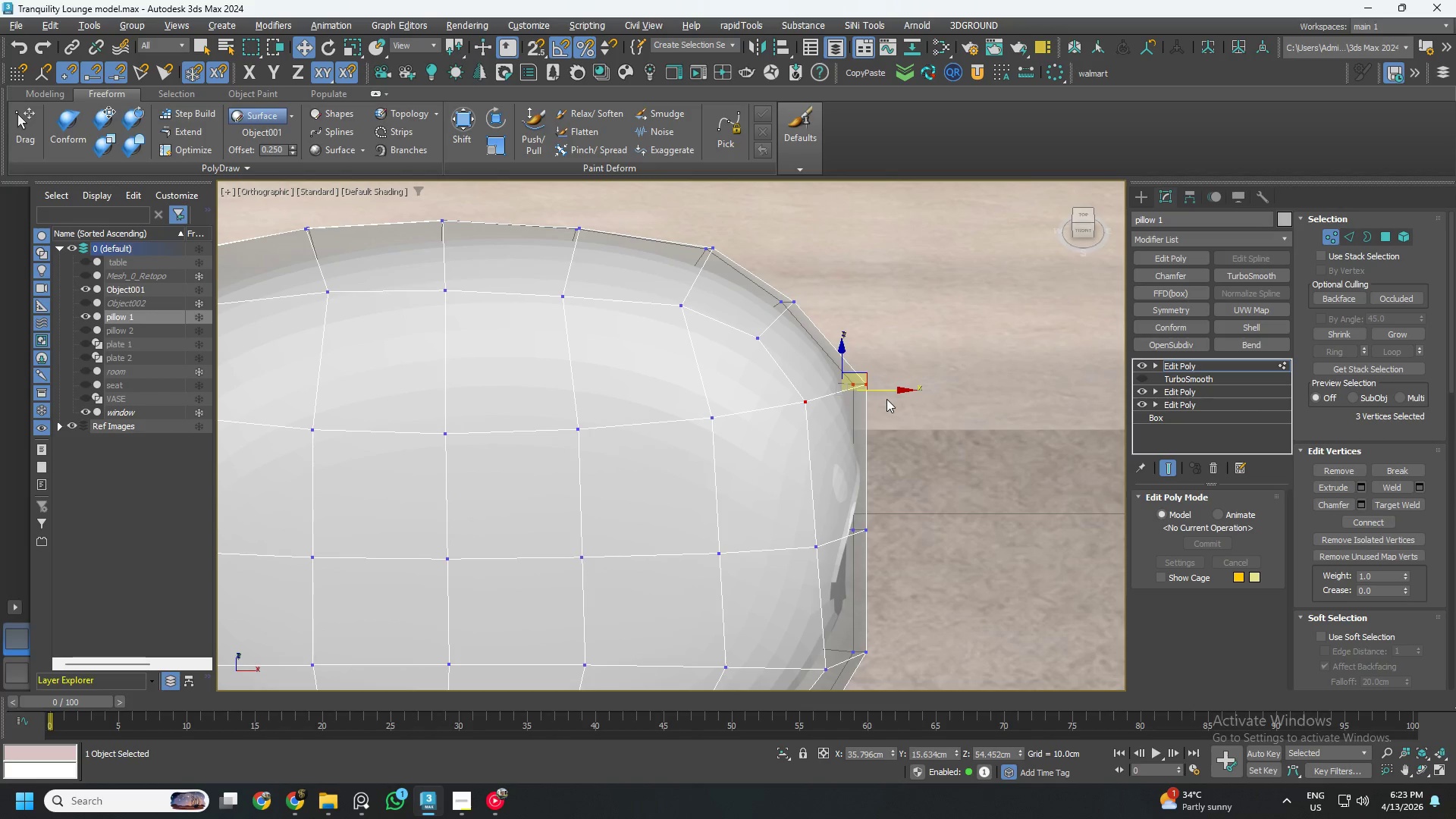 
key(1)
 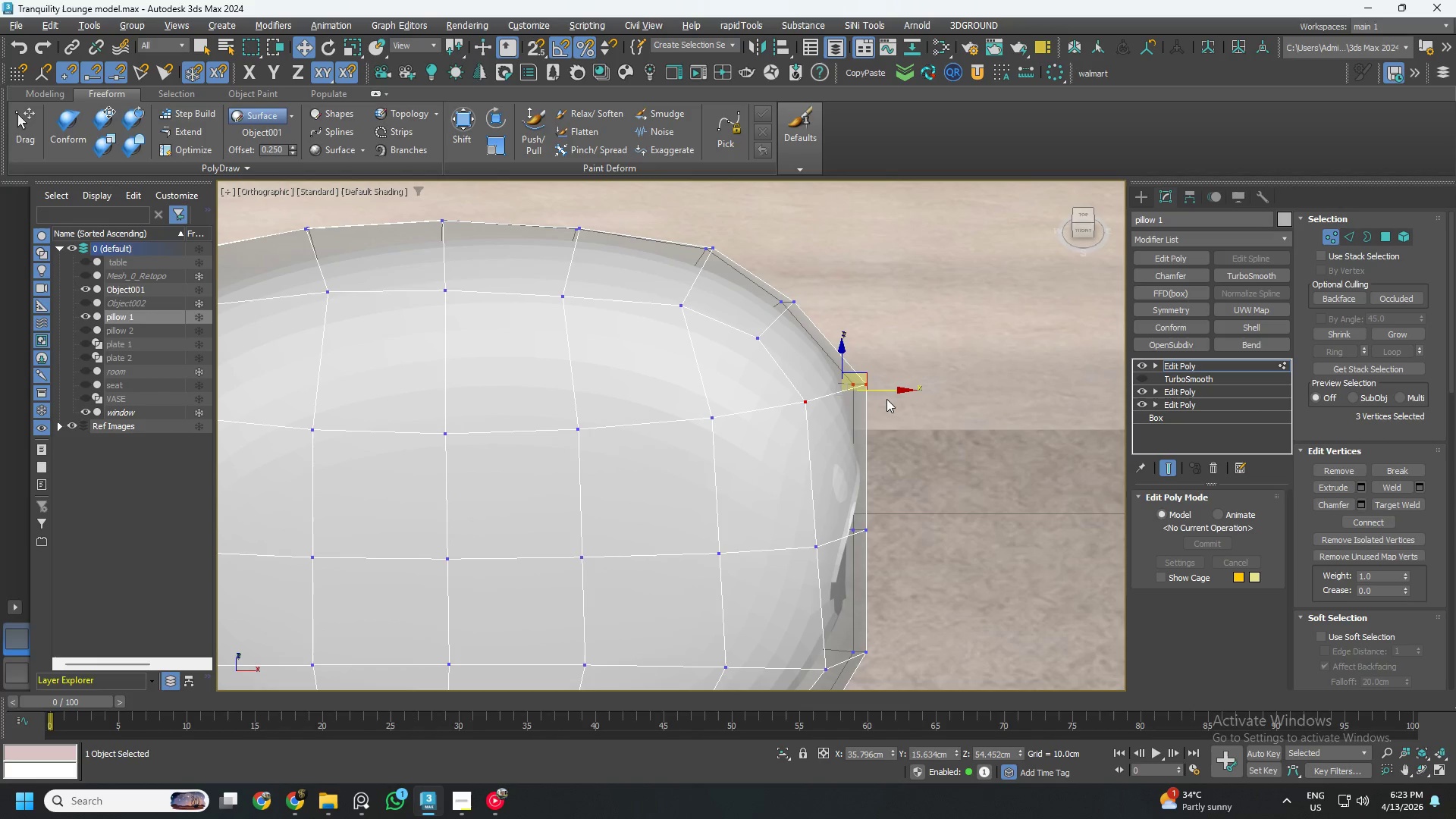 
left_click_drag(start_coordinate=[888, 393], to_coordinate=[872, 400])
 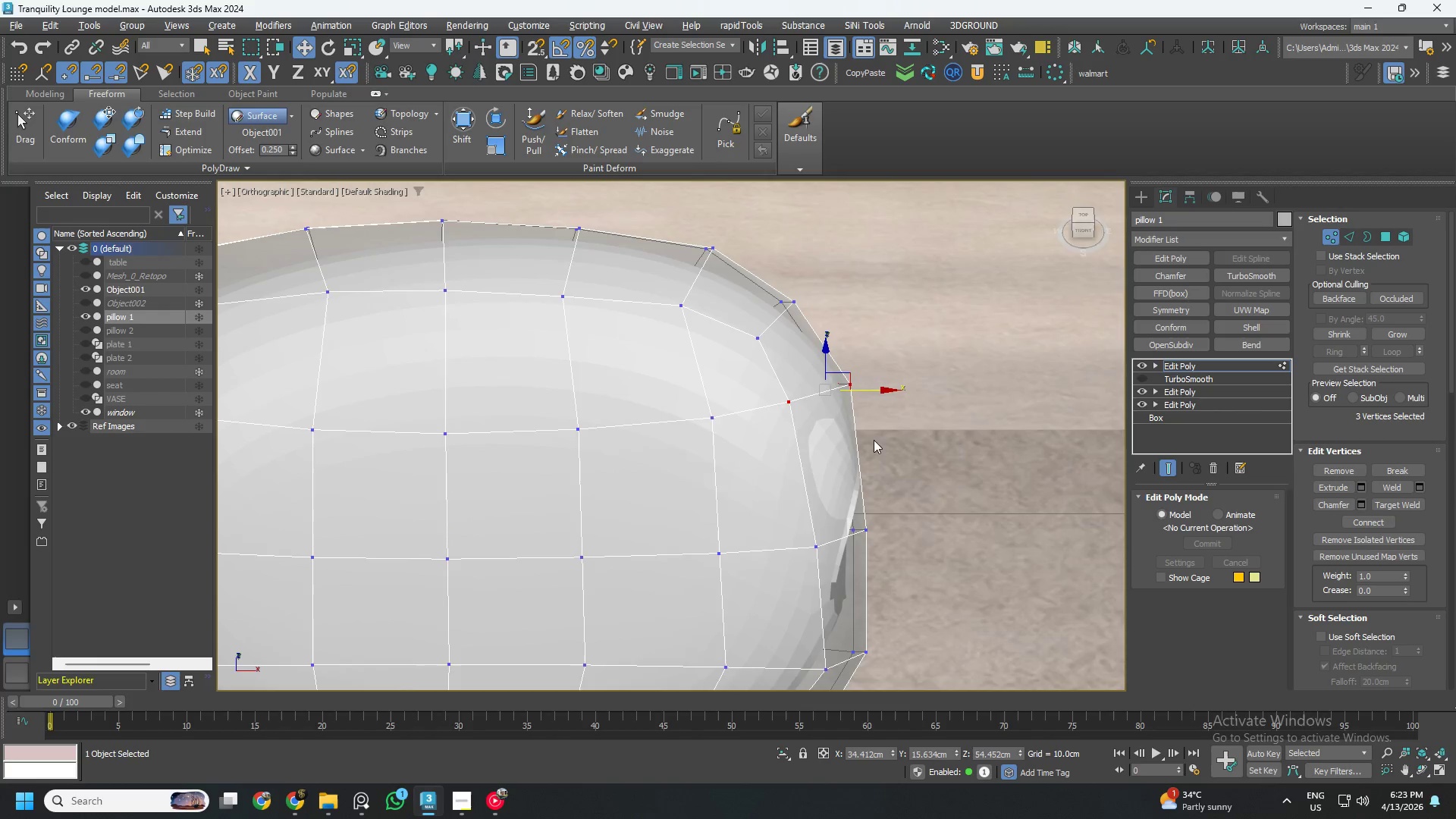 
scroll: coordinate [874, 456], scroll_direction: down, amount: 2.0
 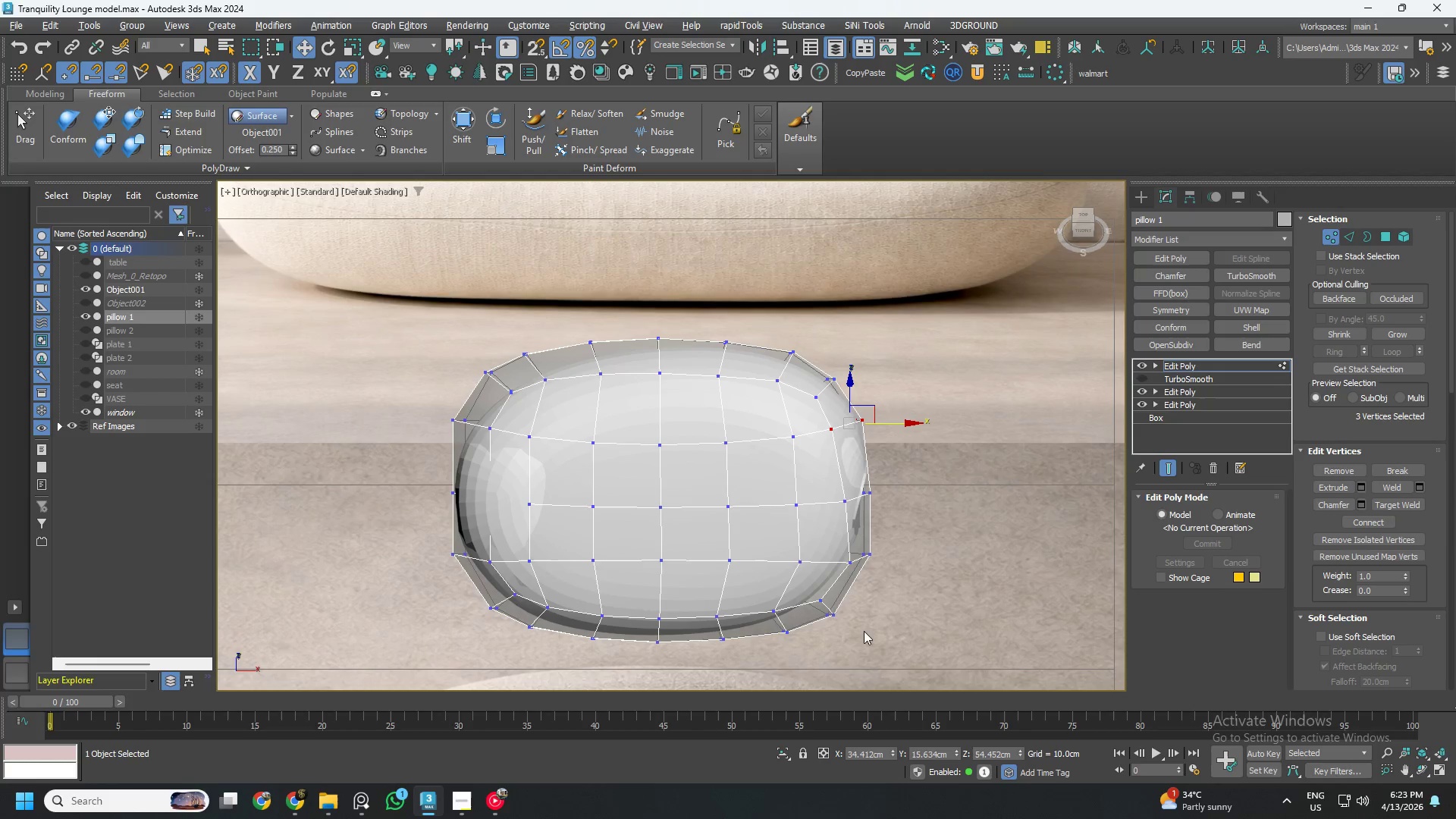 
left_click_drag(start_coordinate=[880, 669], to_coordinate=[760, 539])
 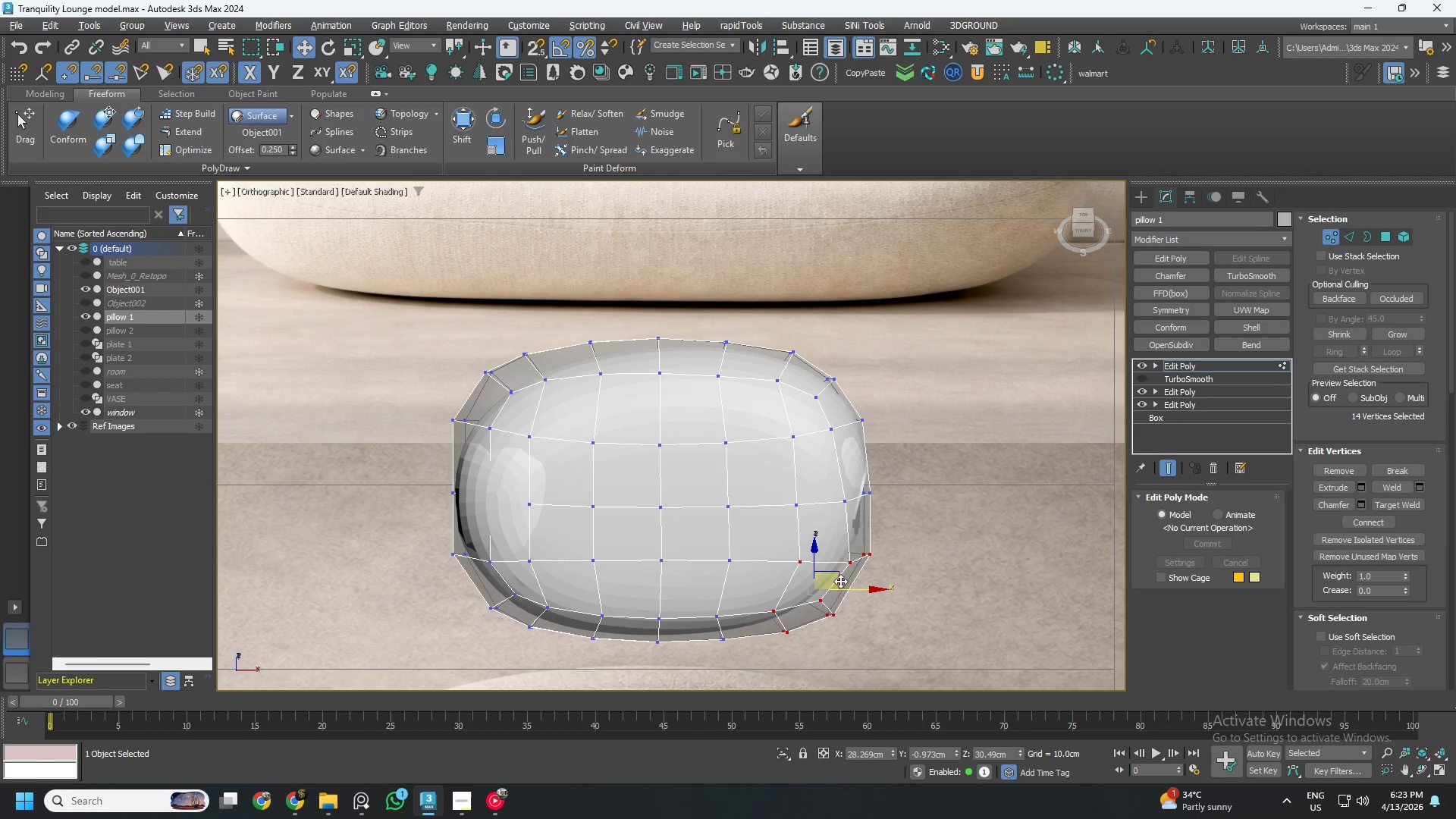 
left_click_drag(start_coordinate=[836, 574], to_coordinate=[824, 565])
 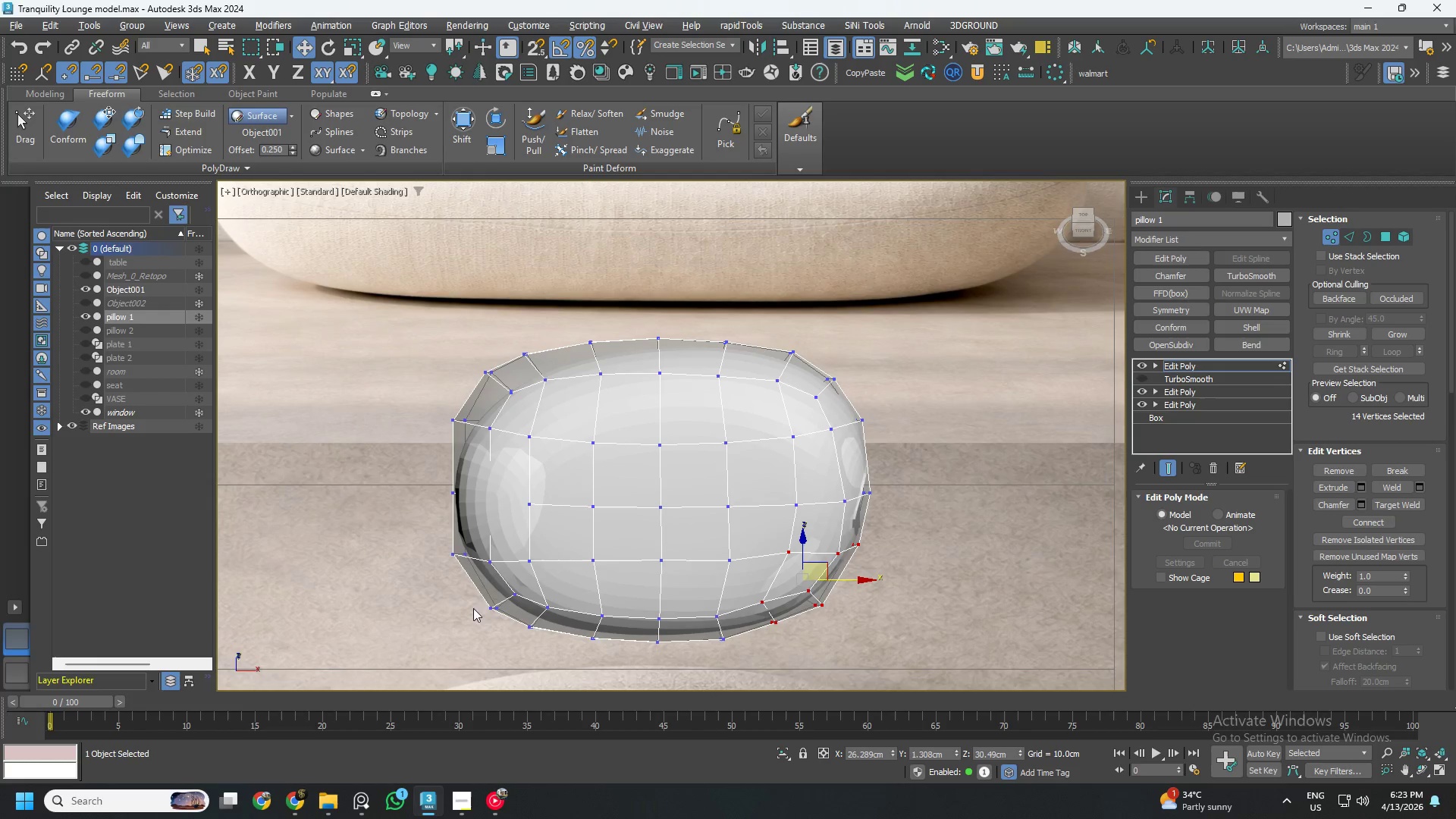 
left_click_drag(start_coordinate=[399, 535], to_coordinate=[573, 672])
 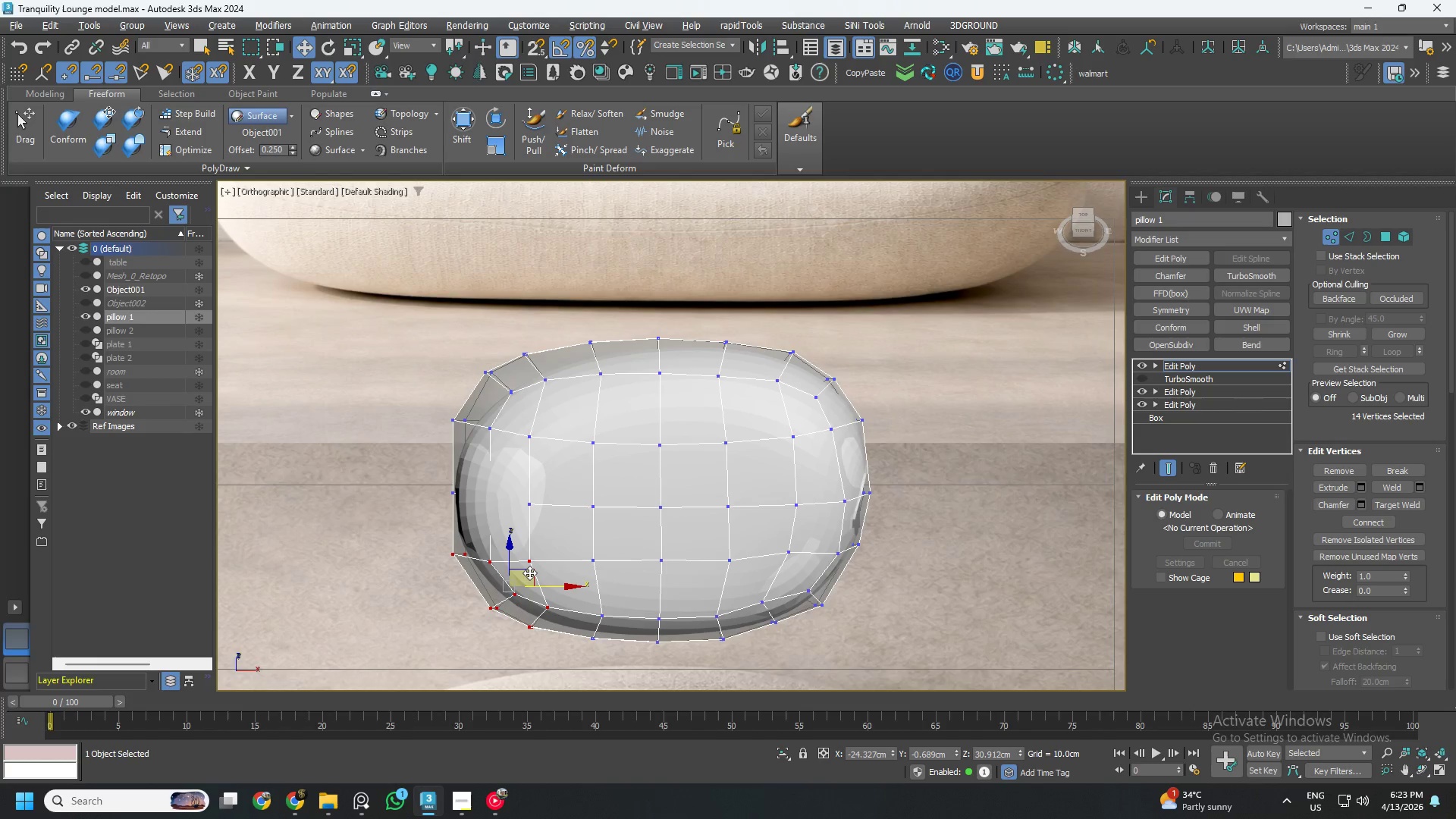 
left_click_drag(start_coordinate=[529, 573], to_coordinate=[531, 564])
 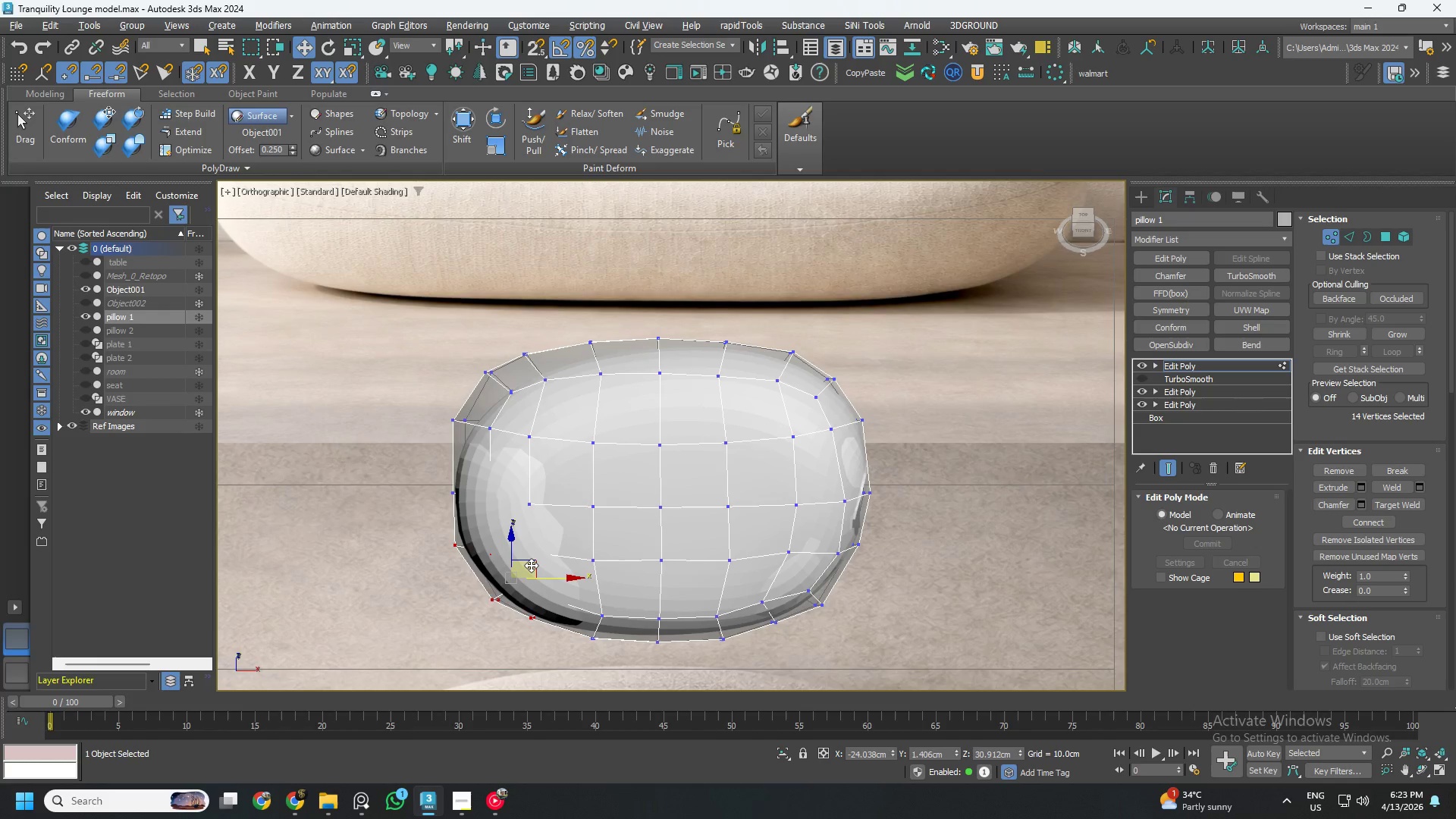 
key(Control+ControlLeft)
 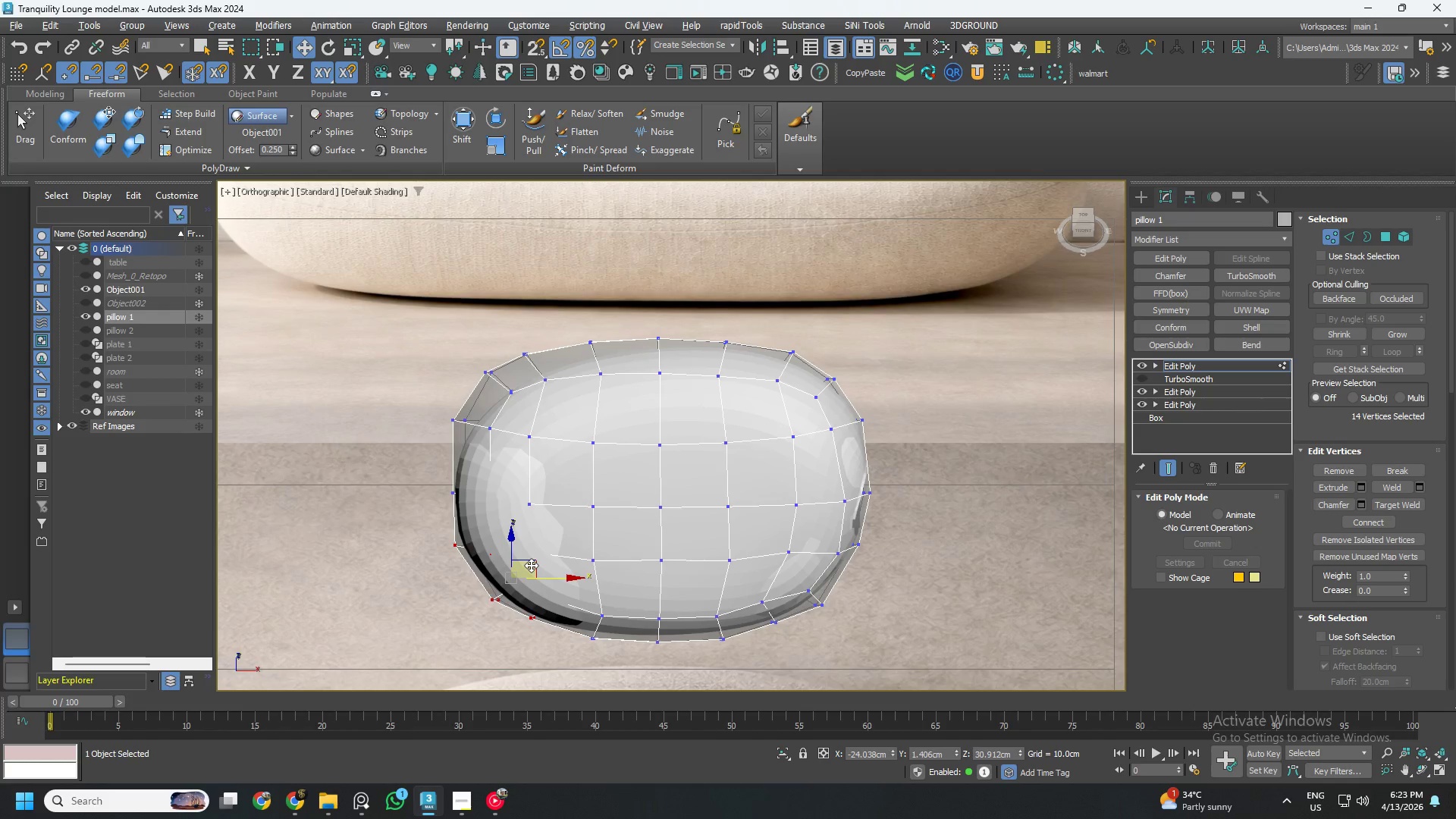 
key(Control+Z)
 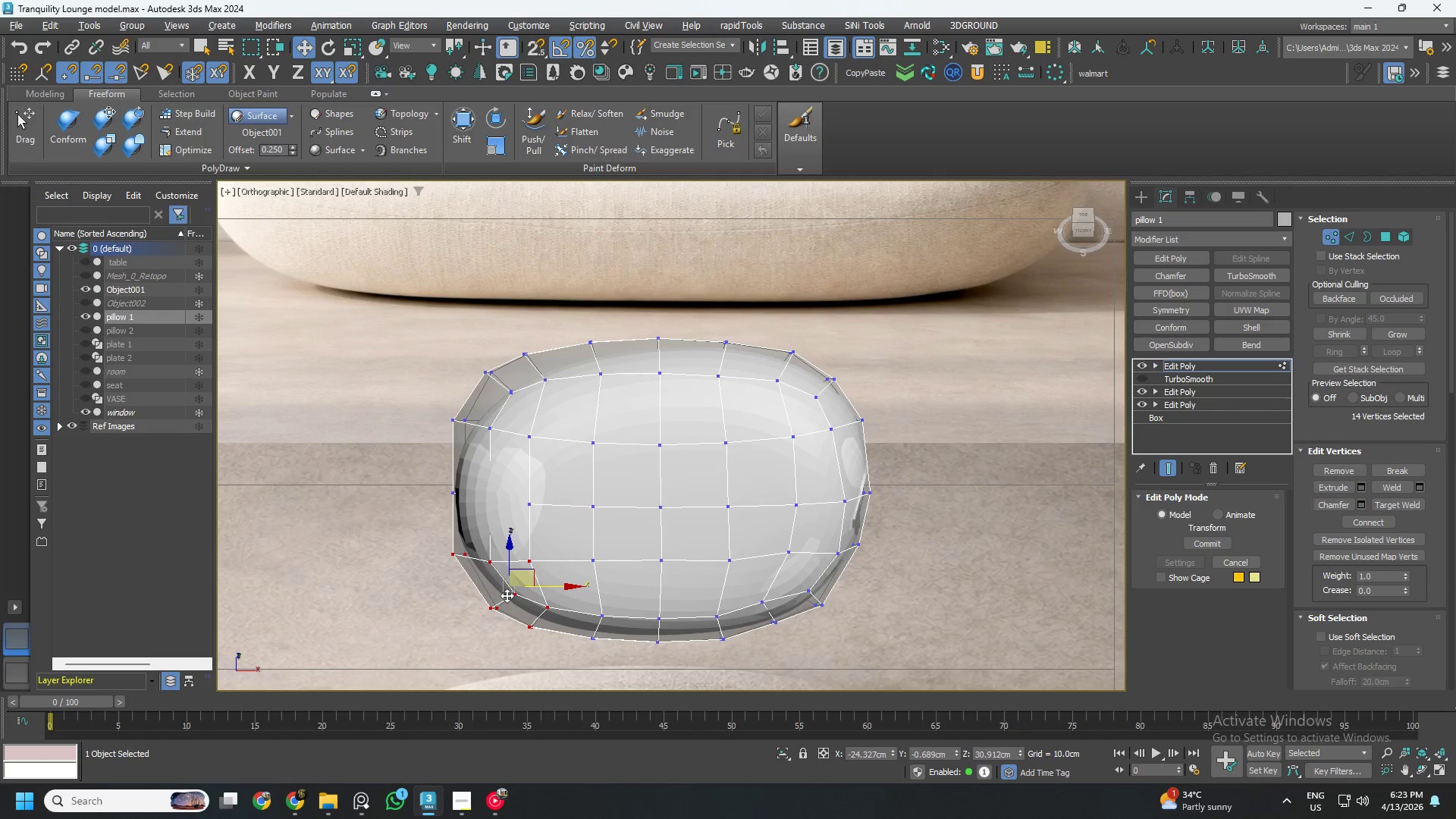 
left_click_drag(start_coordinate=[504, 592], to_coordinate=[508, 588])
 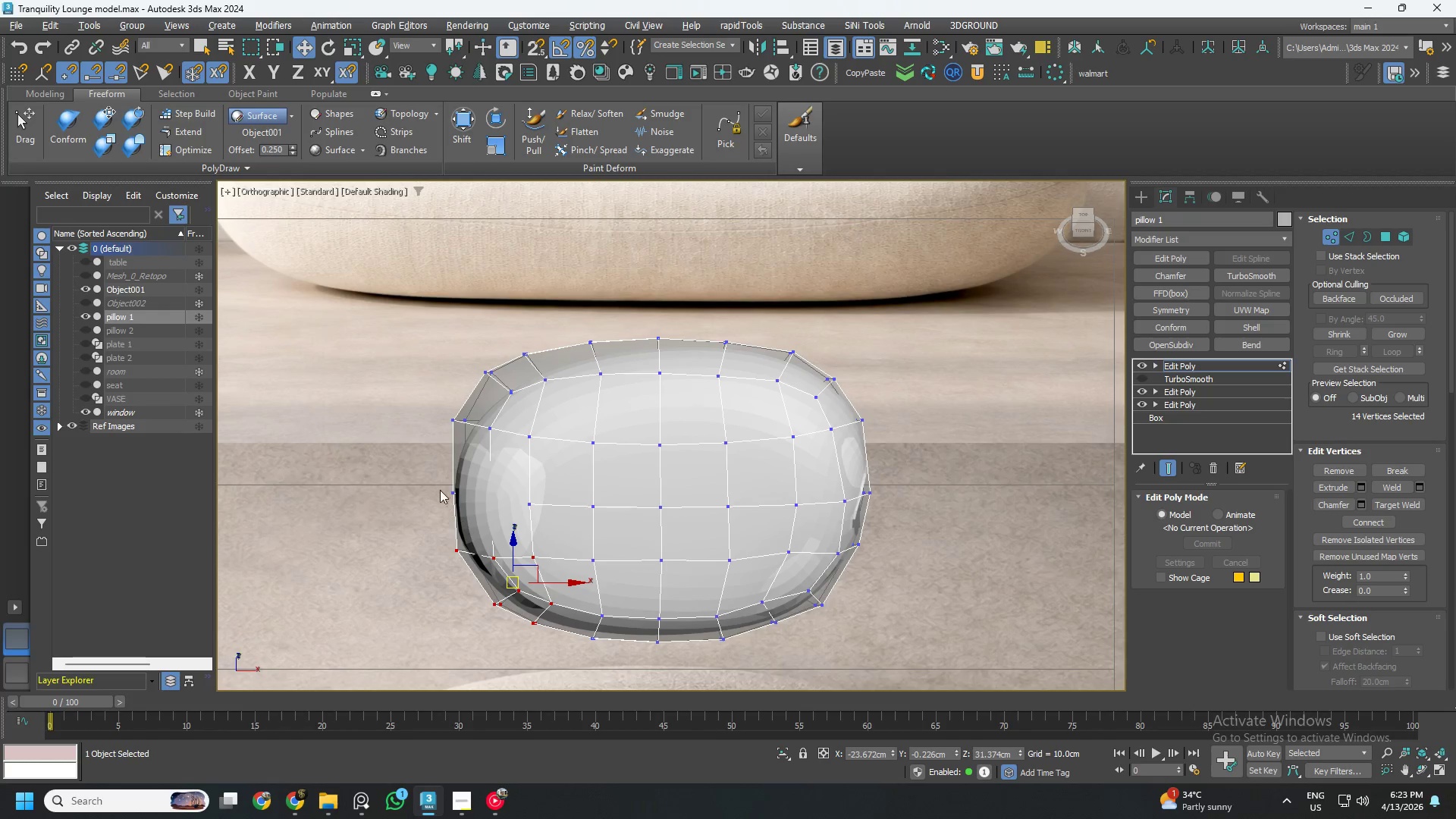 
left_click_drag(start_coordinate=[421, 466], to_coordinate=[547, 527])
 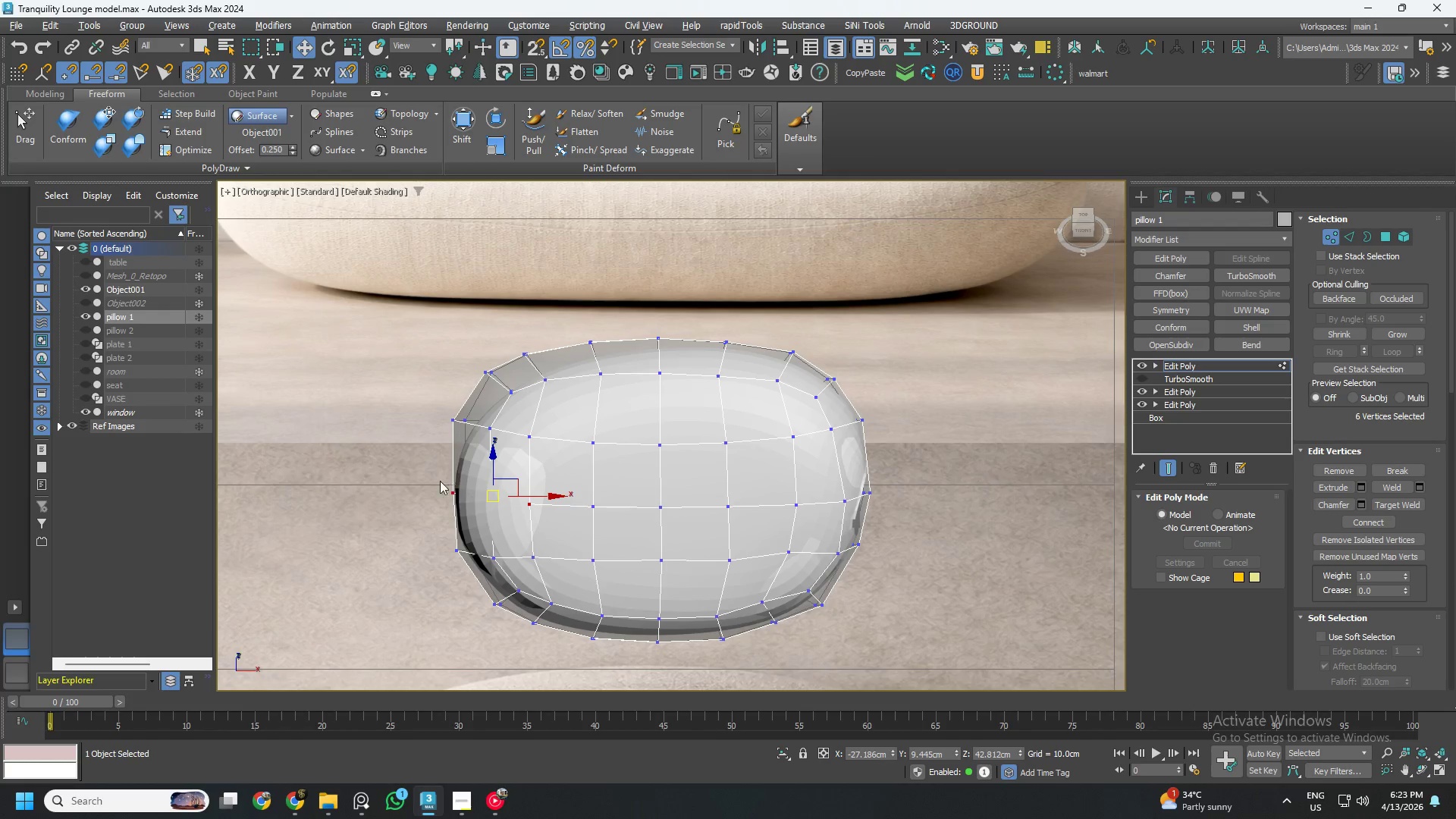 
left_click_drag(start_coordinate=[395, 457], to_coordinate=[510, 518])
 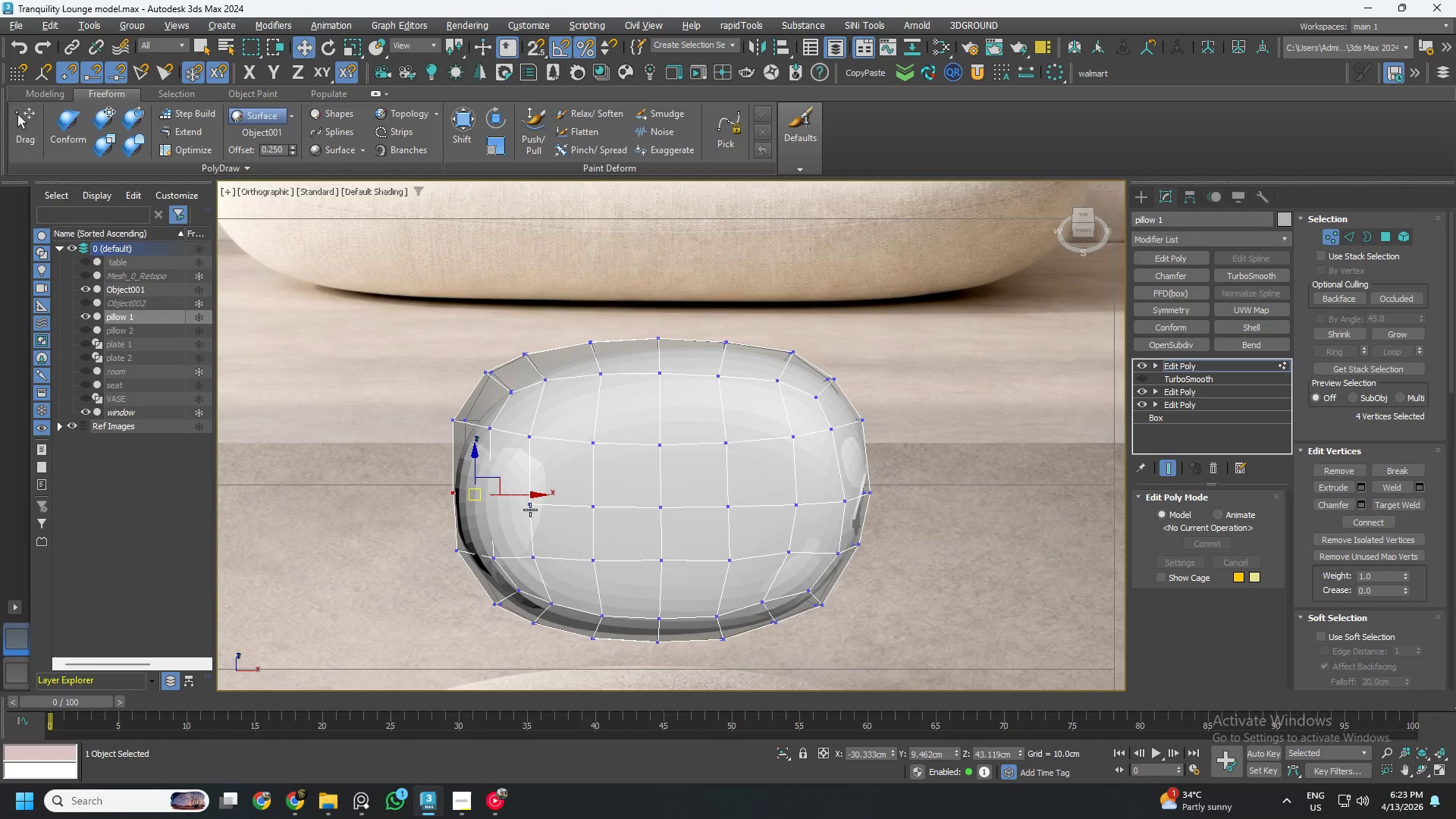 
left_click_drag(start_coordinate=[516, 494], to_coordinate=[510, 494])
 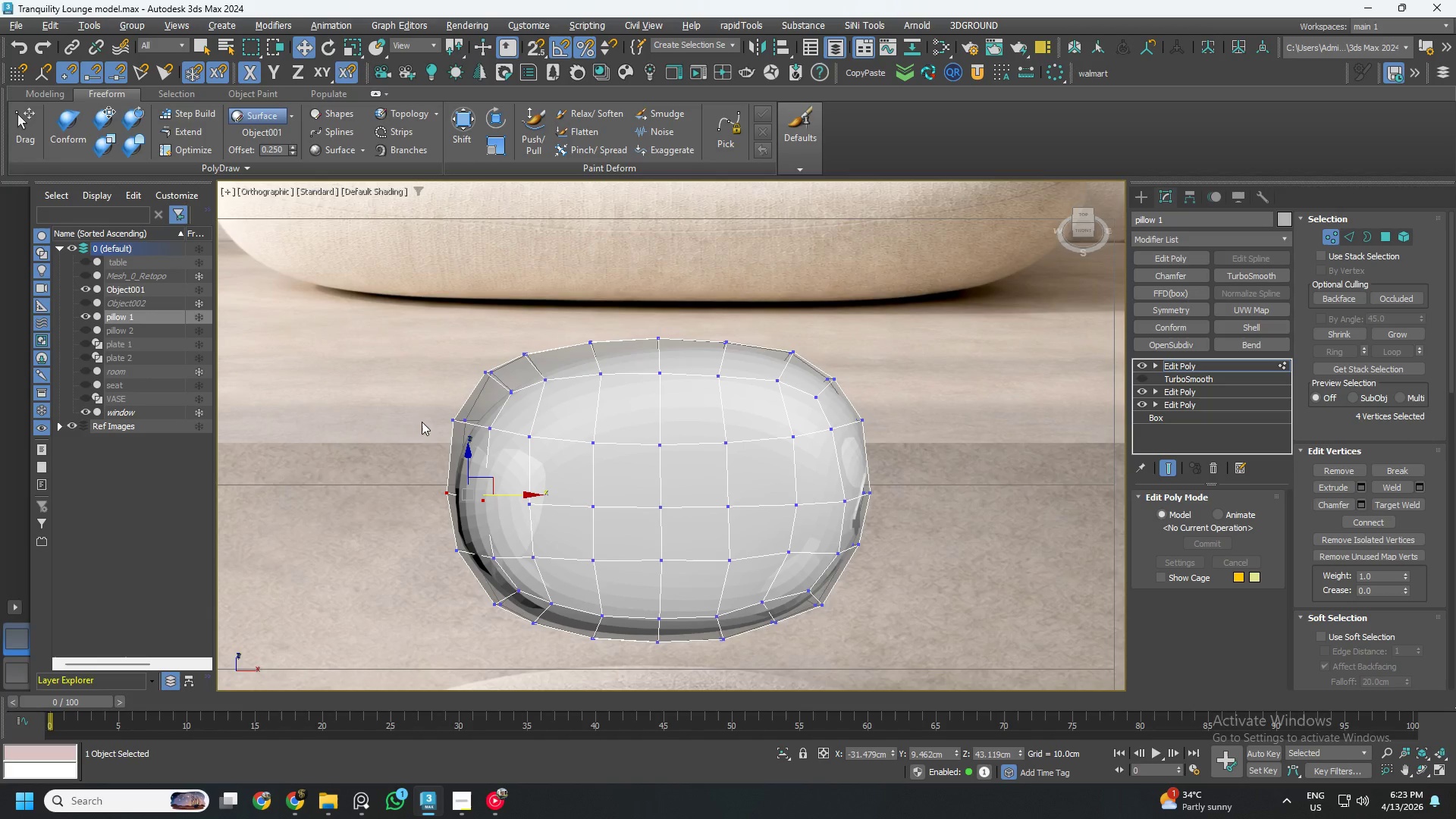 
left_click_drag(start_coordinate=[422, 402], to_coordinate=[504, 452])
 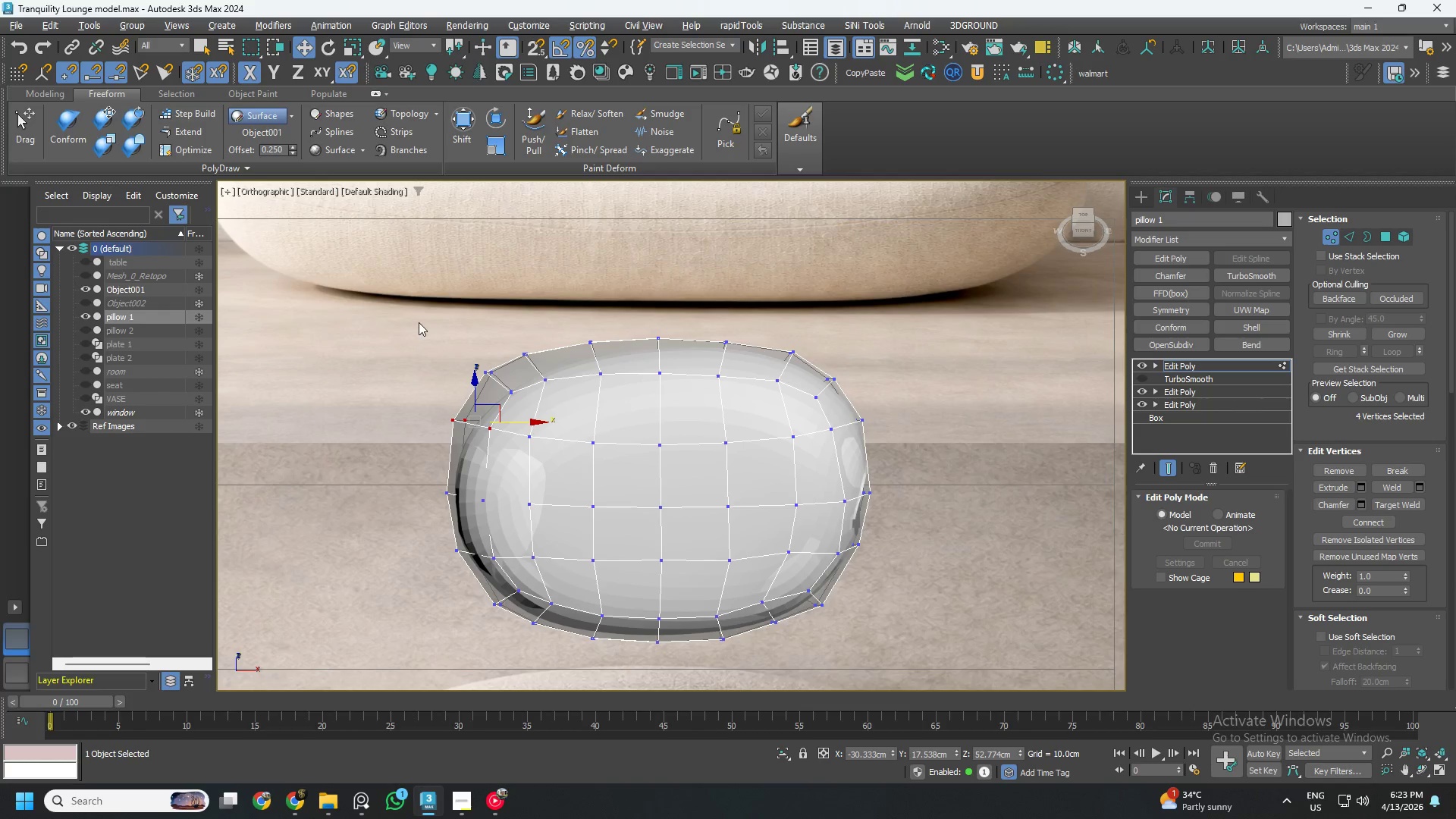 
left_click_drag(start_coordinate=[419, 322], to_coordinate=[560, 441])
 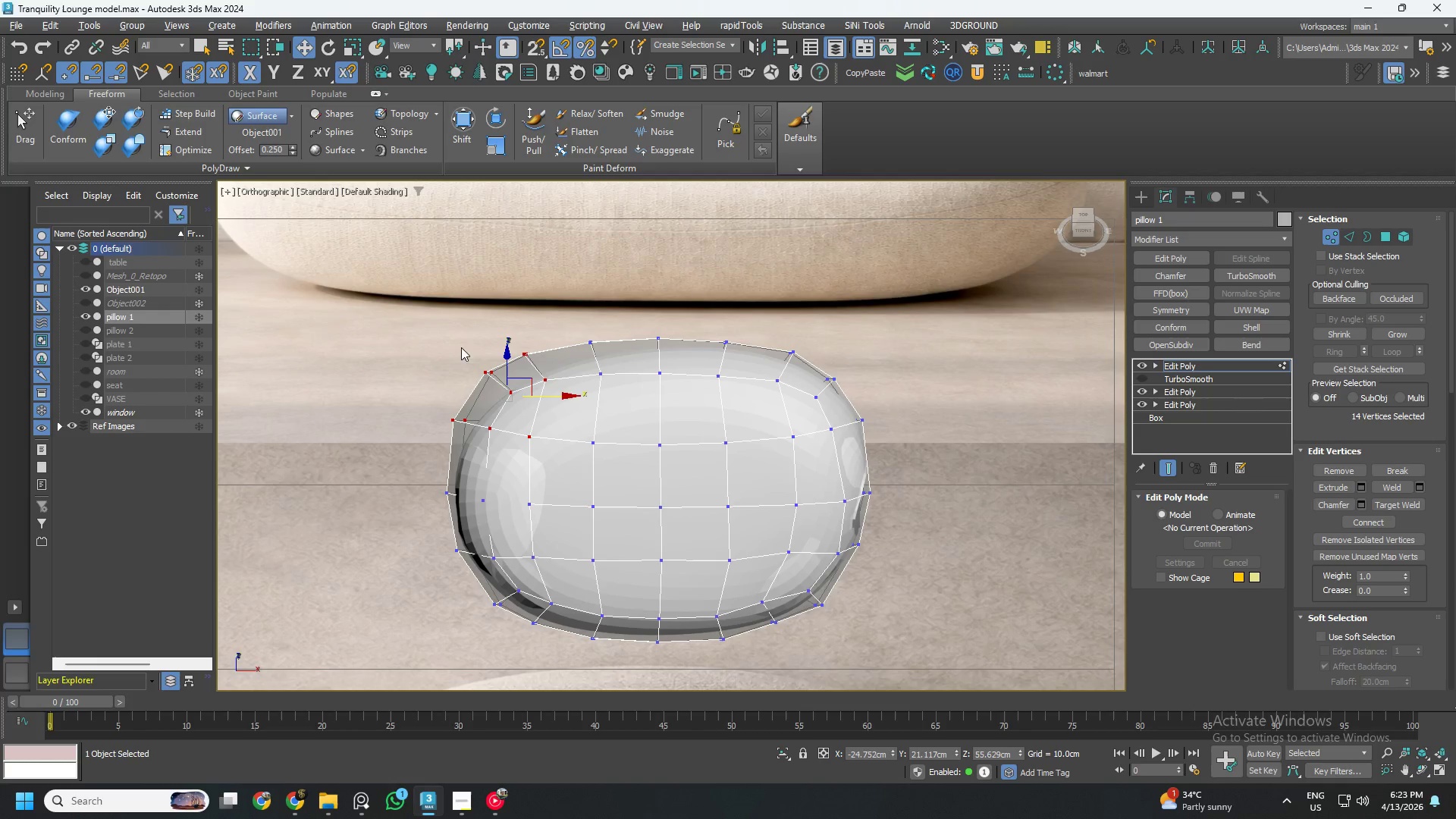 
left_click_drag(start_coordinate=[447, 333], to_coordinate=[616, 462])
 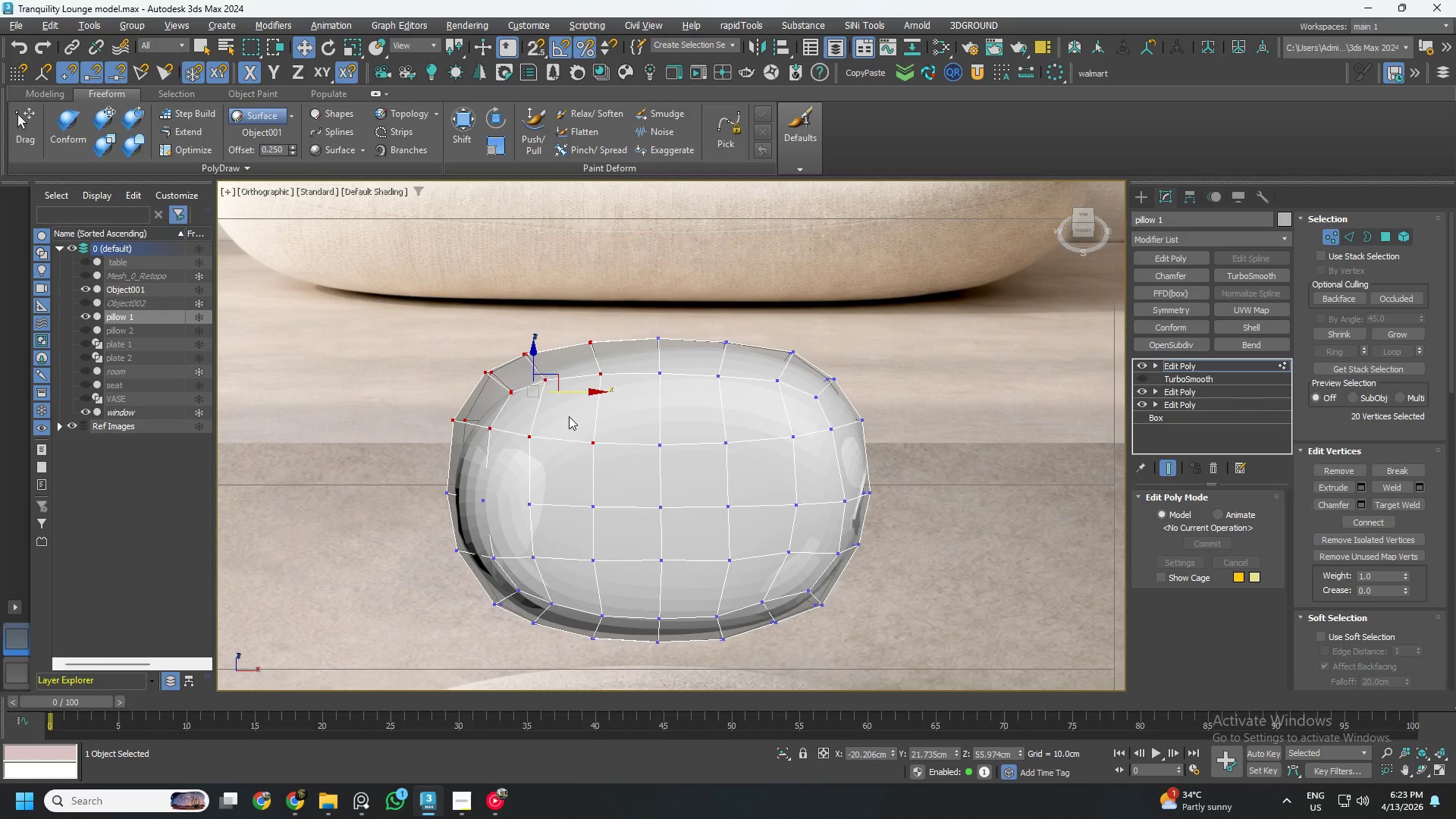 
hold_key(key=AltLeft, duration=1.52)
left_click_drag(start_coordinate=[642, 479], to_coordinate=[571, 413])
 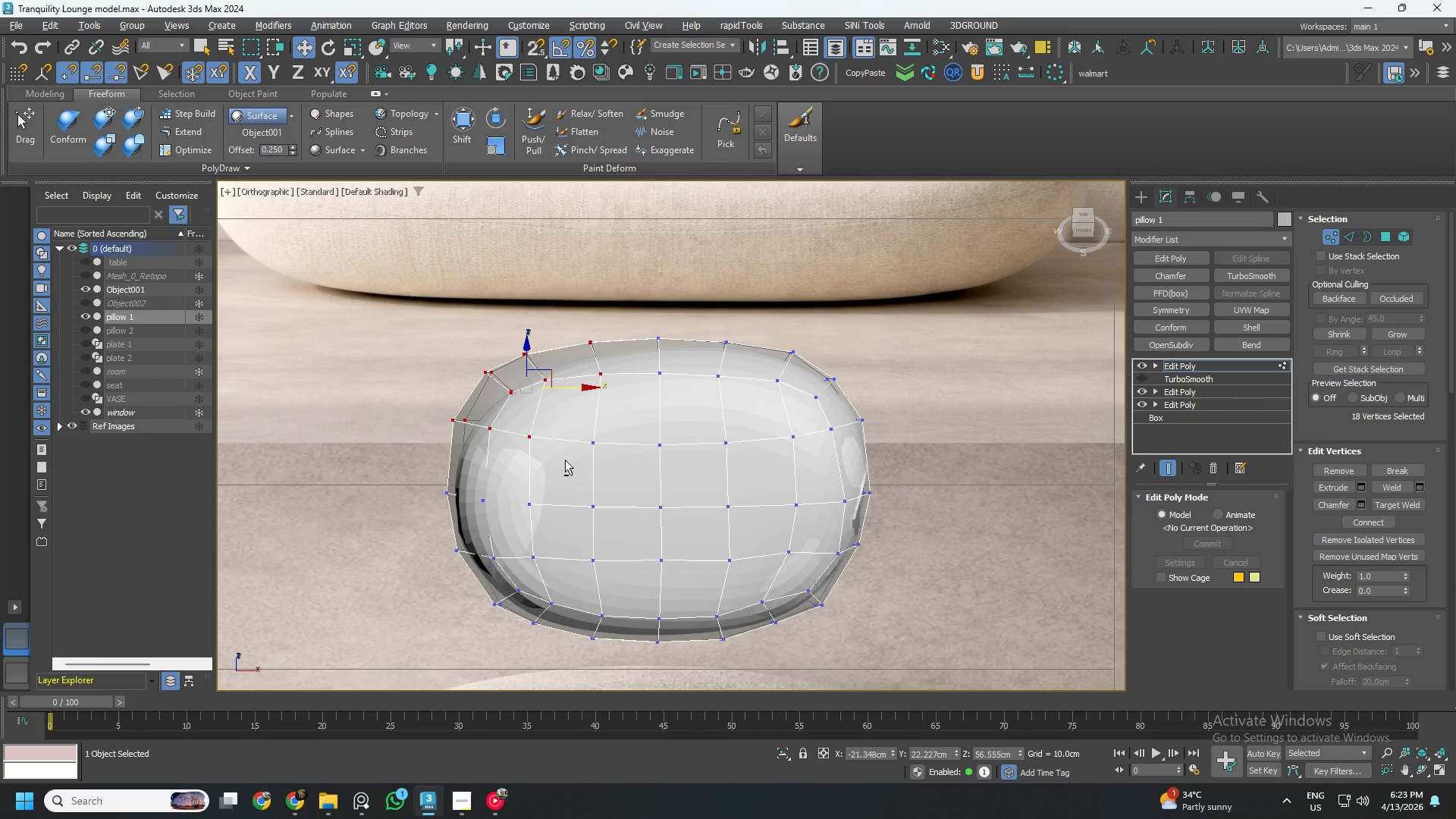 
left_click_drag(start_coordinate=[567, 469], to_coordinate=[513, 404])
 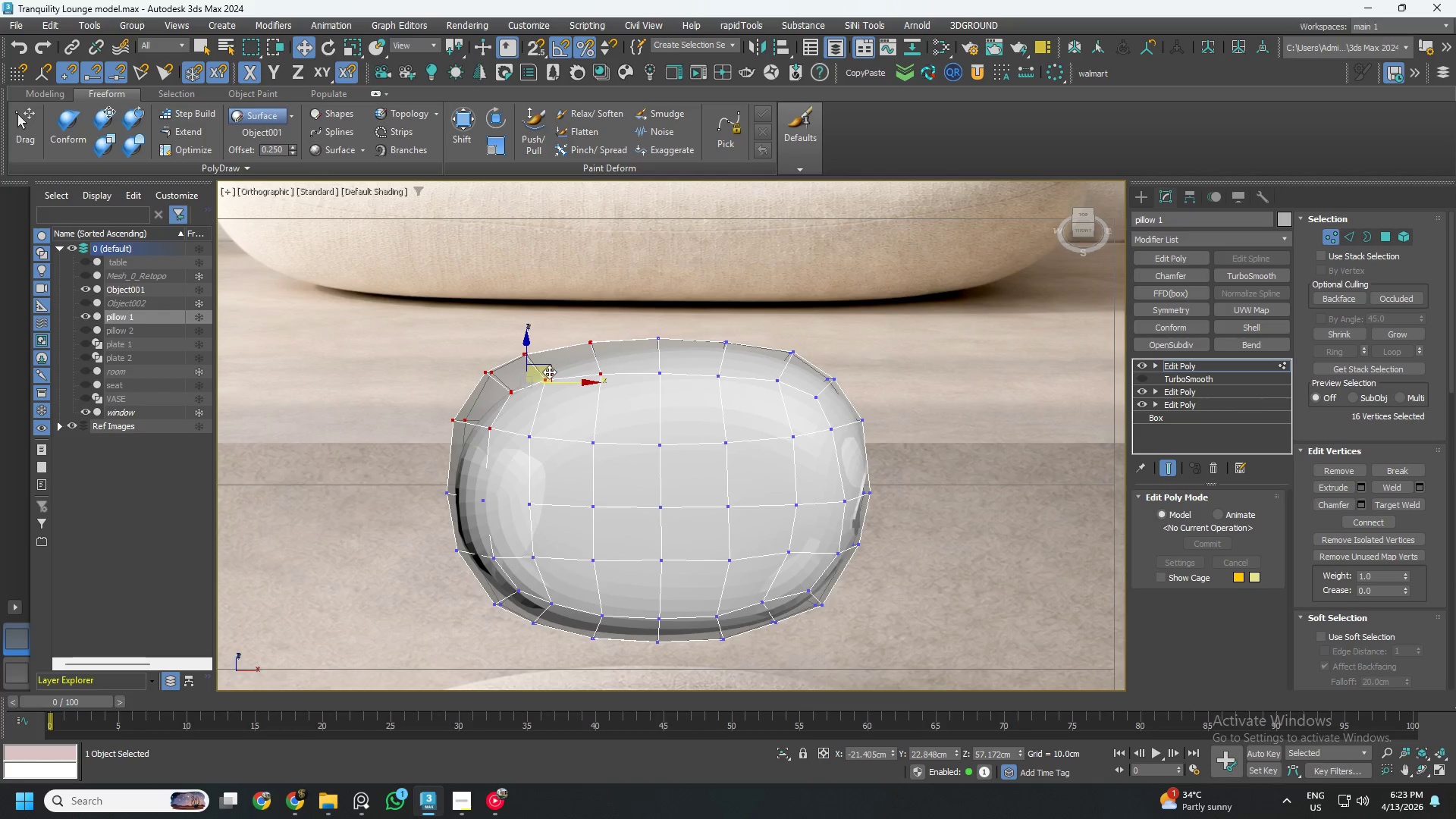 
hold_key(key=AltLeft, duration=0.33)
 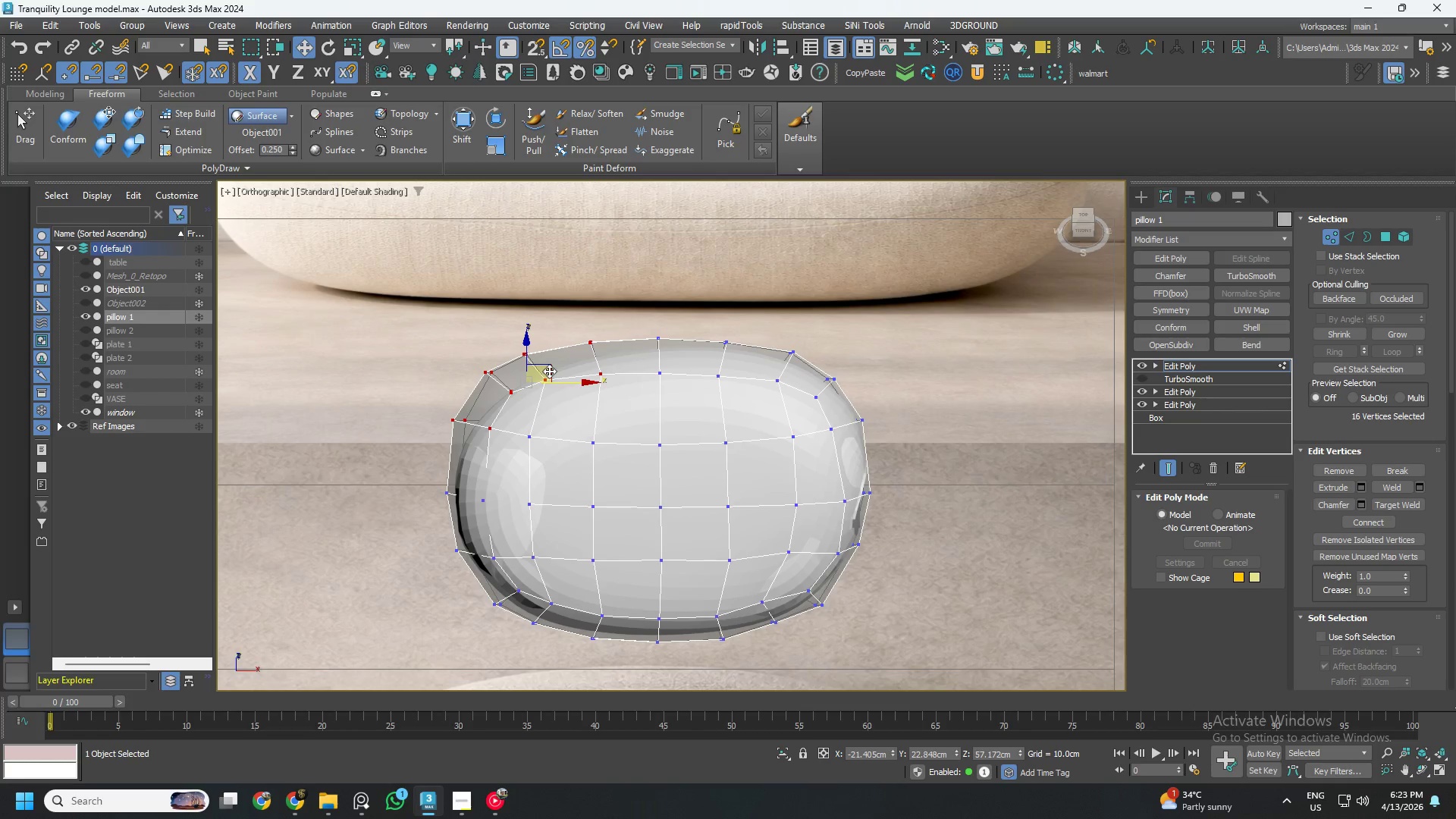 
hold_key(key=AltLeft, duration=4.97)
left_click_drag(start_coordinate=[523, 389], to_coordinate=[530, 402])
 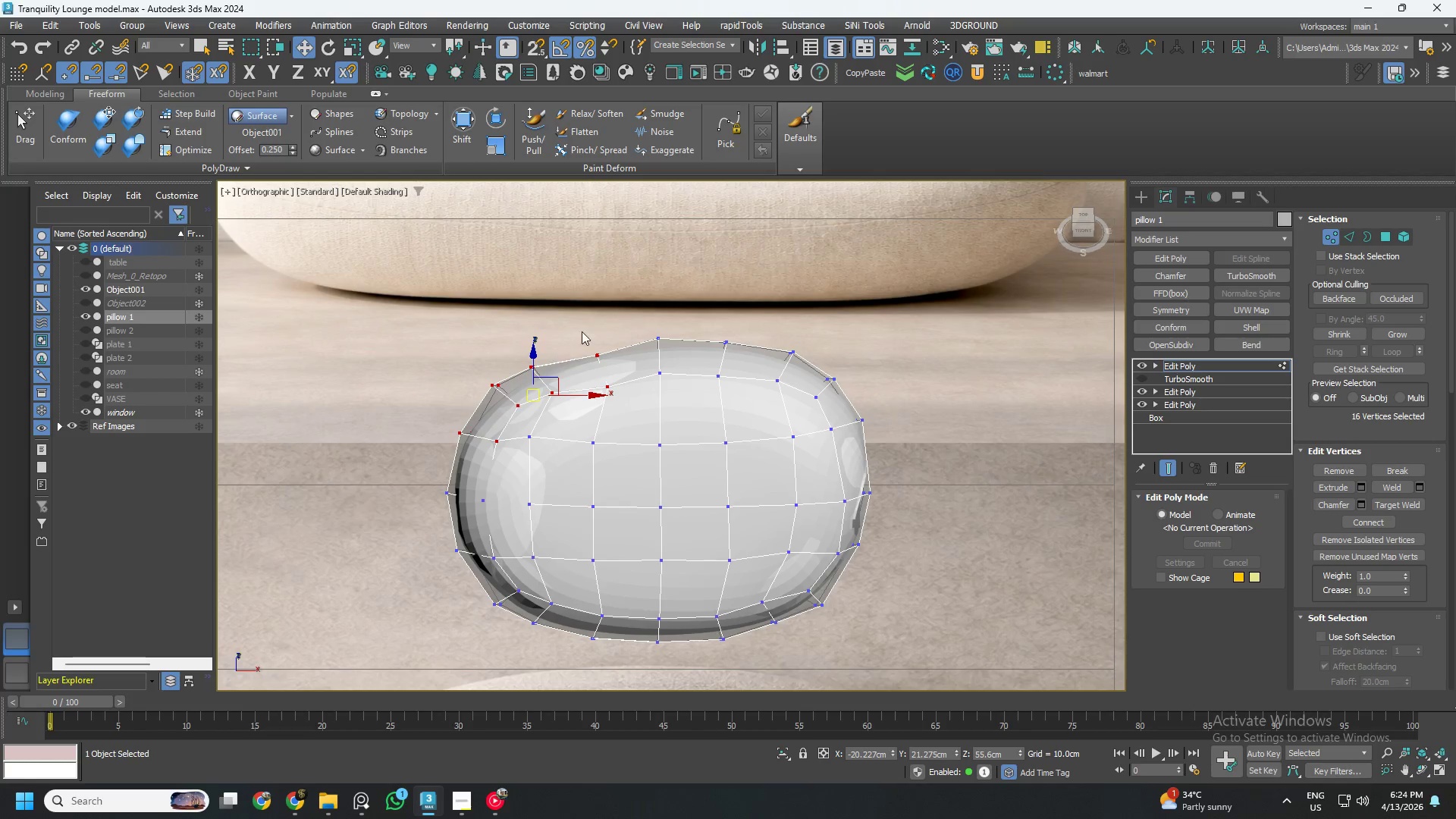 
left_click_drag(start_coordinate=[582, 331], to_coordinate=[618, 421])
 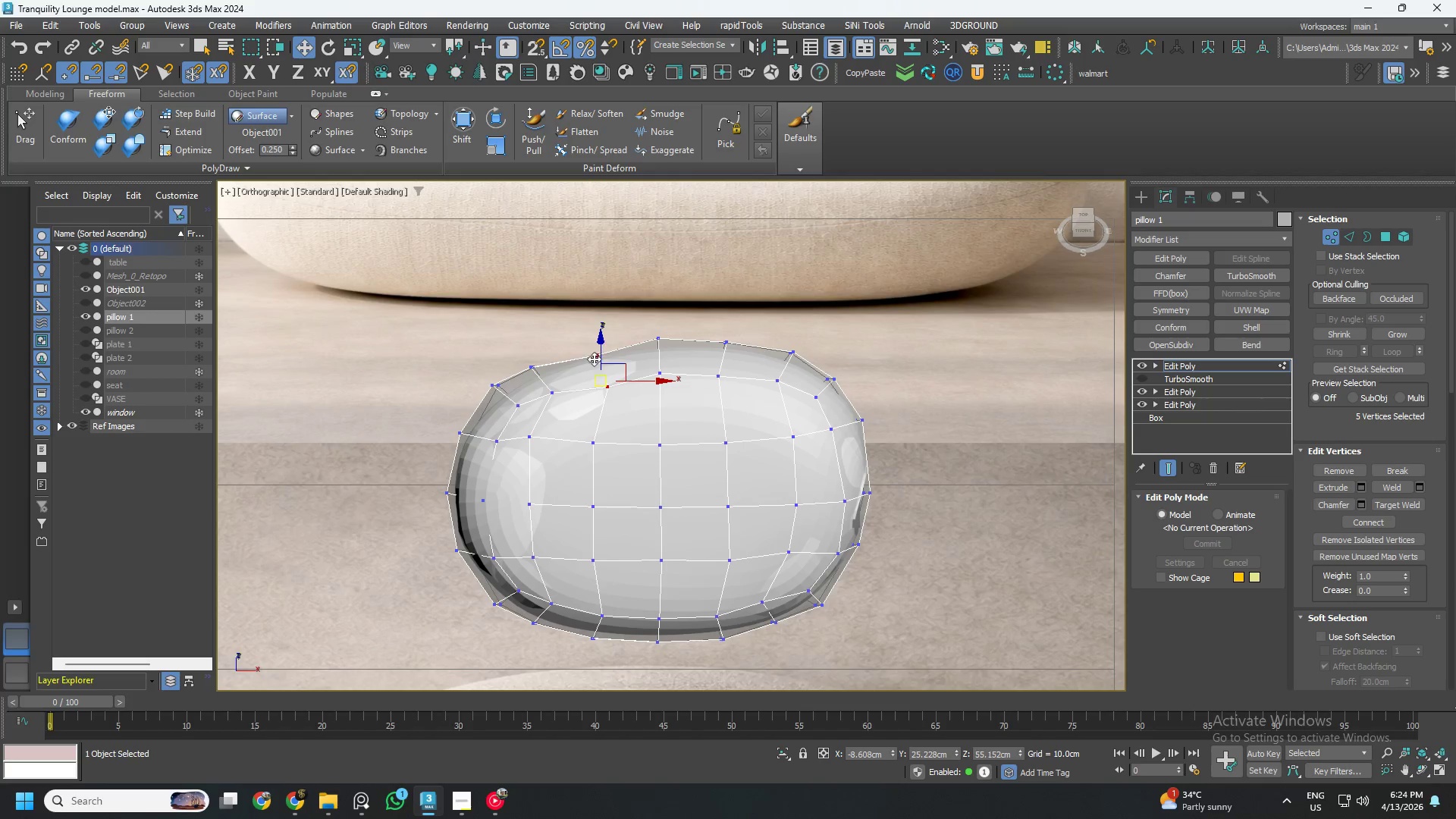 
hold_key(key=AltLeft, duration=0.47)
 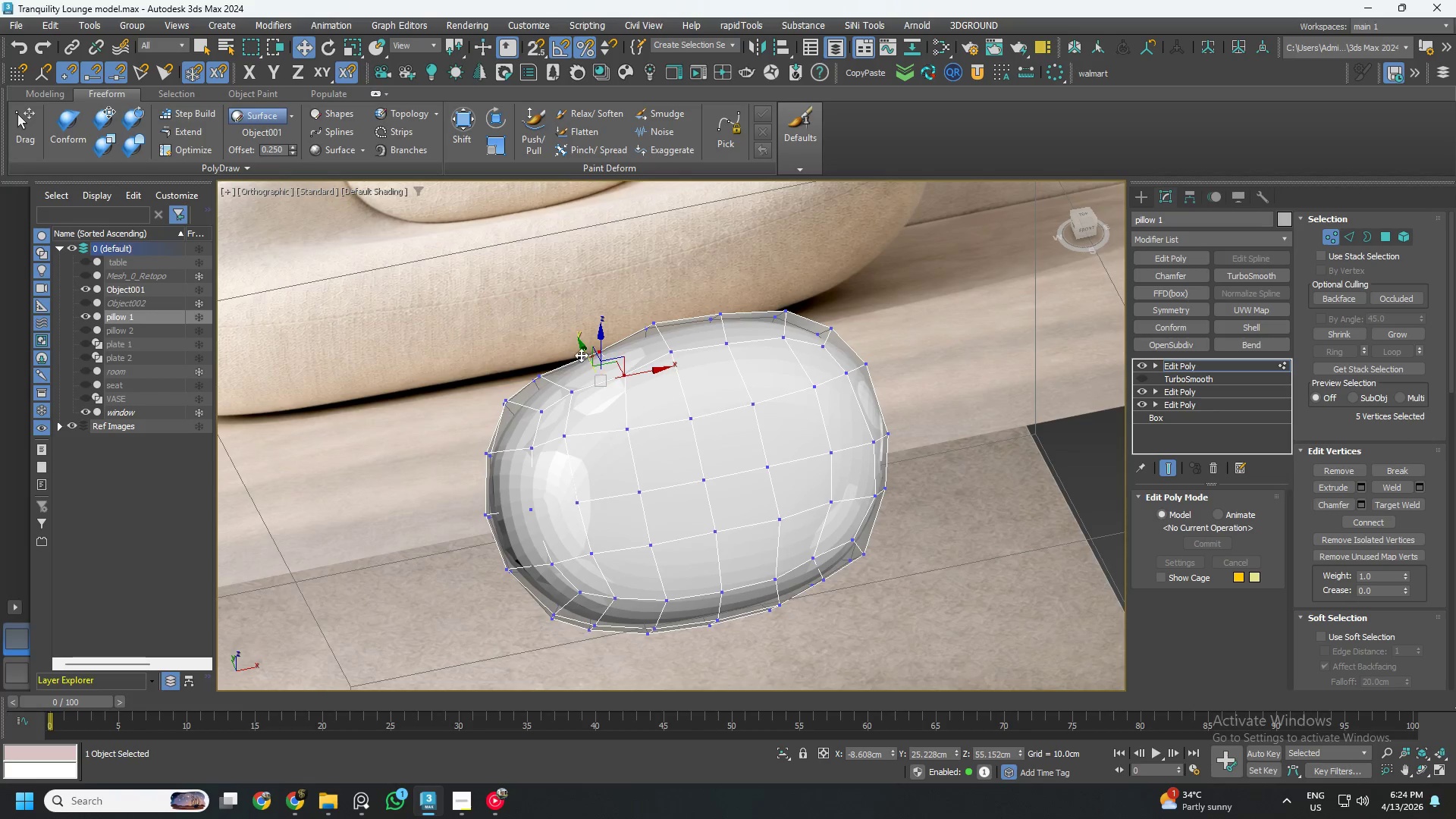 
left_click_drag(start_coordinate=[581, 355], to_coordinate=[573, 349])
 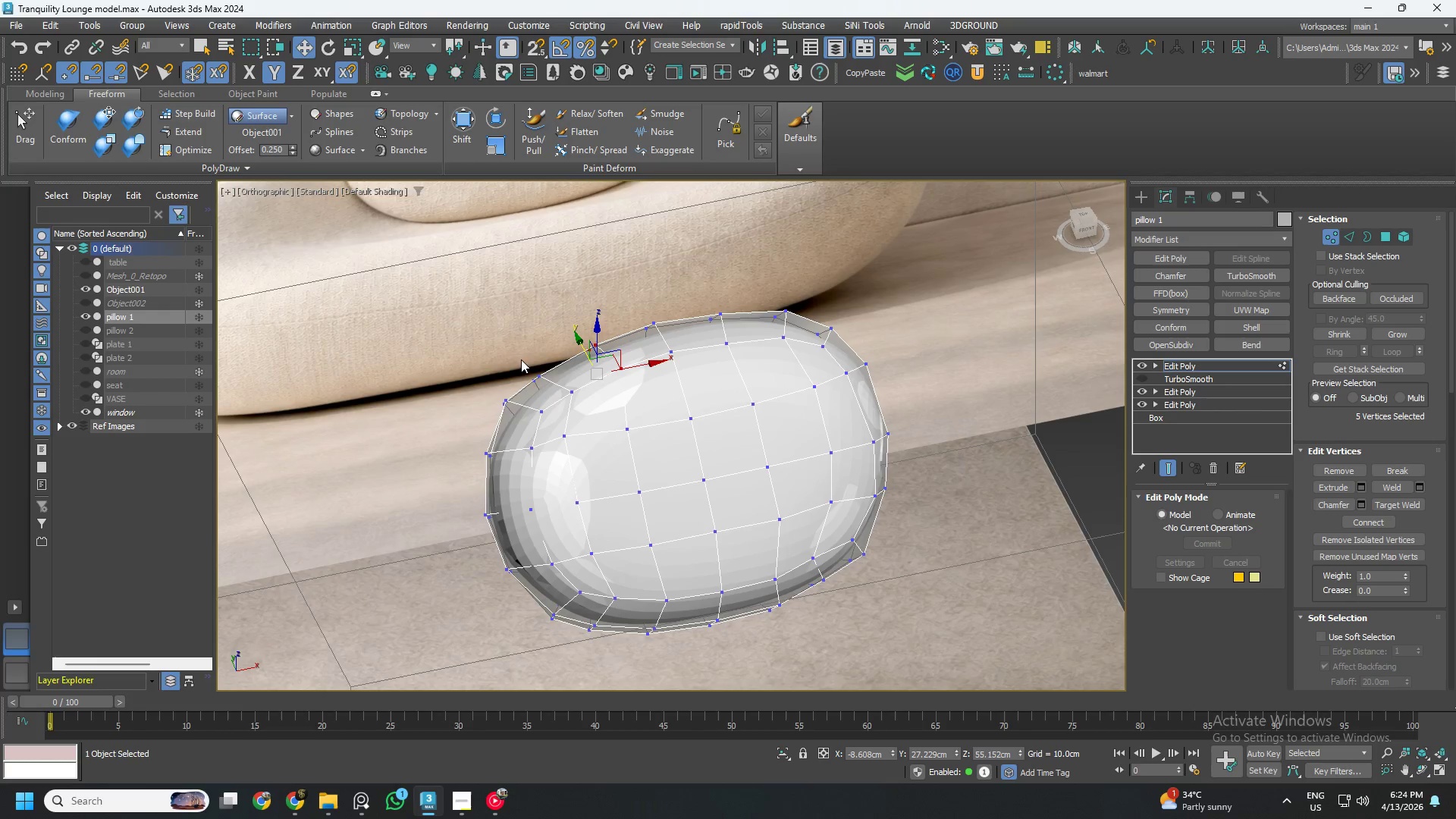 
hold_key(key=AltLeft, duration=0.58)
 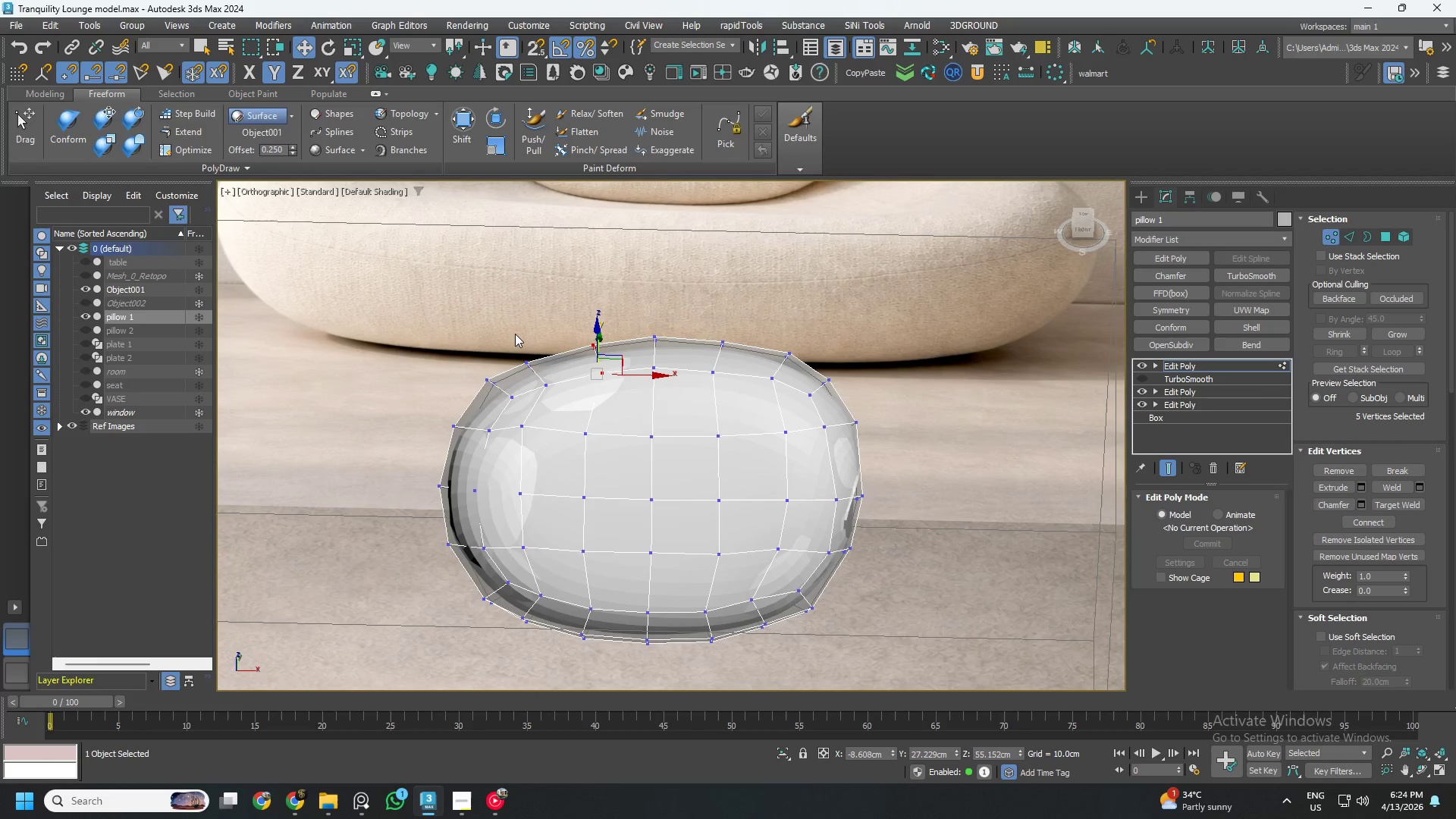 
left_click_drag(start_coordinate=[515, 334], to_coordinate=[560, 402])
 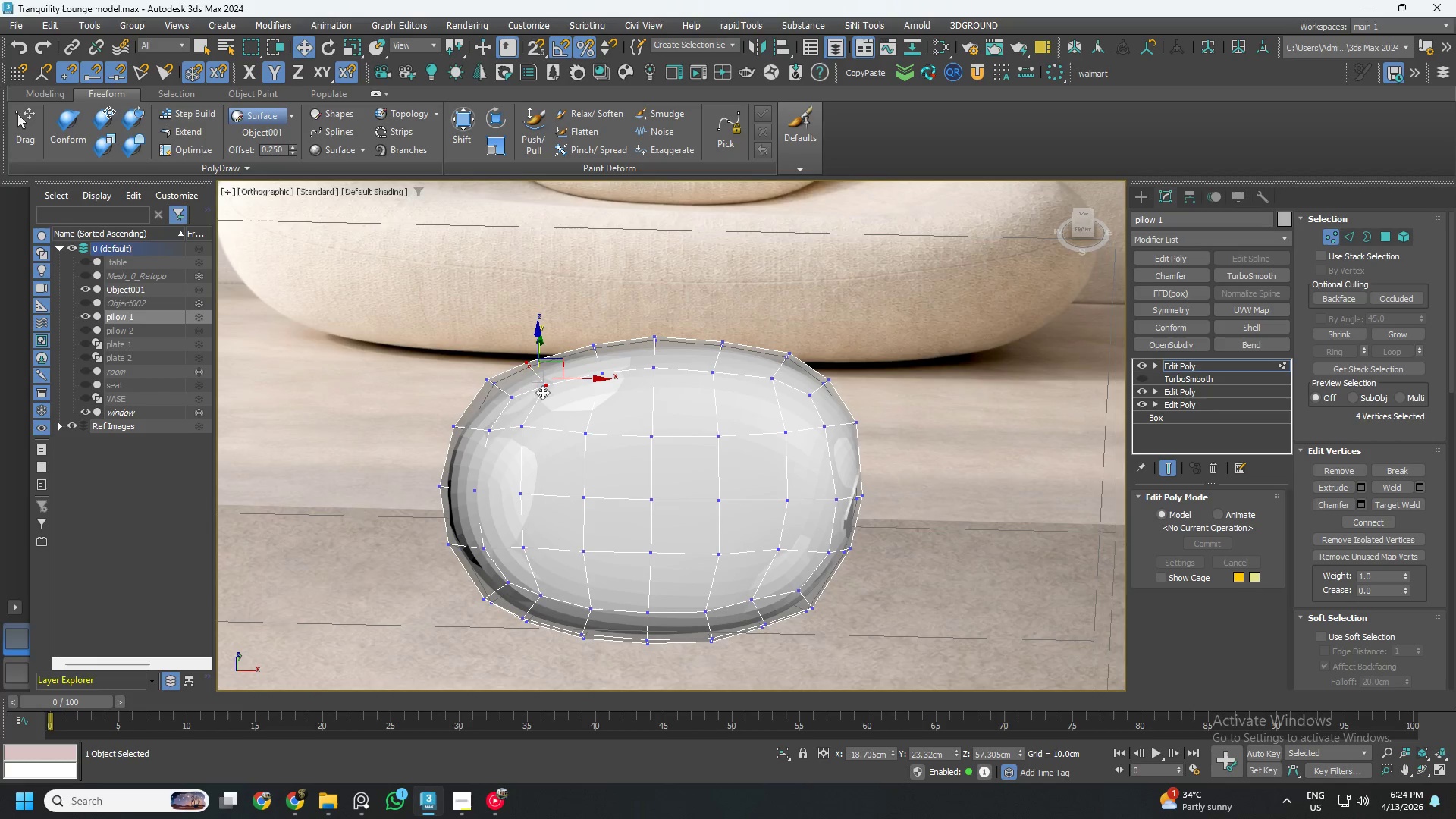 
key(Alt+AltLeft)
 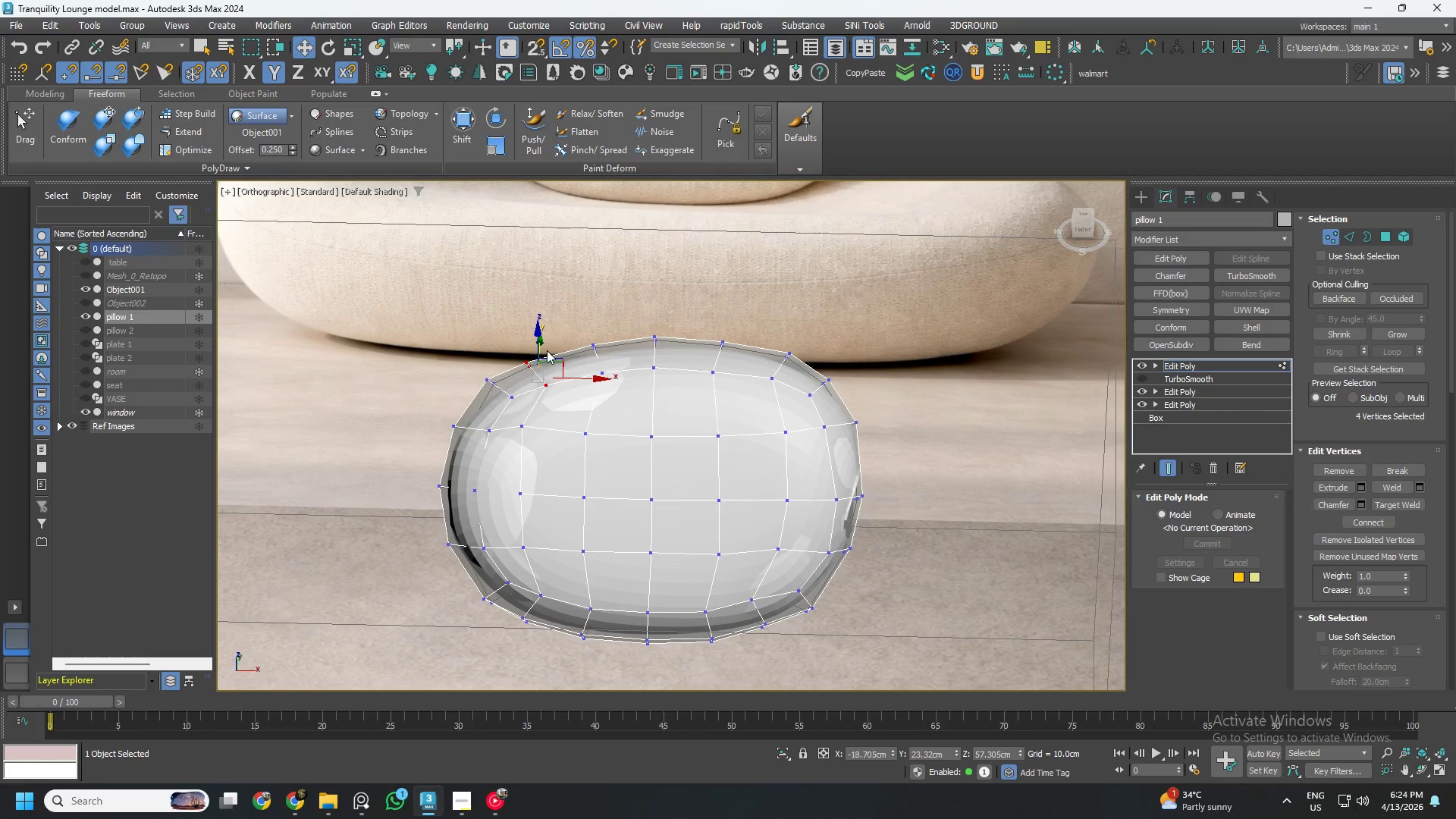 
hold_key(key=AltLeft, duration=0.53)
 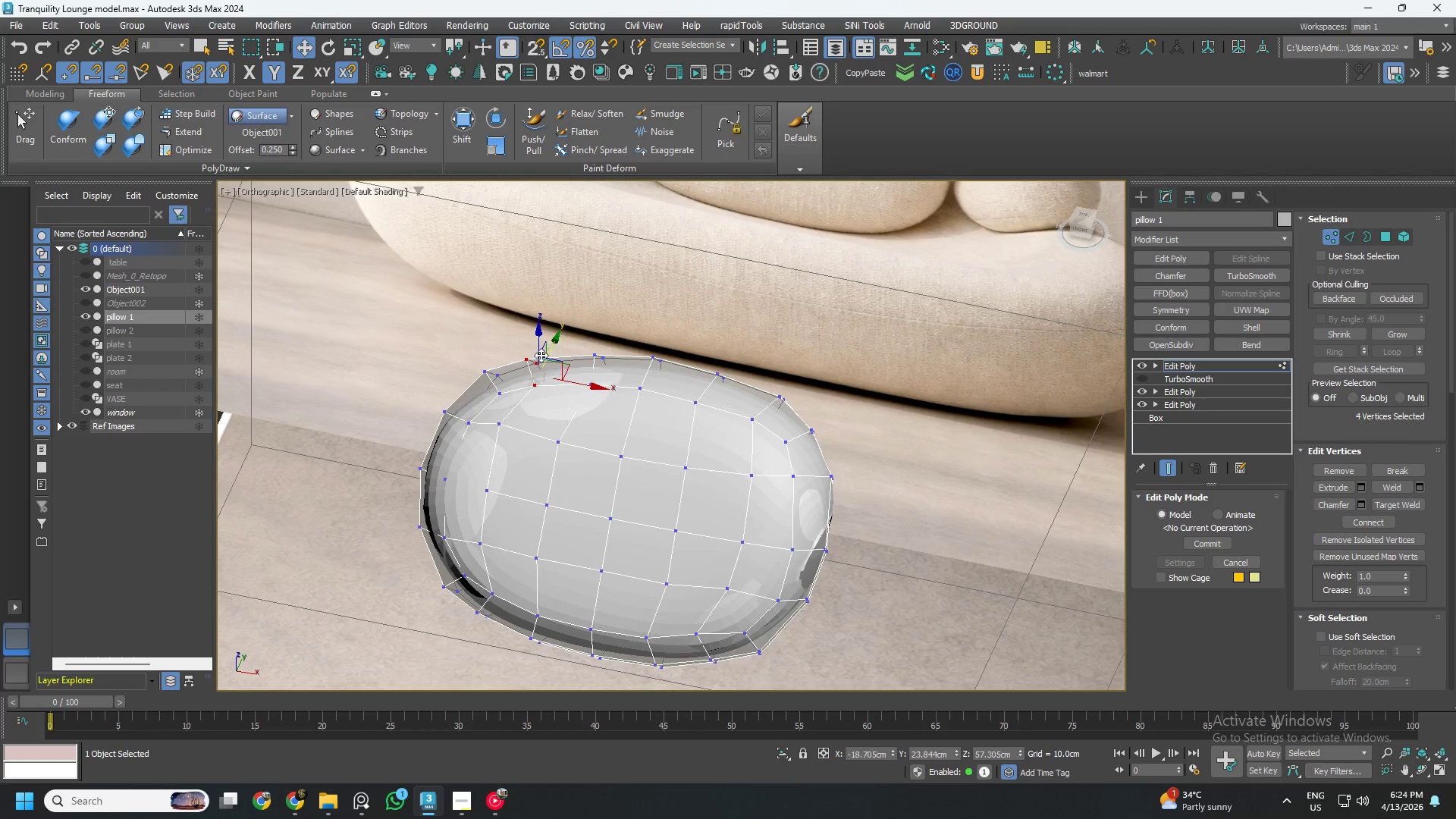 
hold_key(key=AltLeft, duration=1.5)
 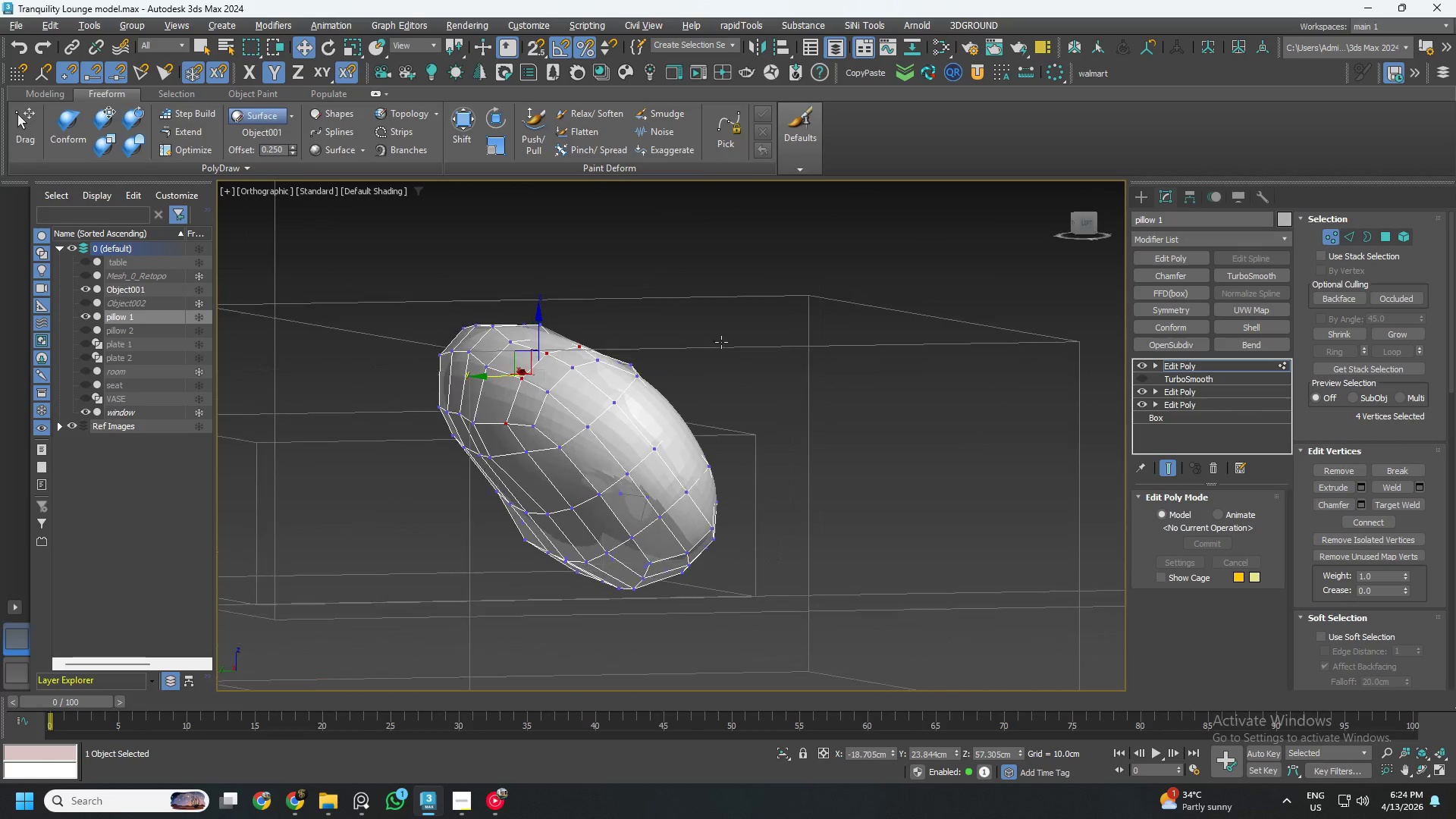 
key(Alt+AltLeft)
 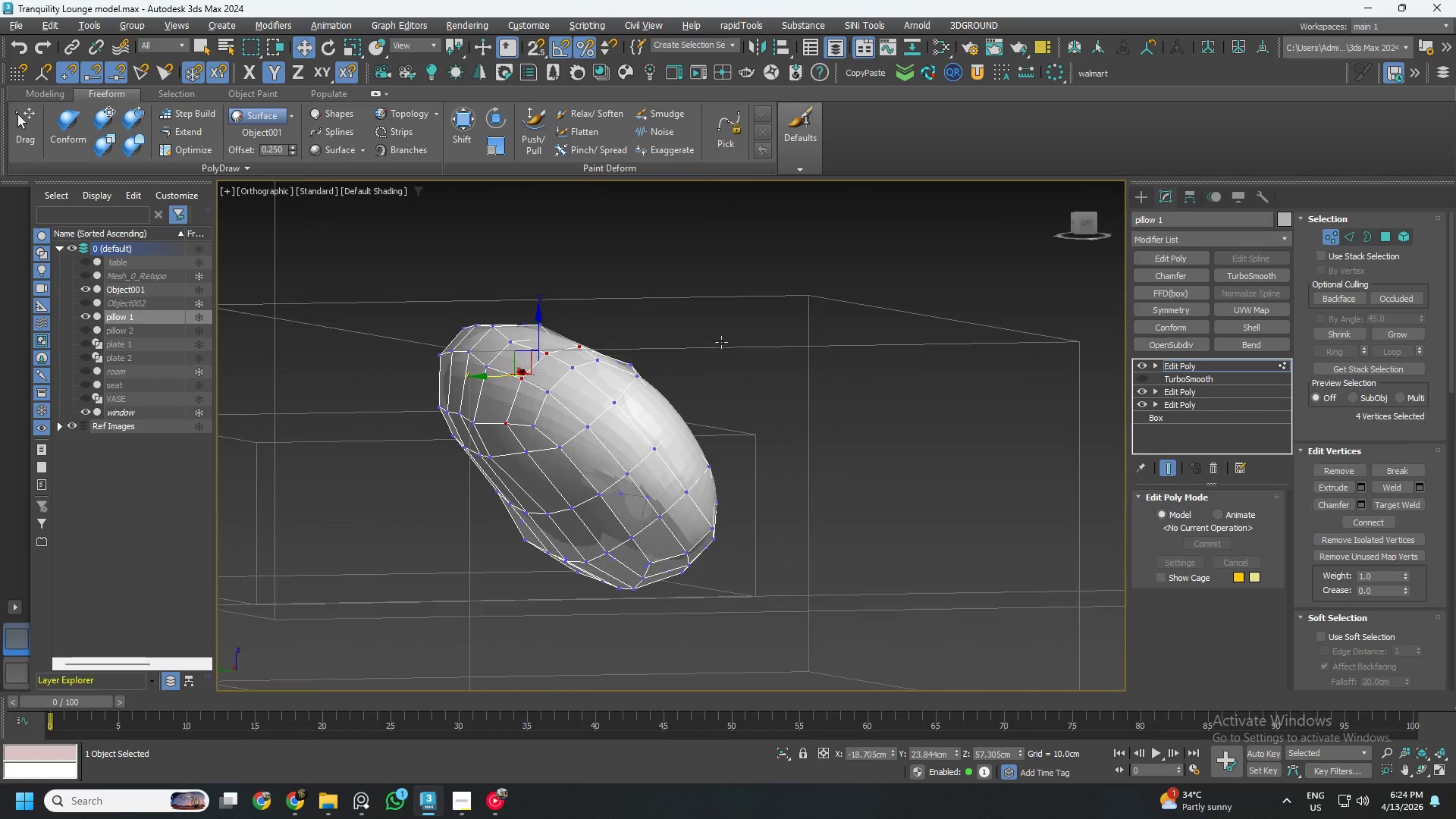 
key(Alt+AltLeft)
 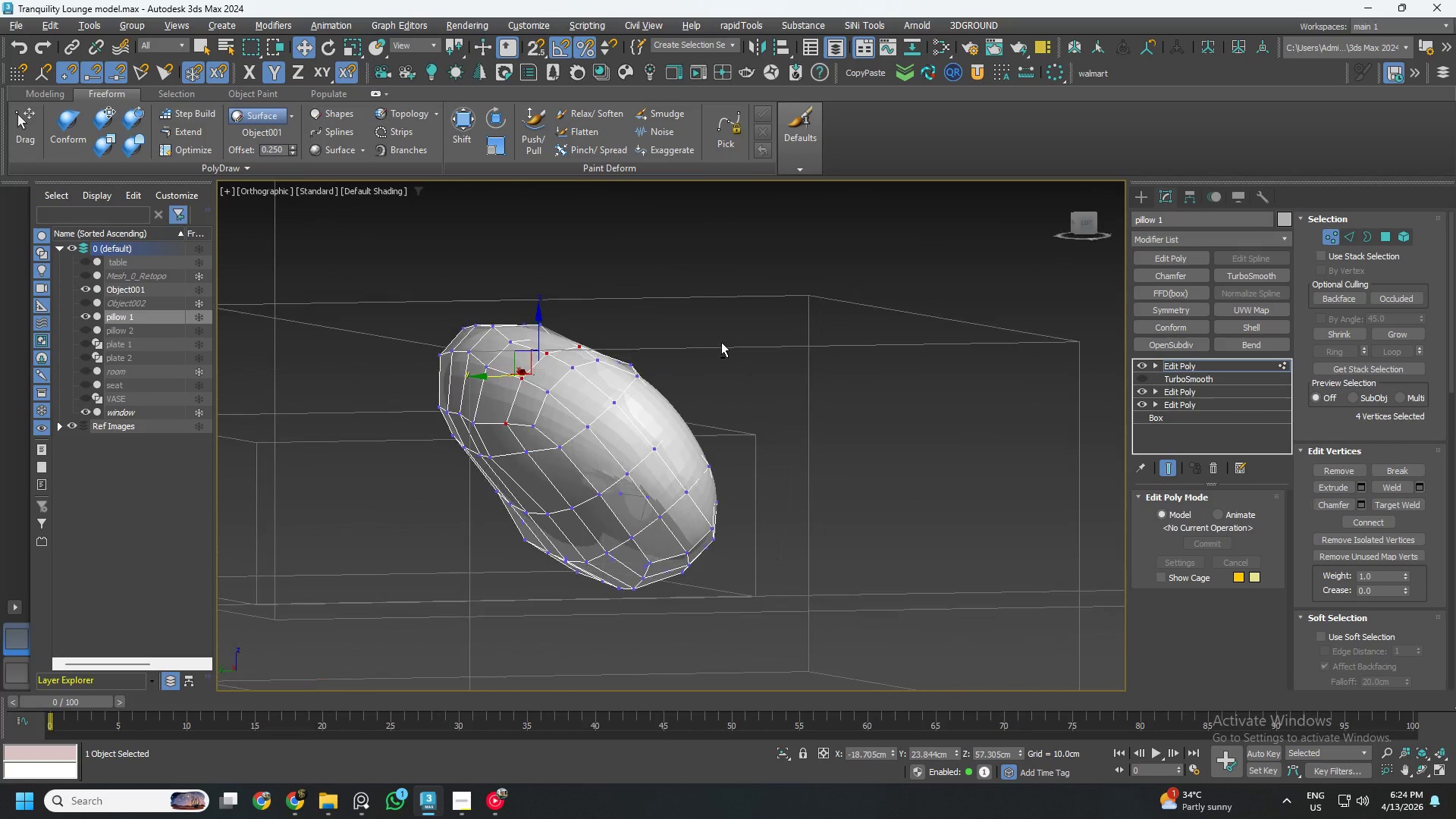 
key(Alt+AltLeft)
 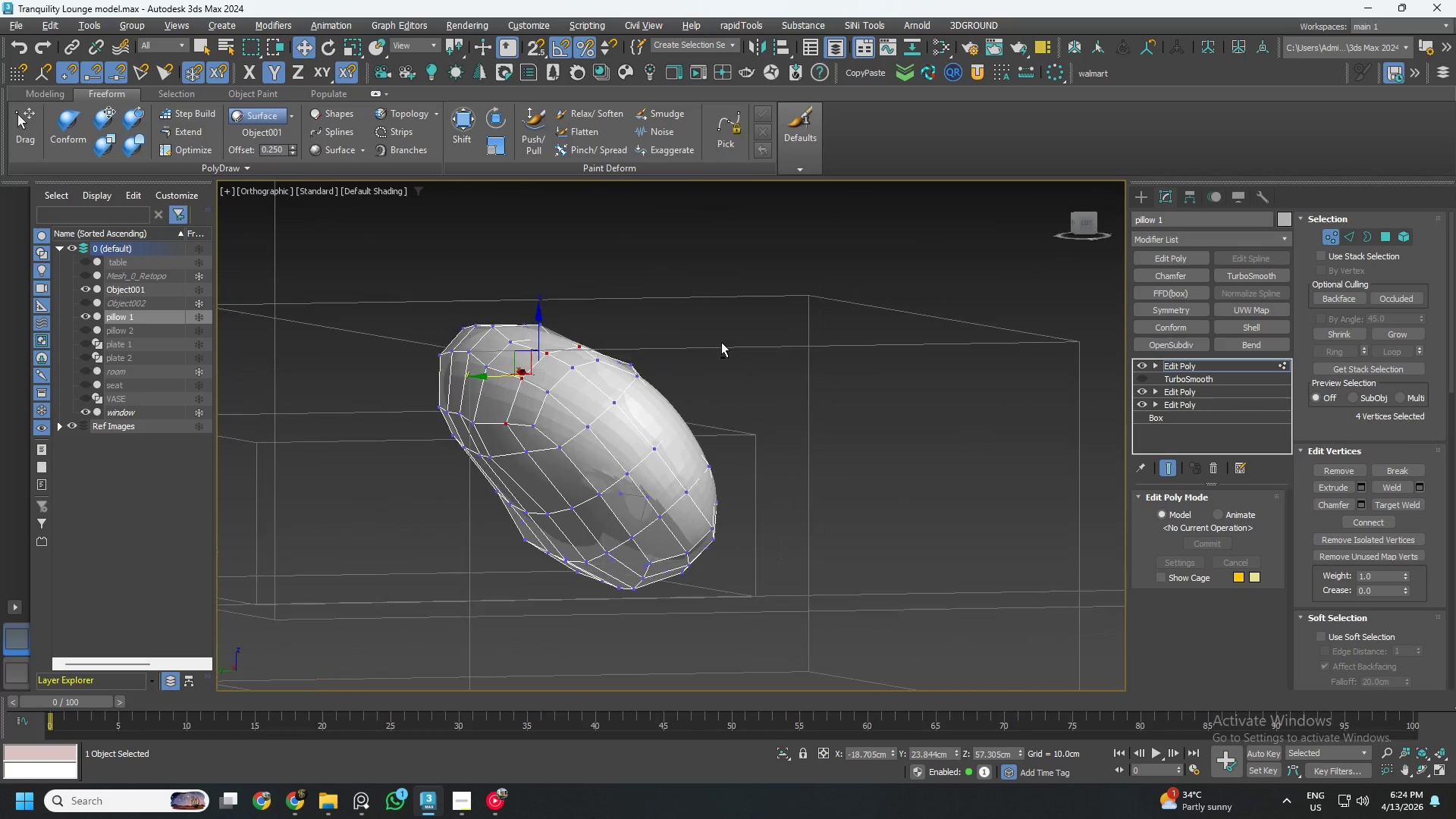 
key(Alt+AltLeft)
 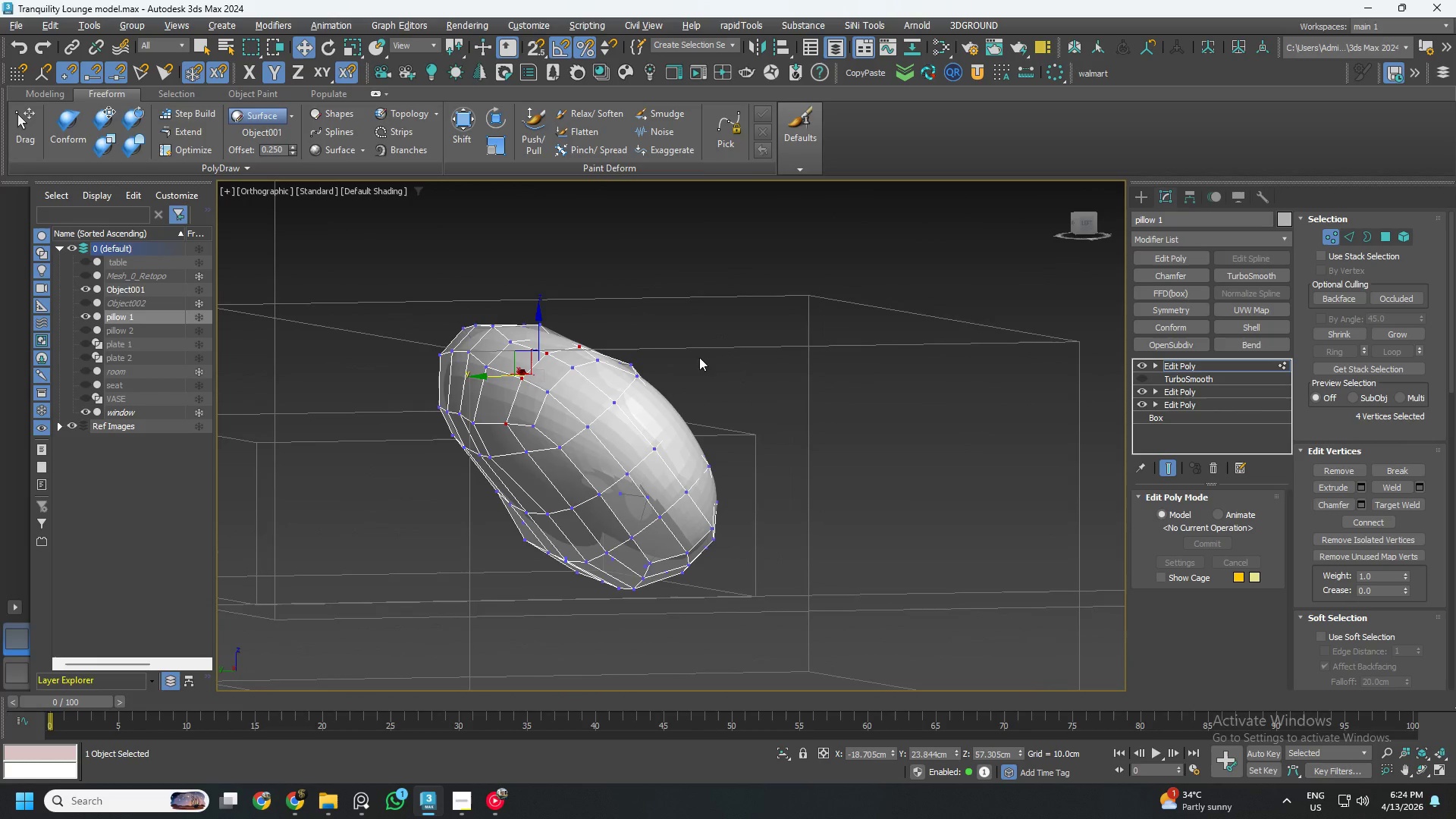 
key(Alt+AltLeft)
 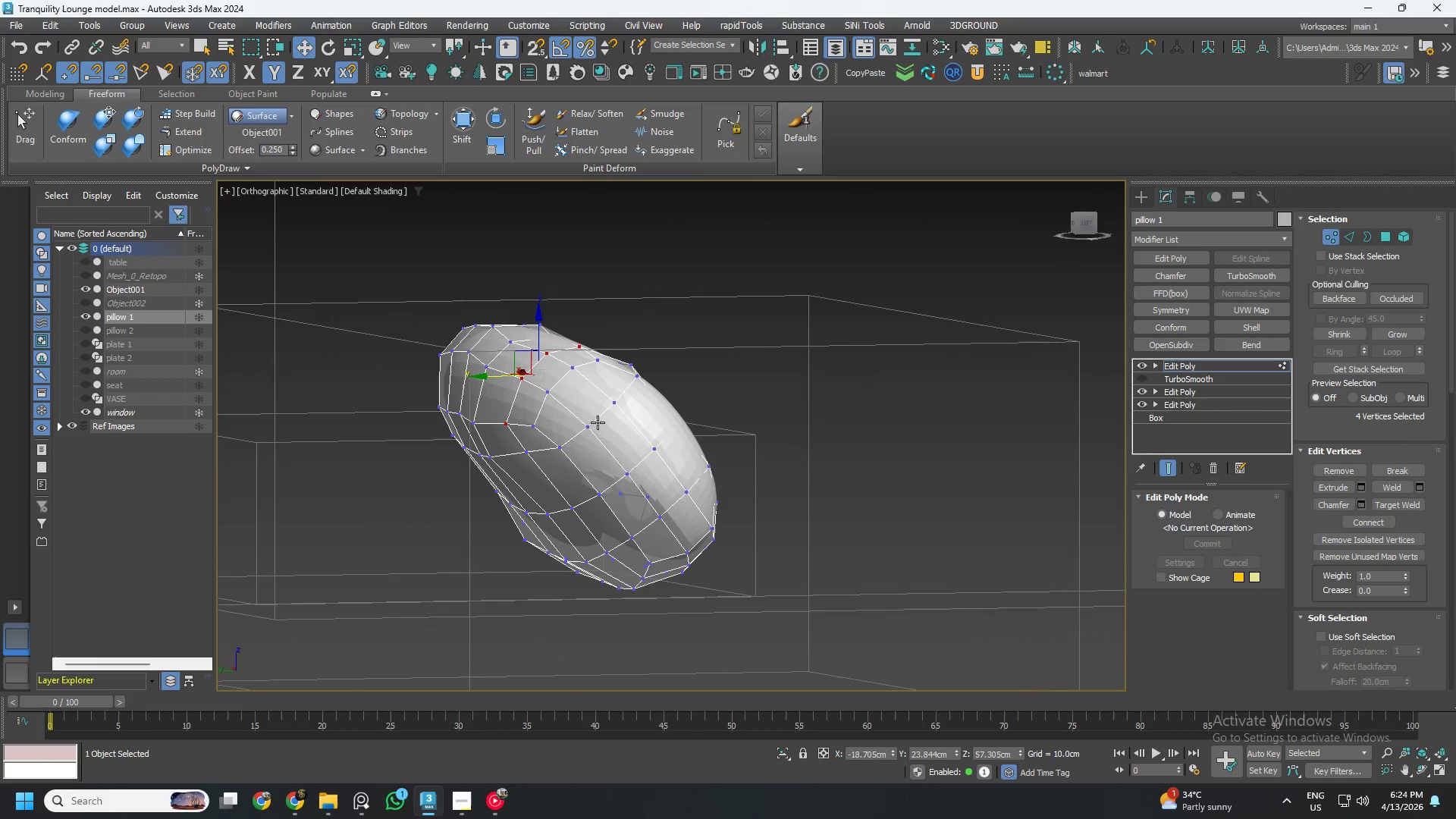 
hold_key(key=AltLeft, duration=0.78)
 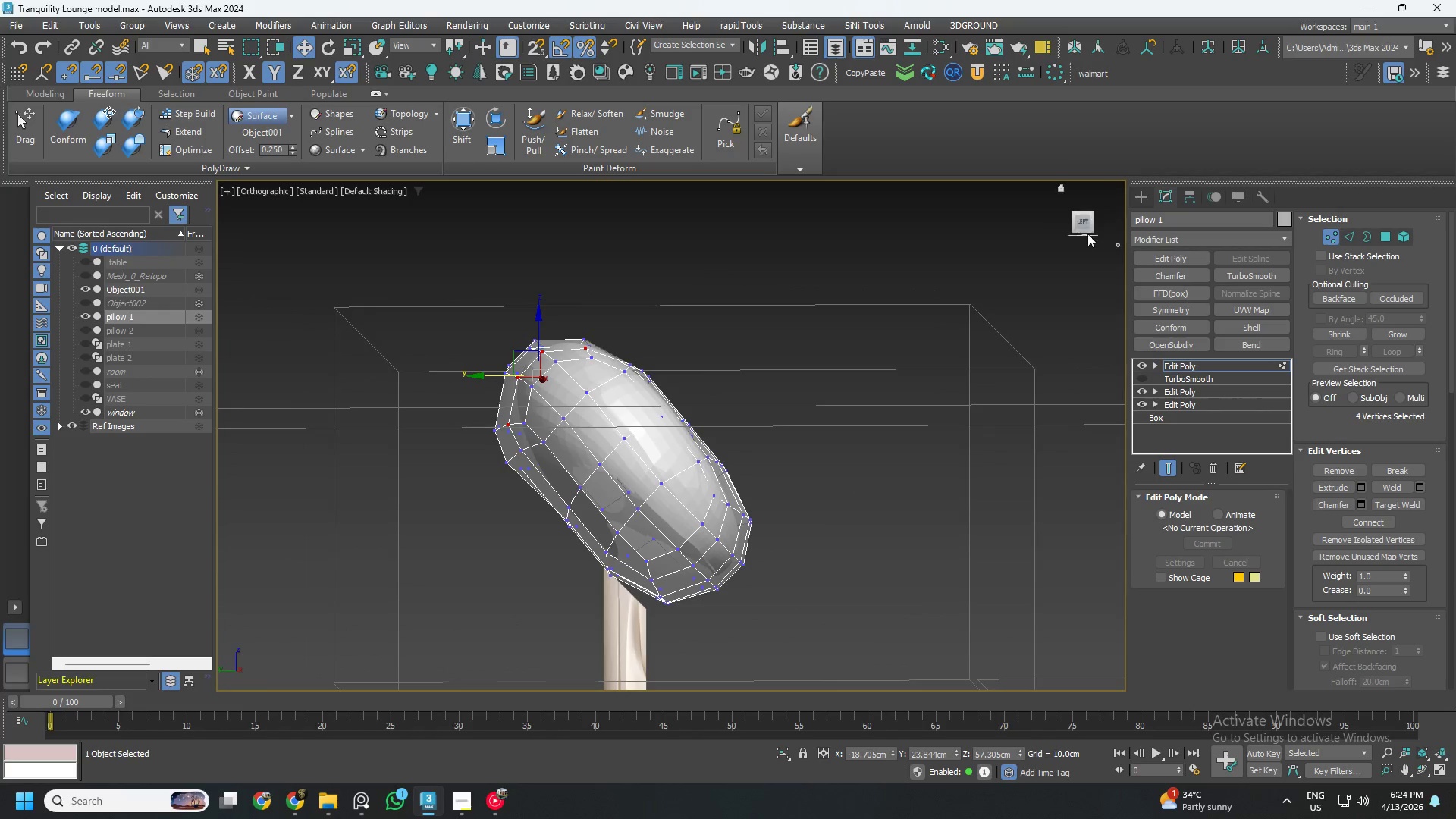 
left_click([1085, 224])
 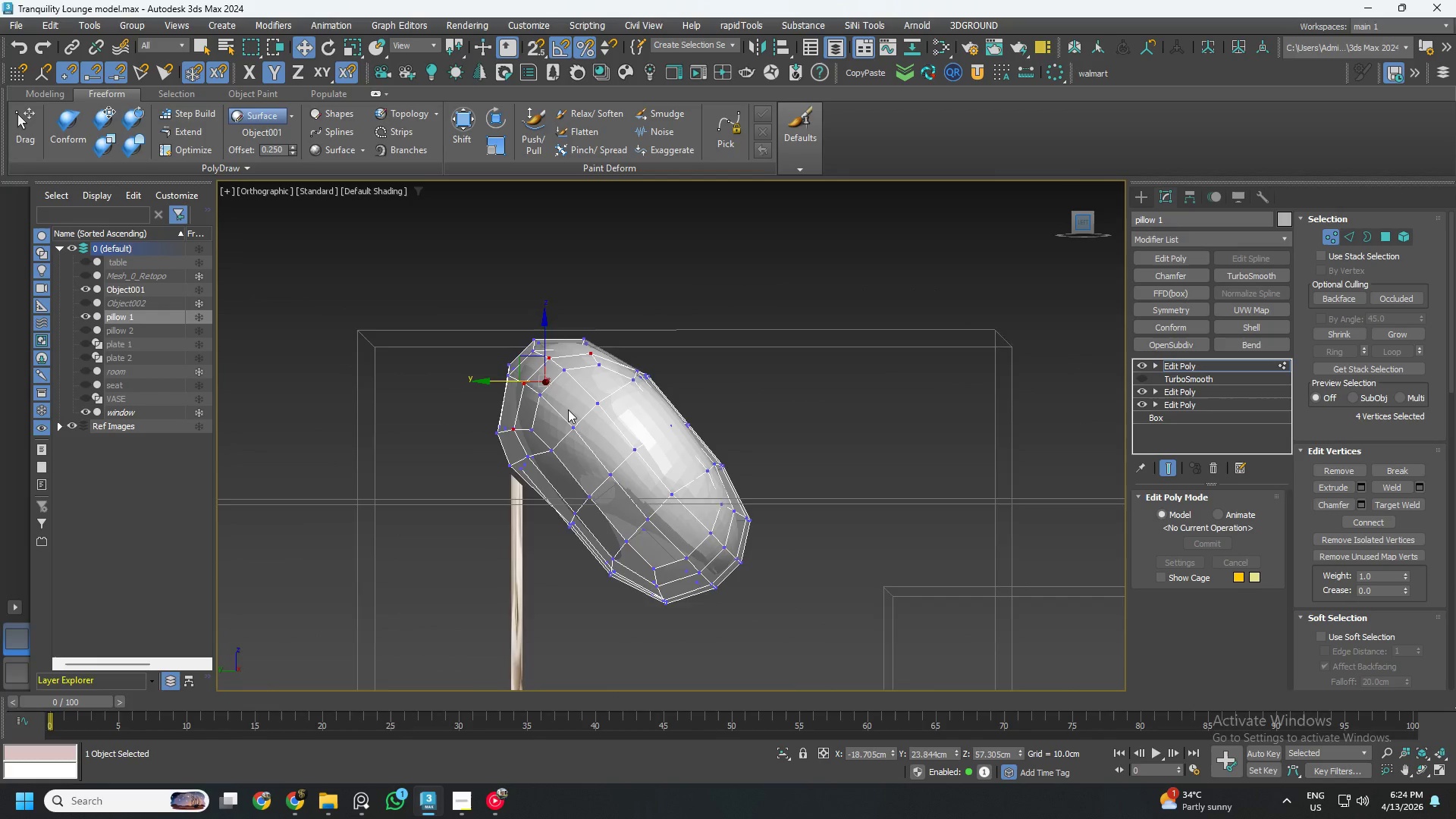 
left_click_drag(start_coordinate=[474, 406], to_coordinate=[587, 555])
 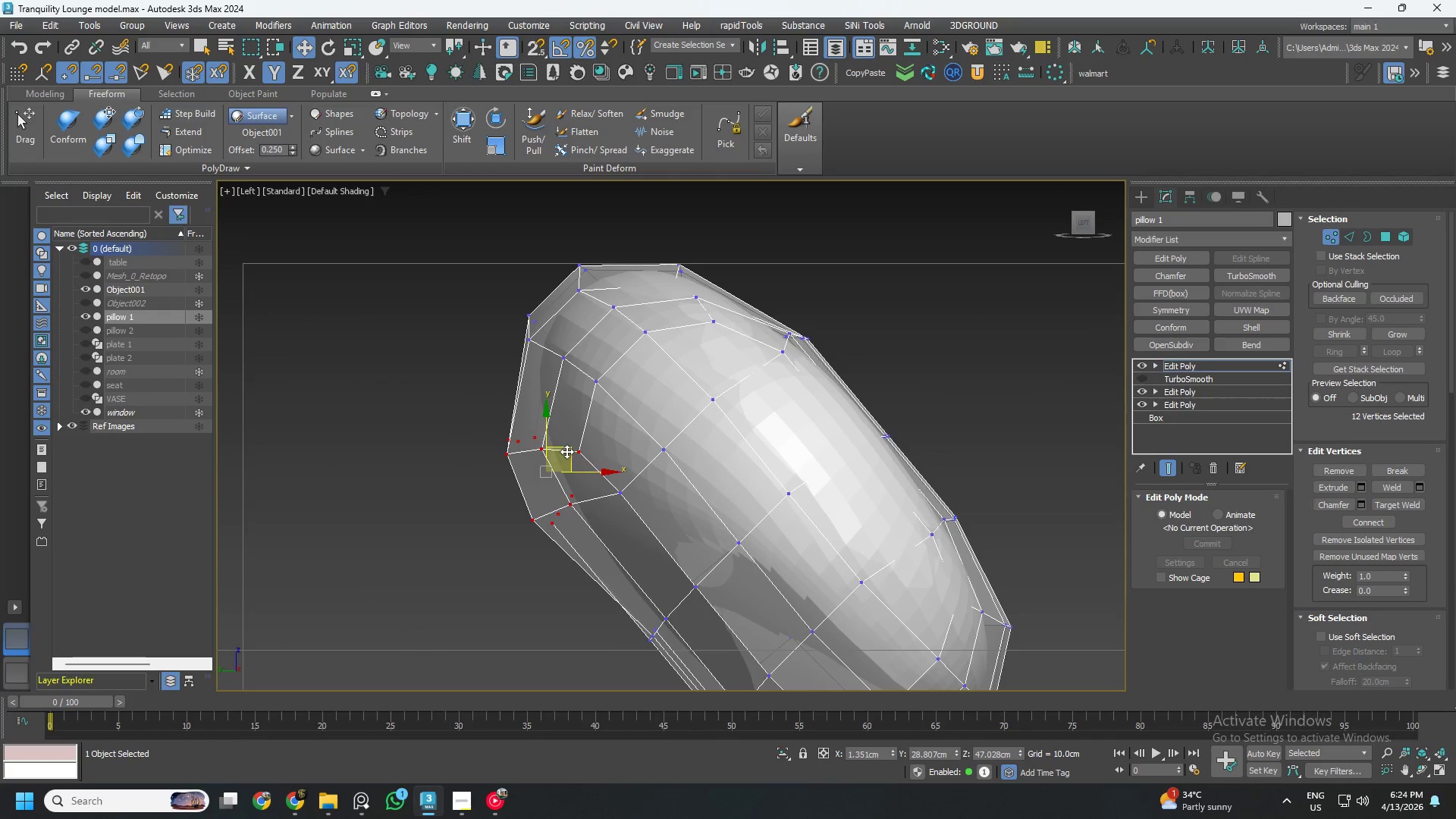 
scroll: coordinate [490, 413], scroll_direction: up, amount: 2.0
 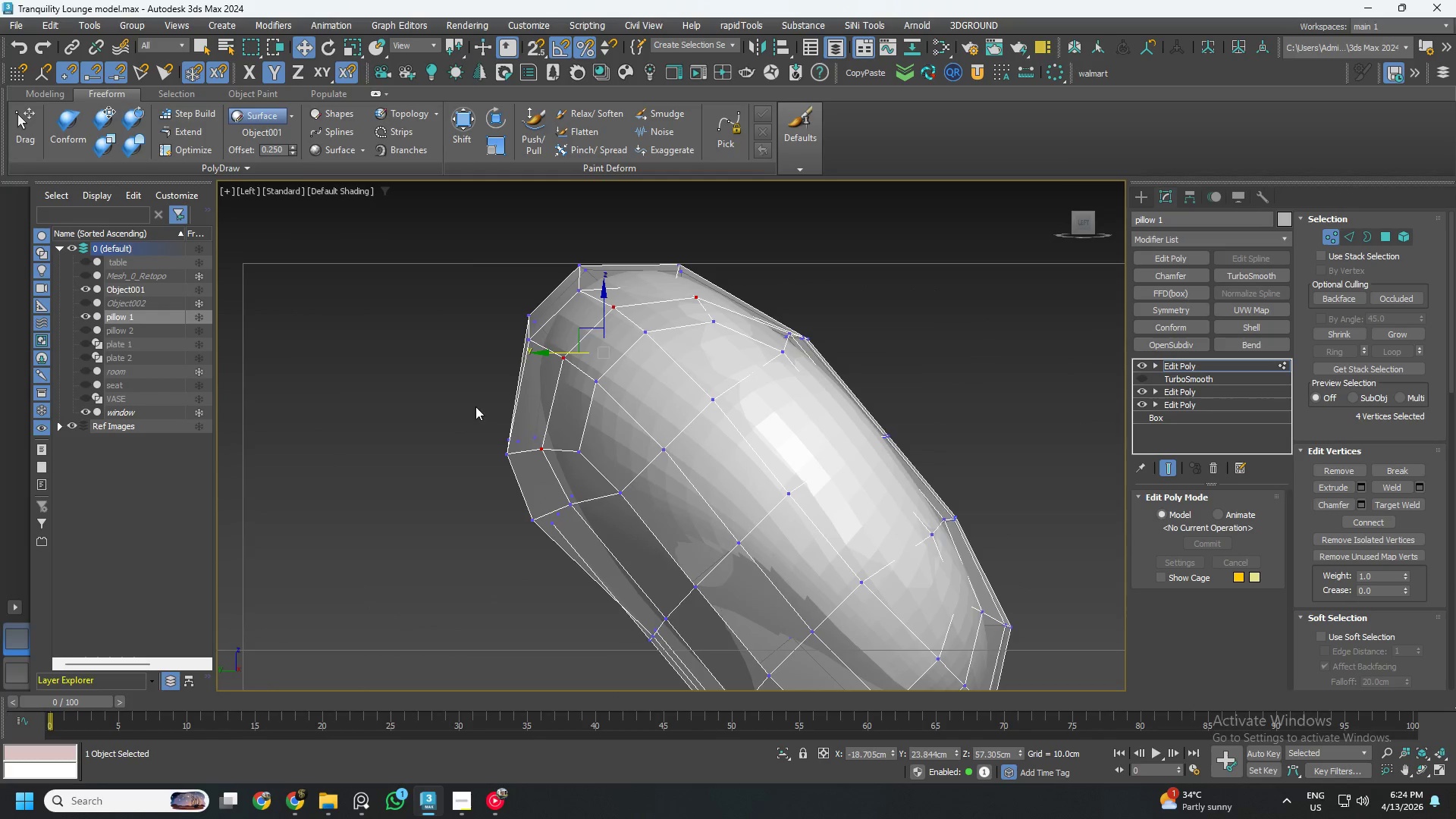 
left_click_drag(start_coordinate=[570, 449], to_coordinate=[588, 444])
 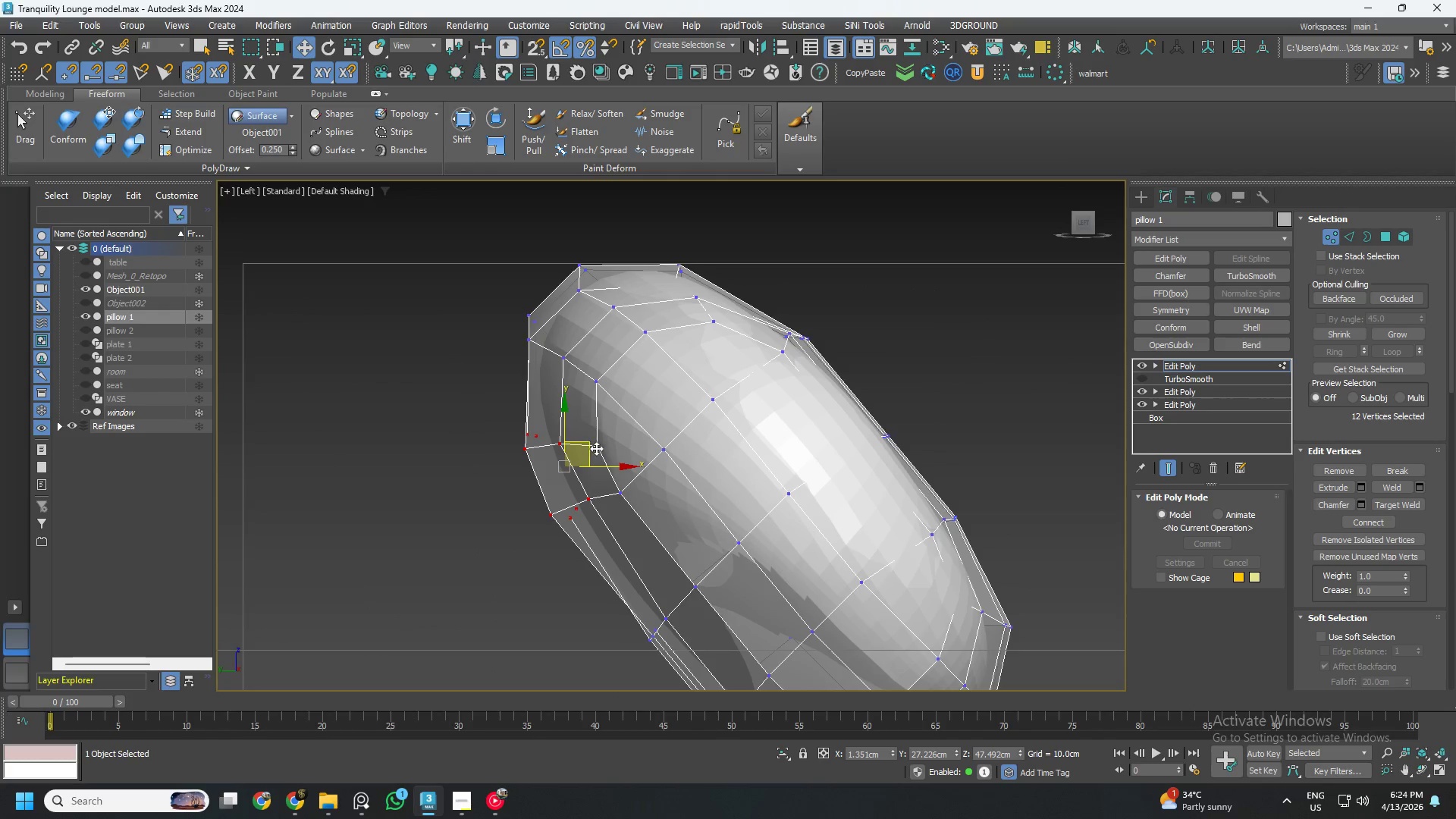 
hold_key(key=AltLeft, duration=1.09)
left_click_drag(start_coordinate=[664, 507], to_coordinate=[585, 411])
 